 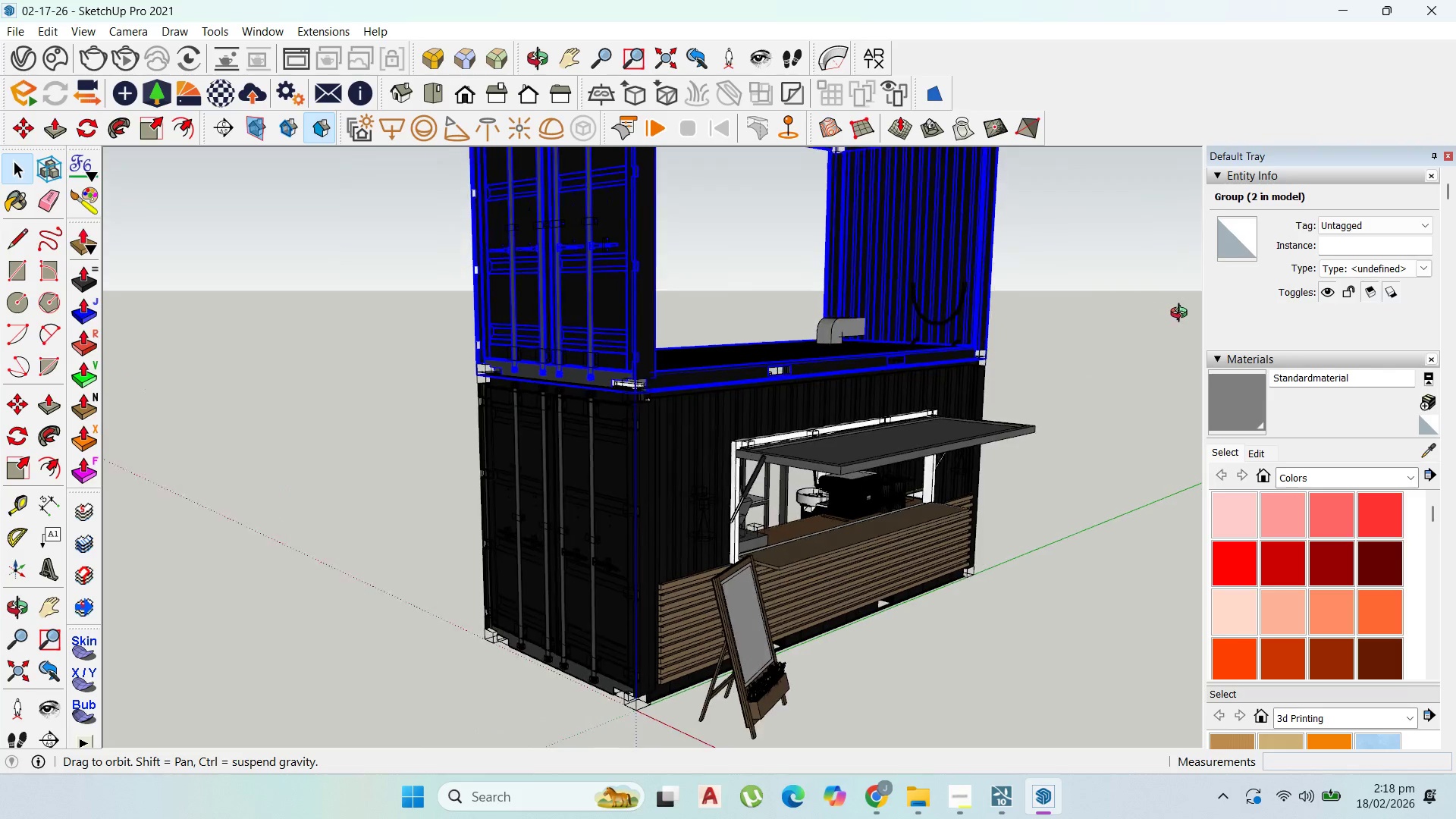 
left_click([635, 474])
 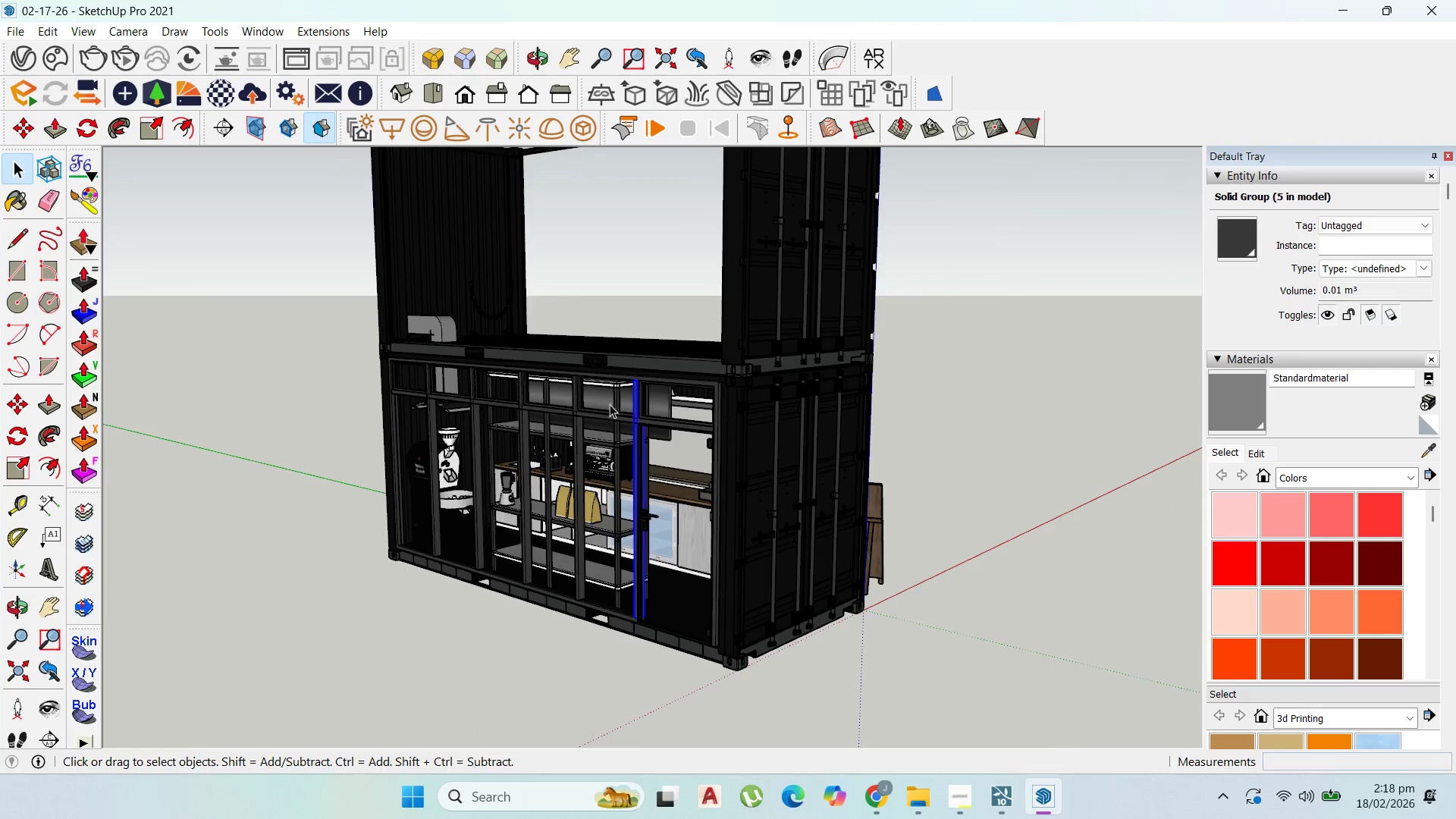 
left_click([617, 411])
 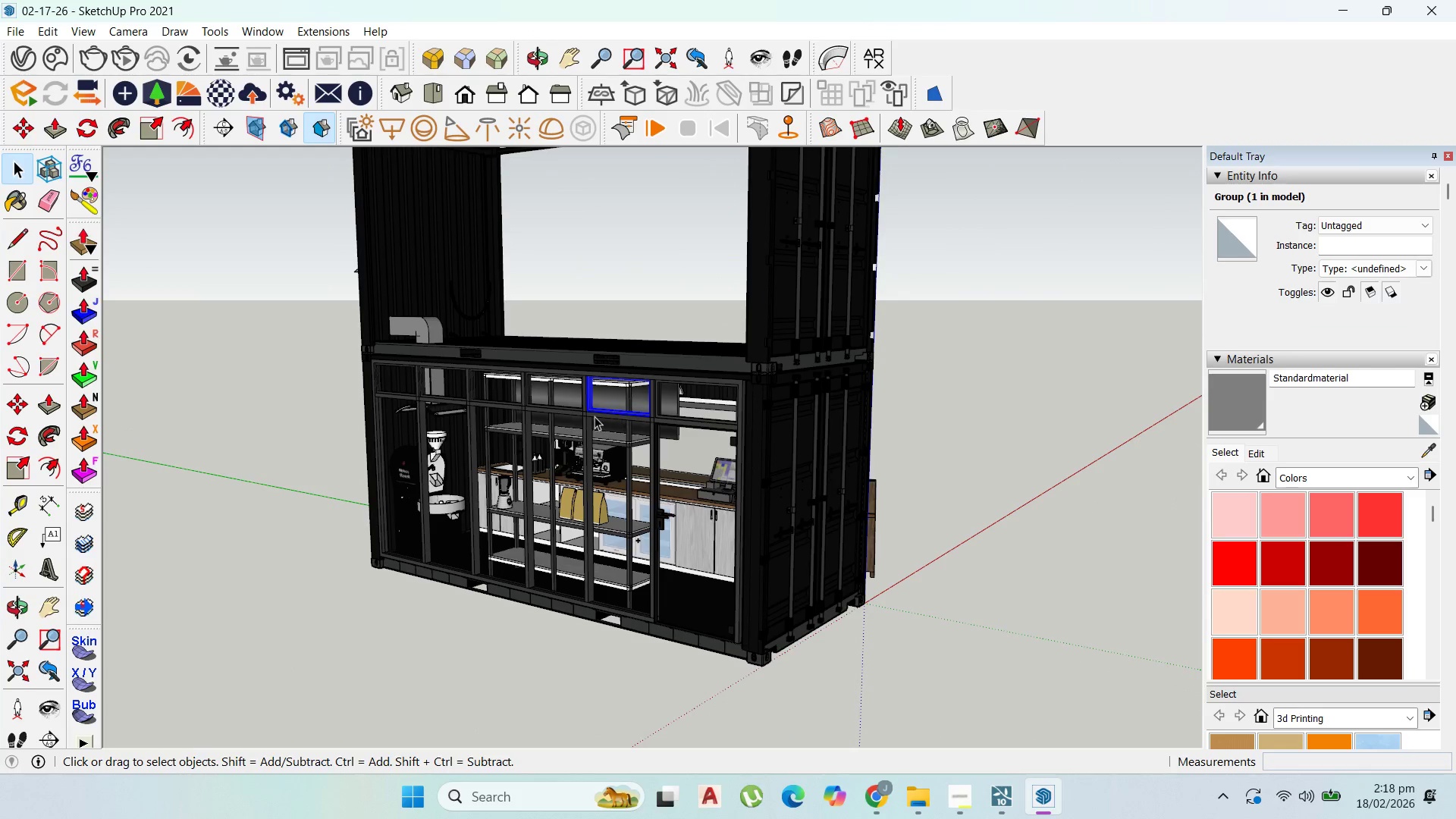 
hold_key(key=ShiftLeft, duration=1.27)
left_click([560, 394])
 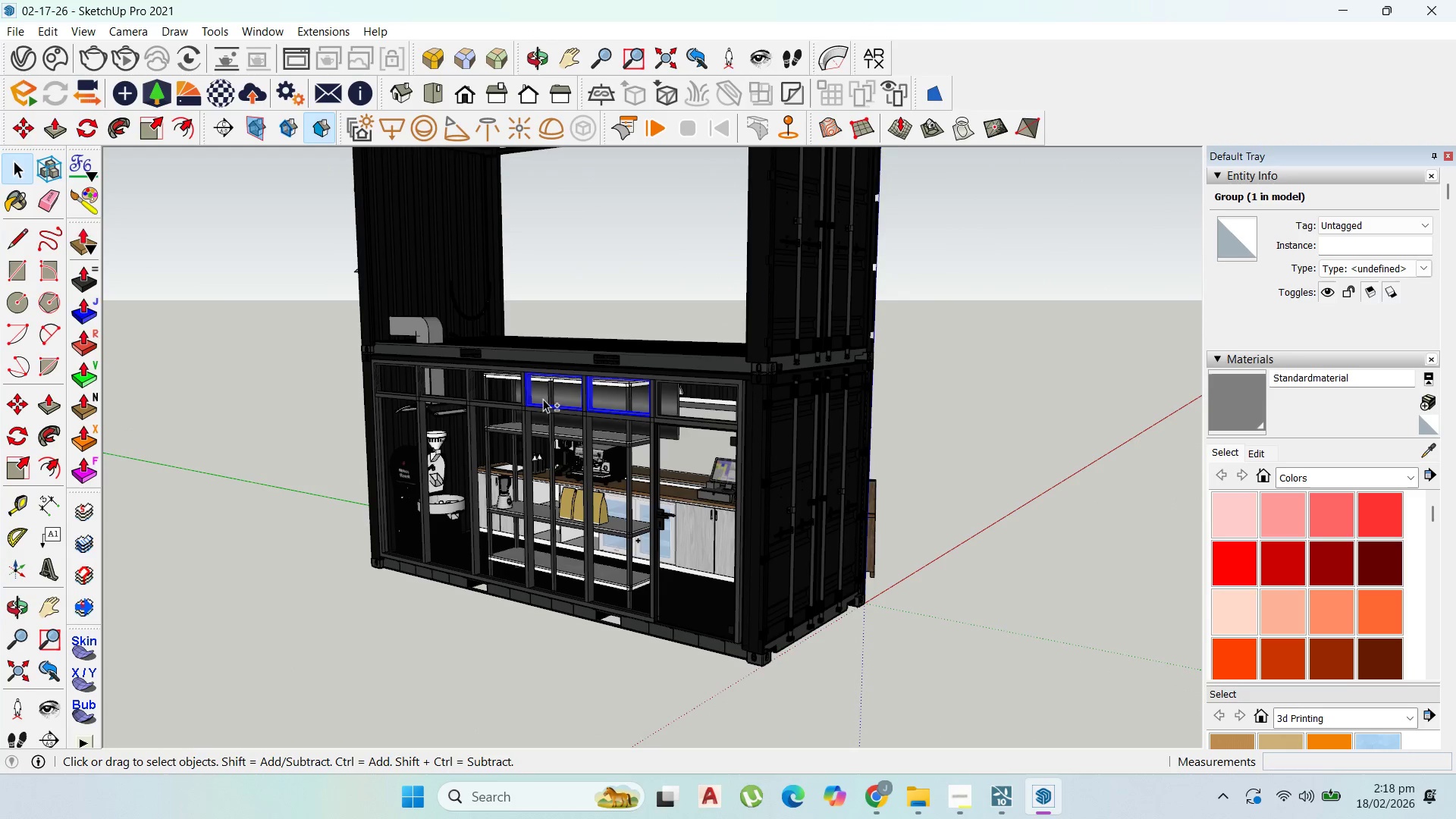 
hold_key(key=ShiftLeft, duration=1.5)
scroll: coordinate [544, 398], scroll_direction: up, amount: 2.0
 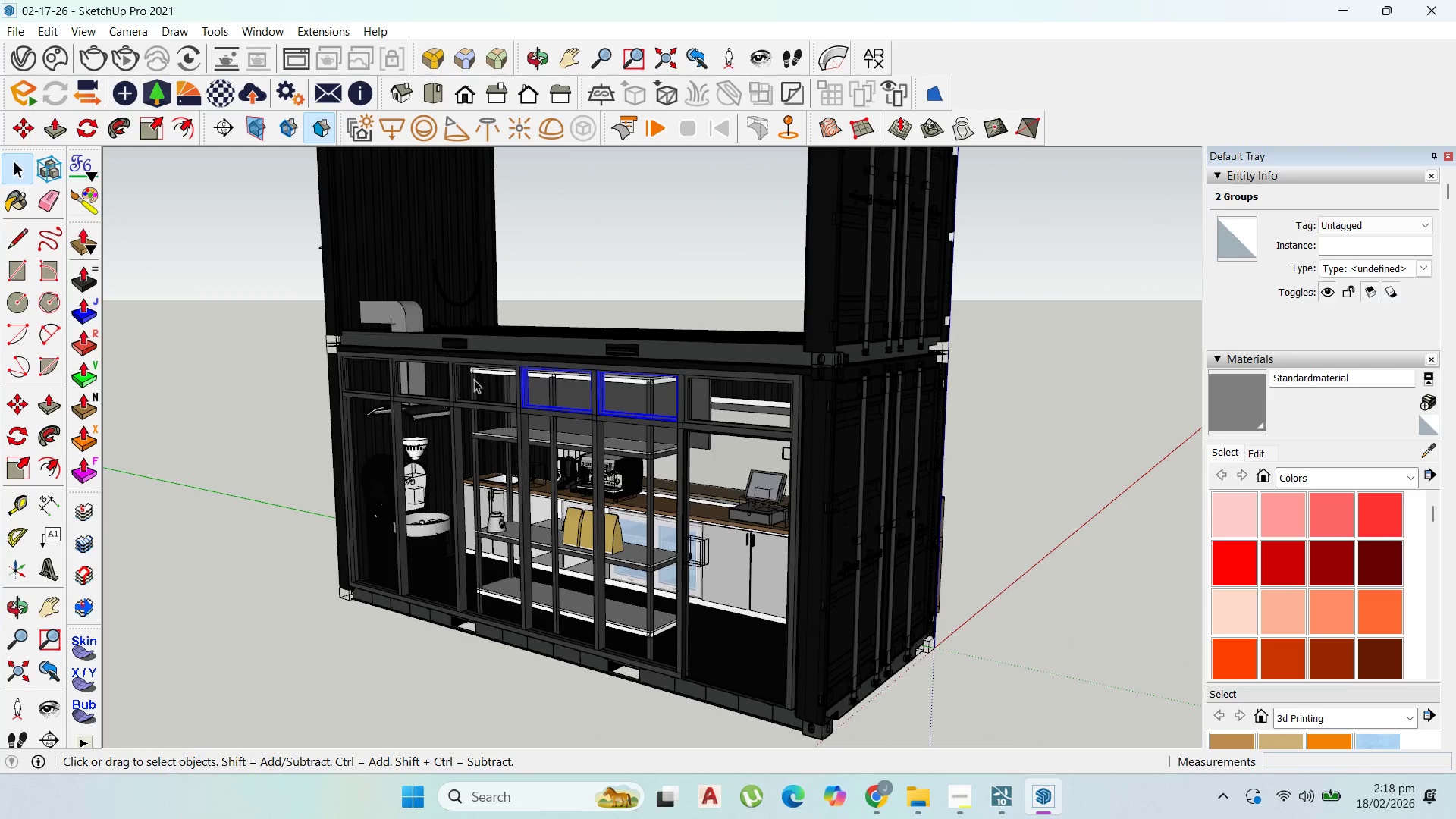 
hold_key(key=ShiftLeft, duration=1.51)
 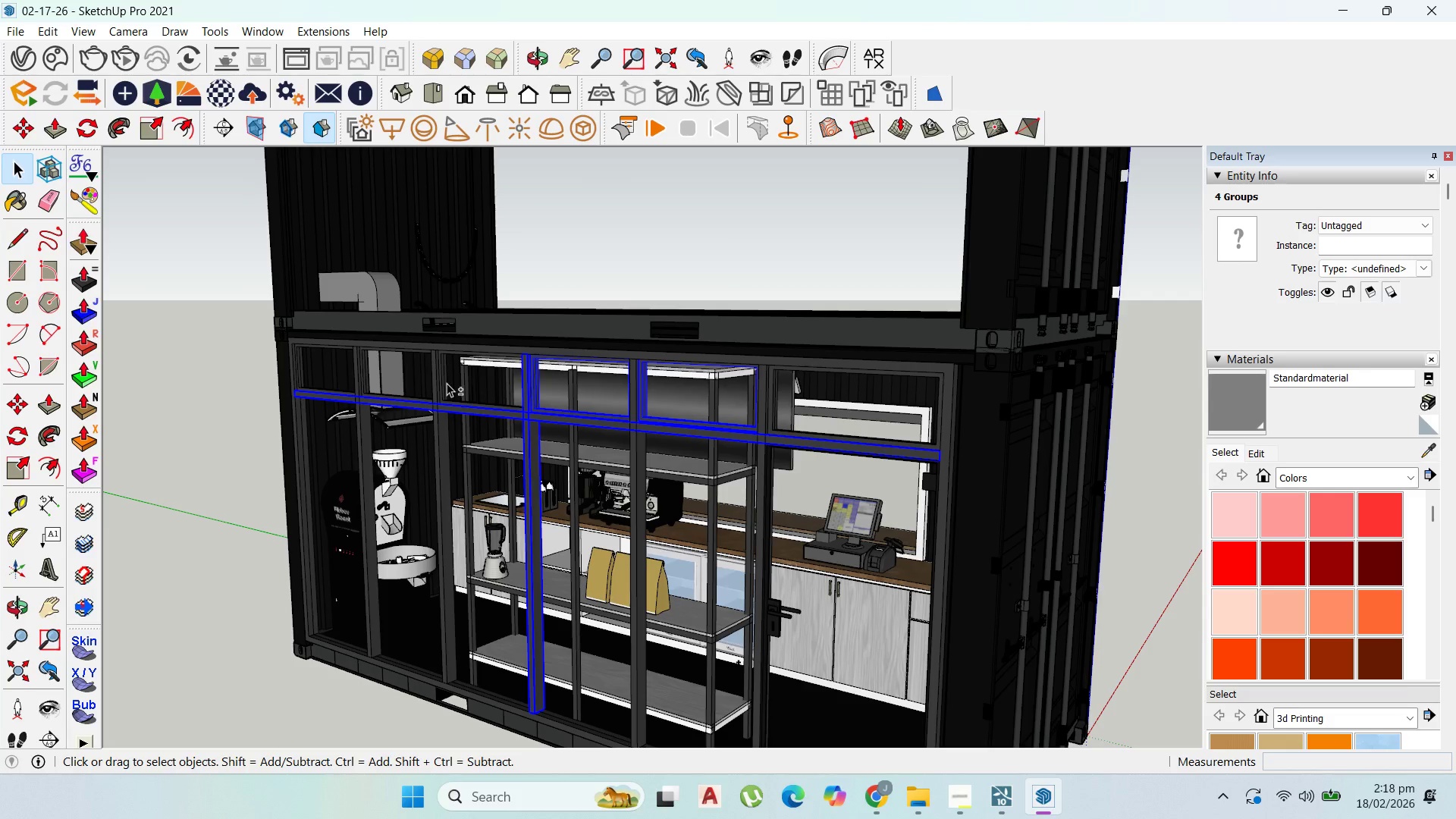 
scroll: coordinate [519, 412], scroll_direction: up, amount: 3.0
 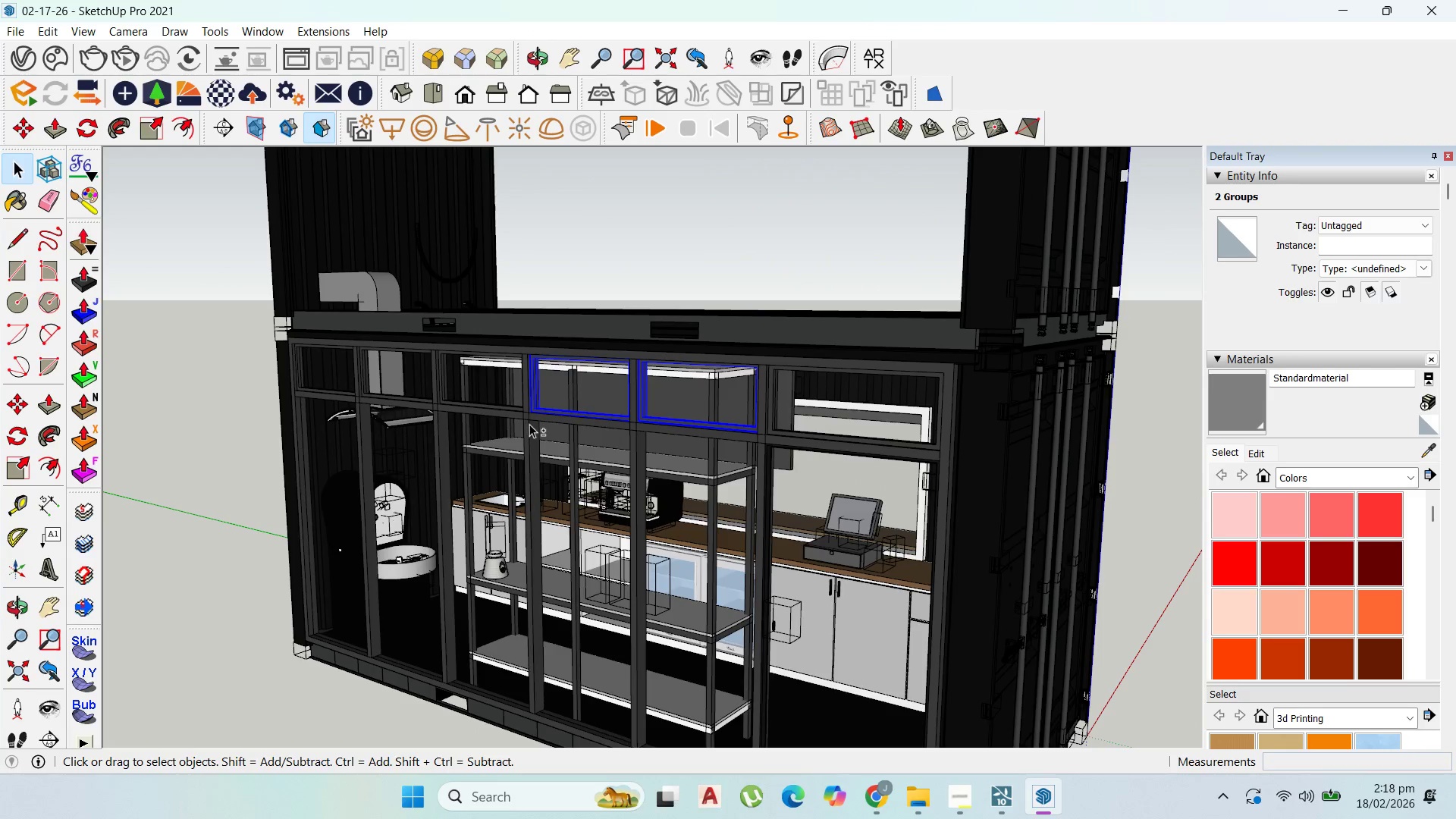 
left_click([532, 427])
 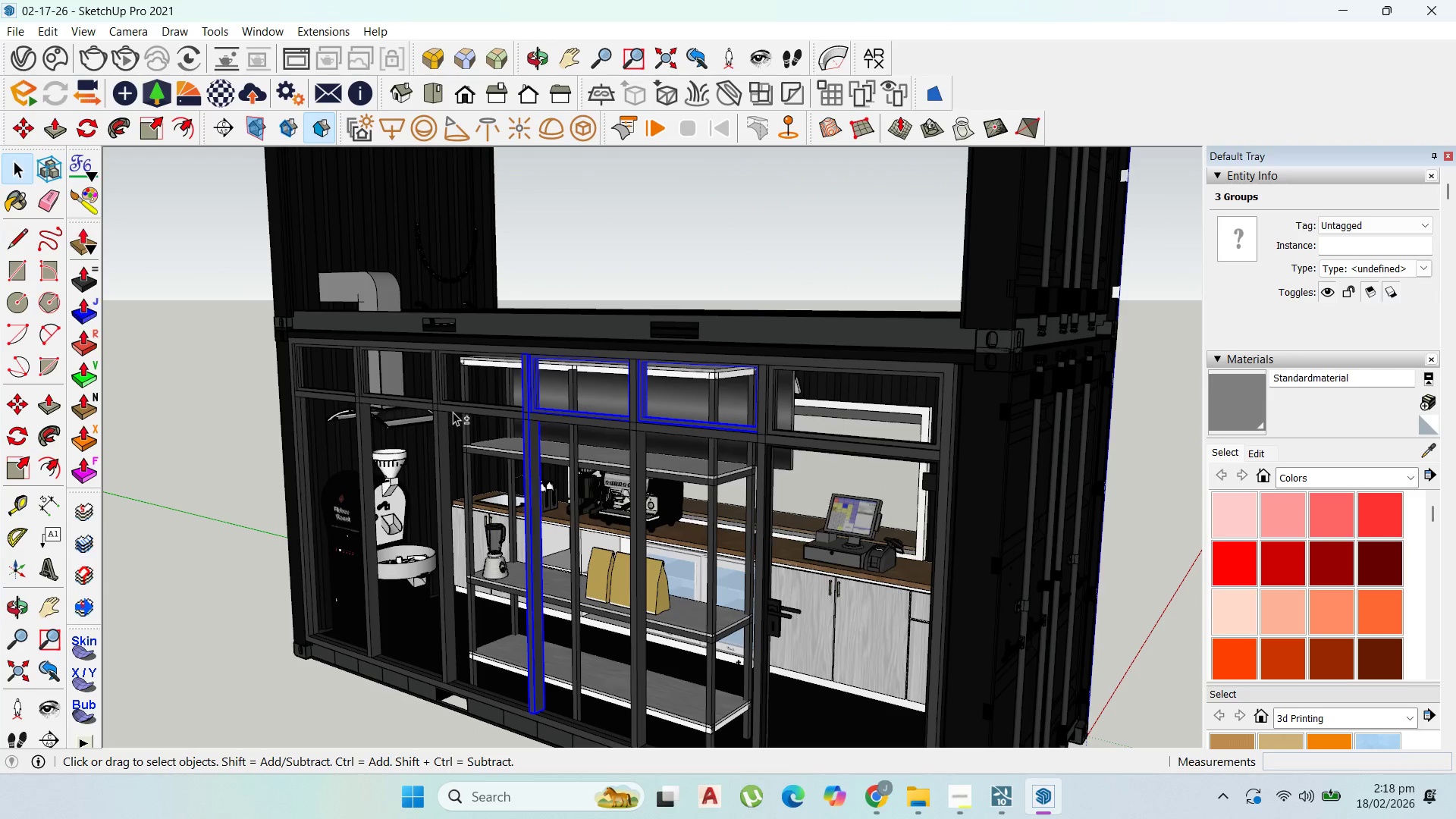 
left_click([454, 412])
 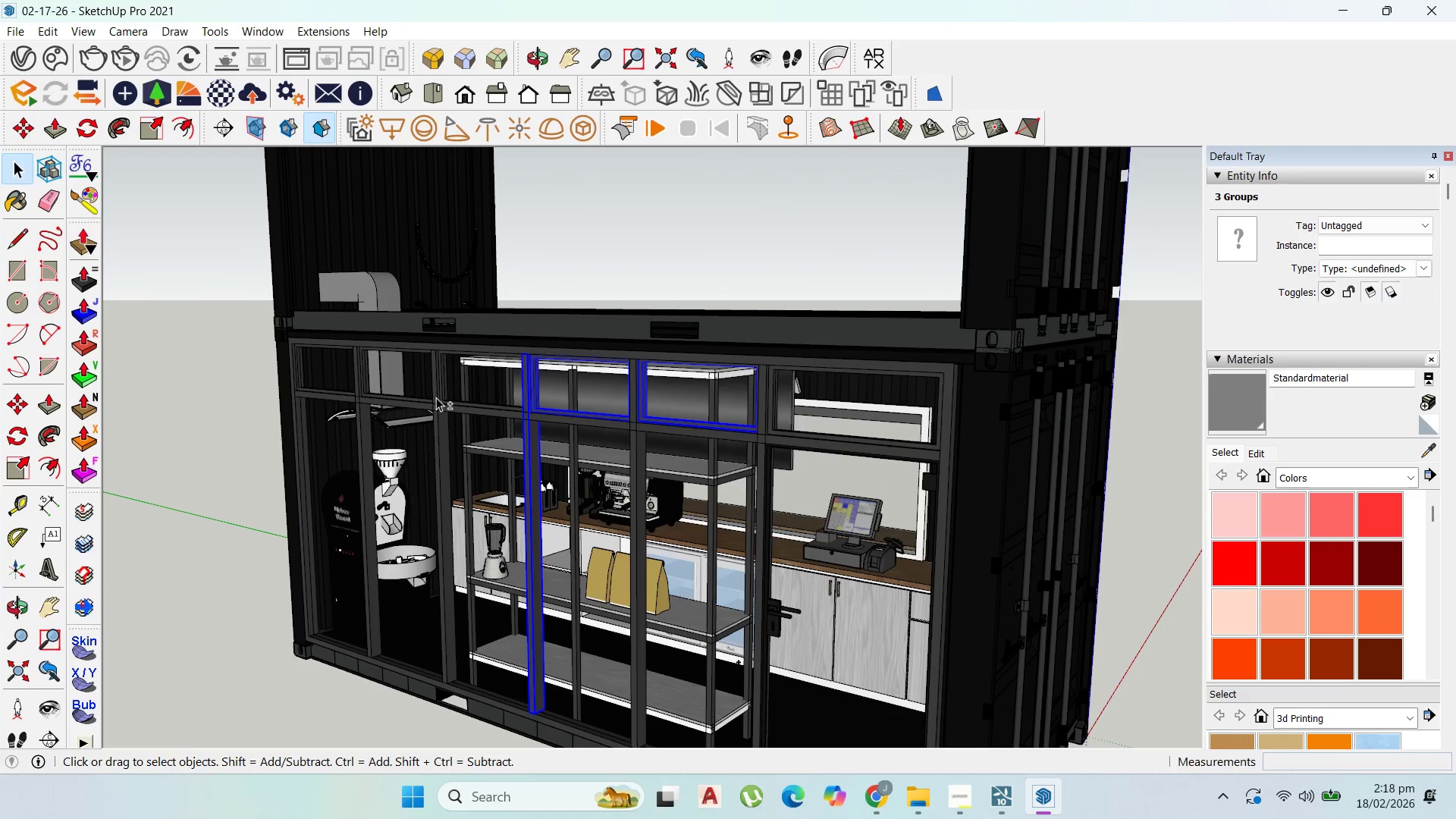 
hold_key(key=ShiftLeft, duration=1.52)
left_click([447, 383])
 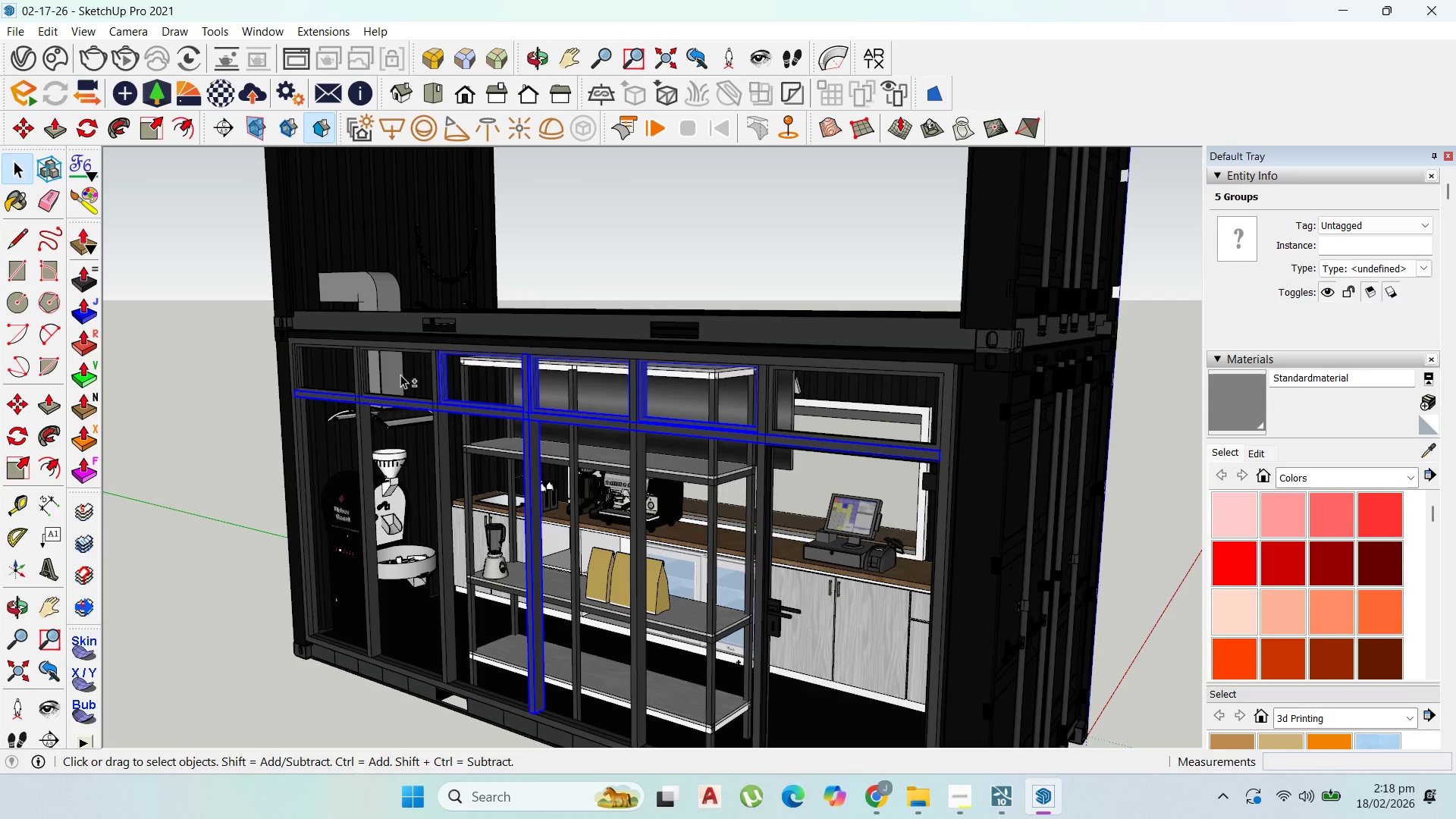 
left_click([398, 373])
 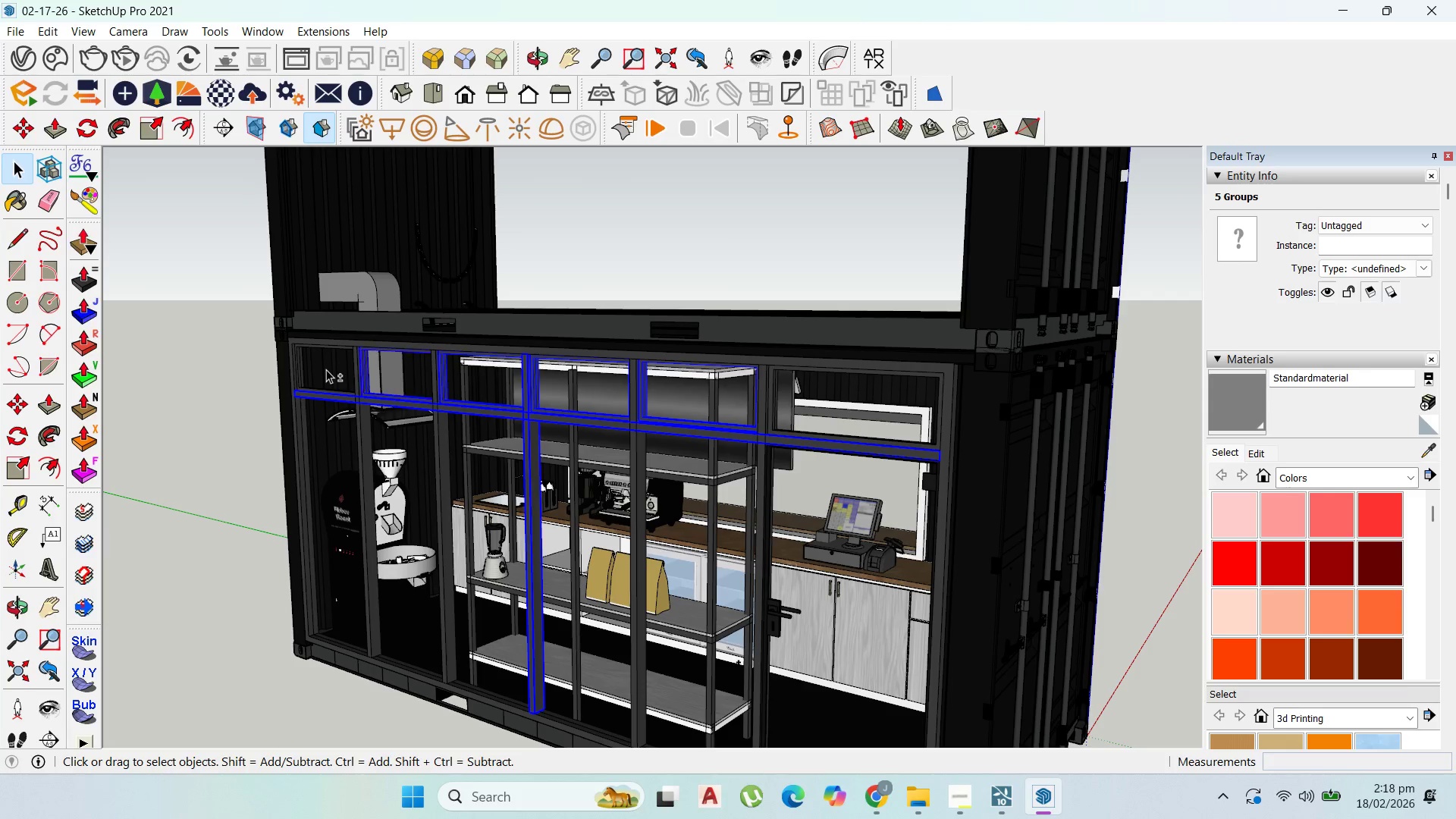 
hold_key(key=ShiftLeft, duration=1.51)
left_click([322, 366])
 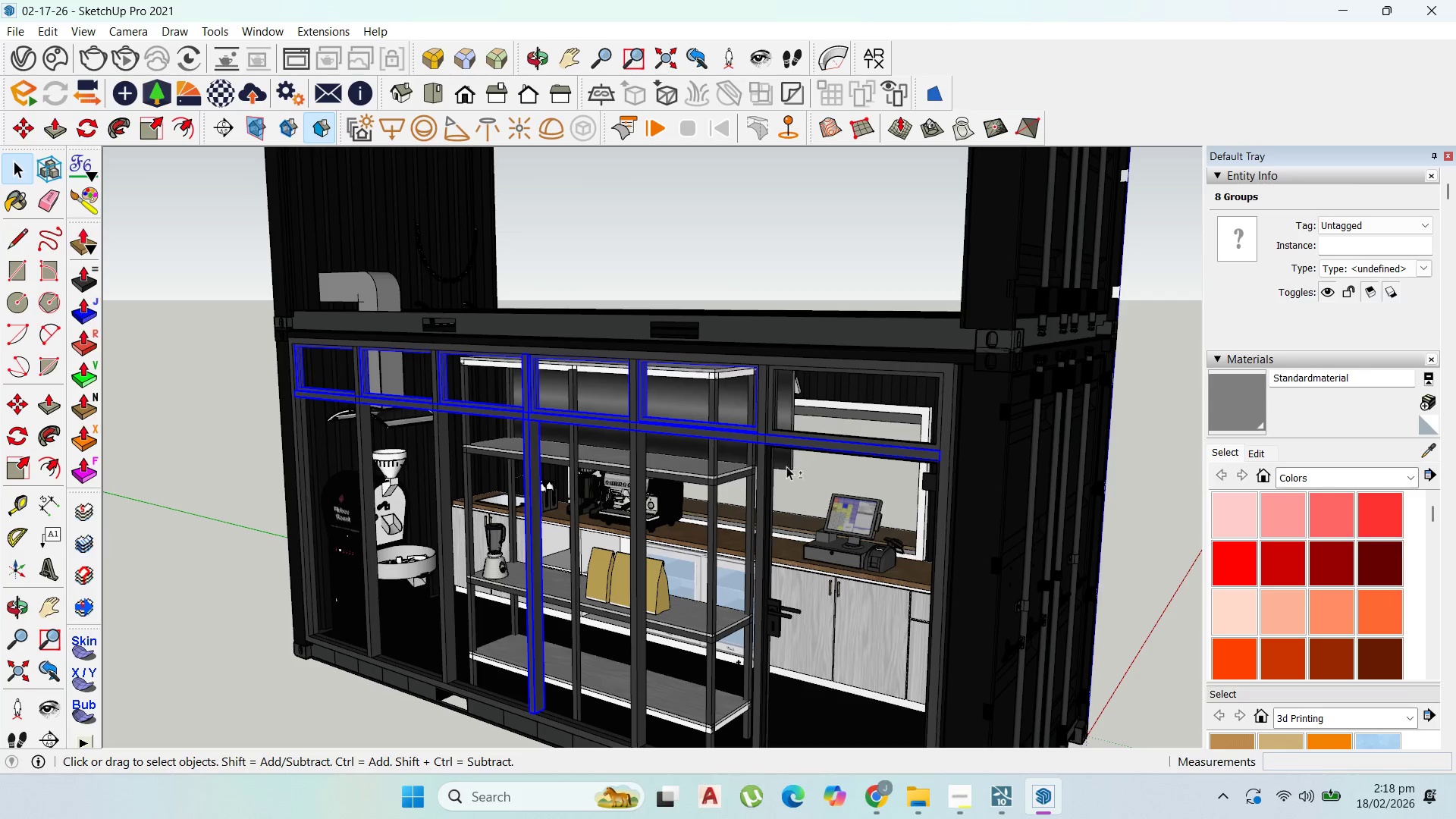 
hold_key(key=ShiftLeft, duration=1.5)
left_click([767, 465])
 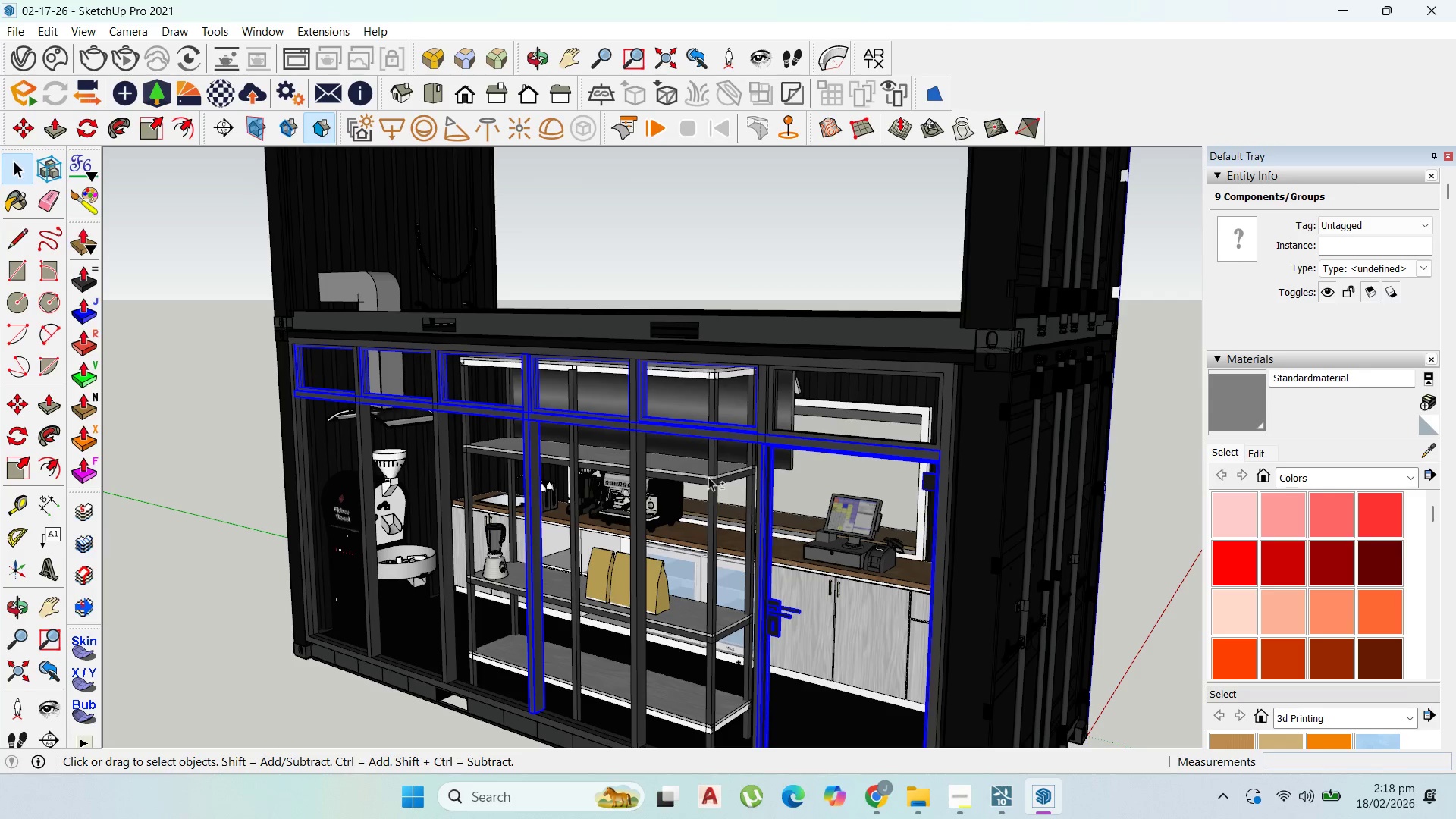 
hold_key(key=ShiftLeft, duration=1.52)
 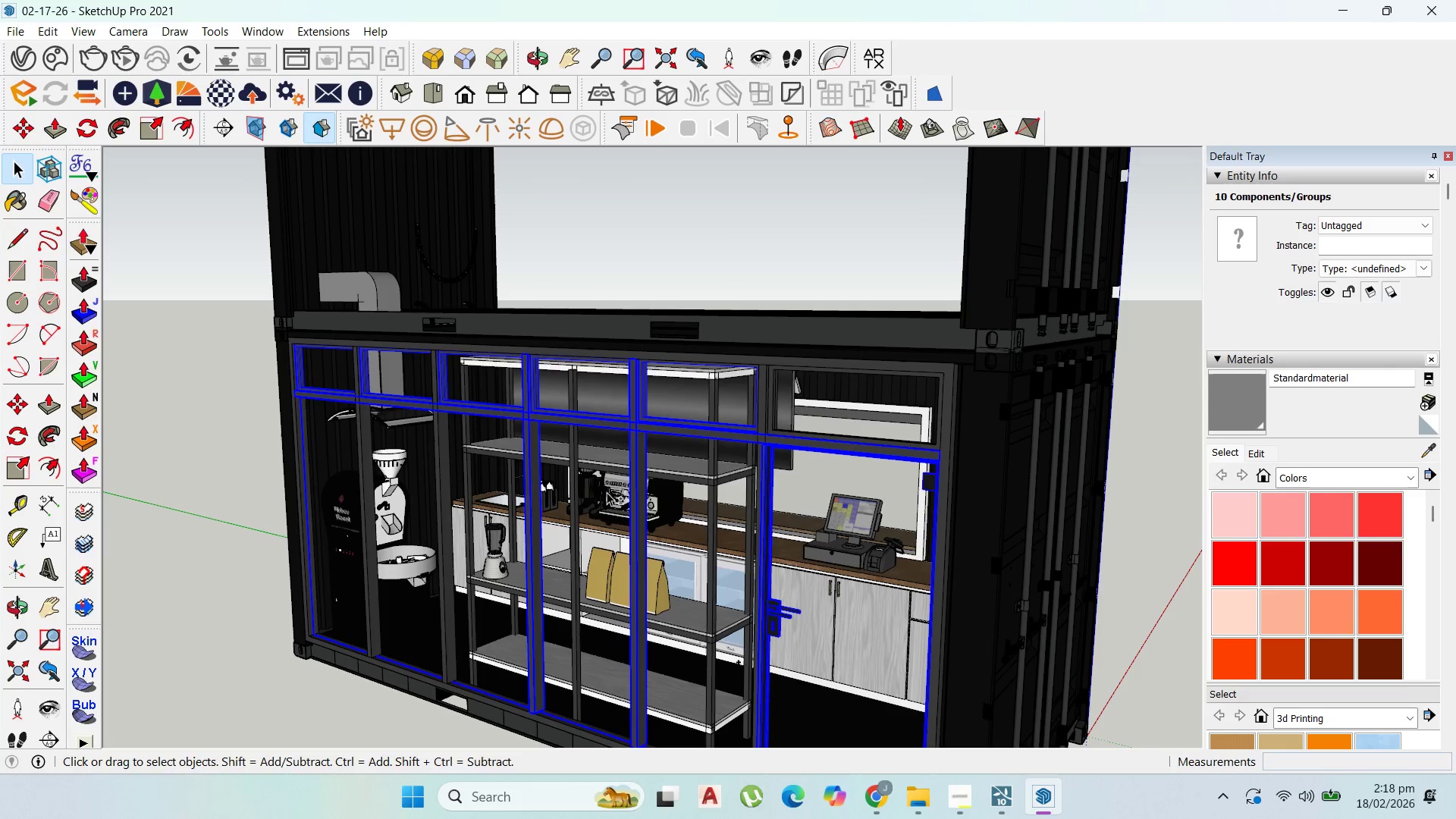 
hold_key(key=ShiftLeft, duration=1.52)
left_click([638, 474])
 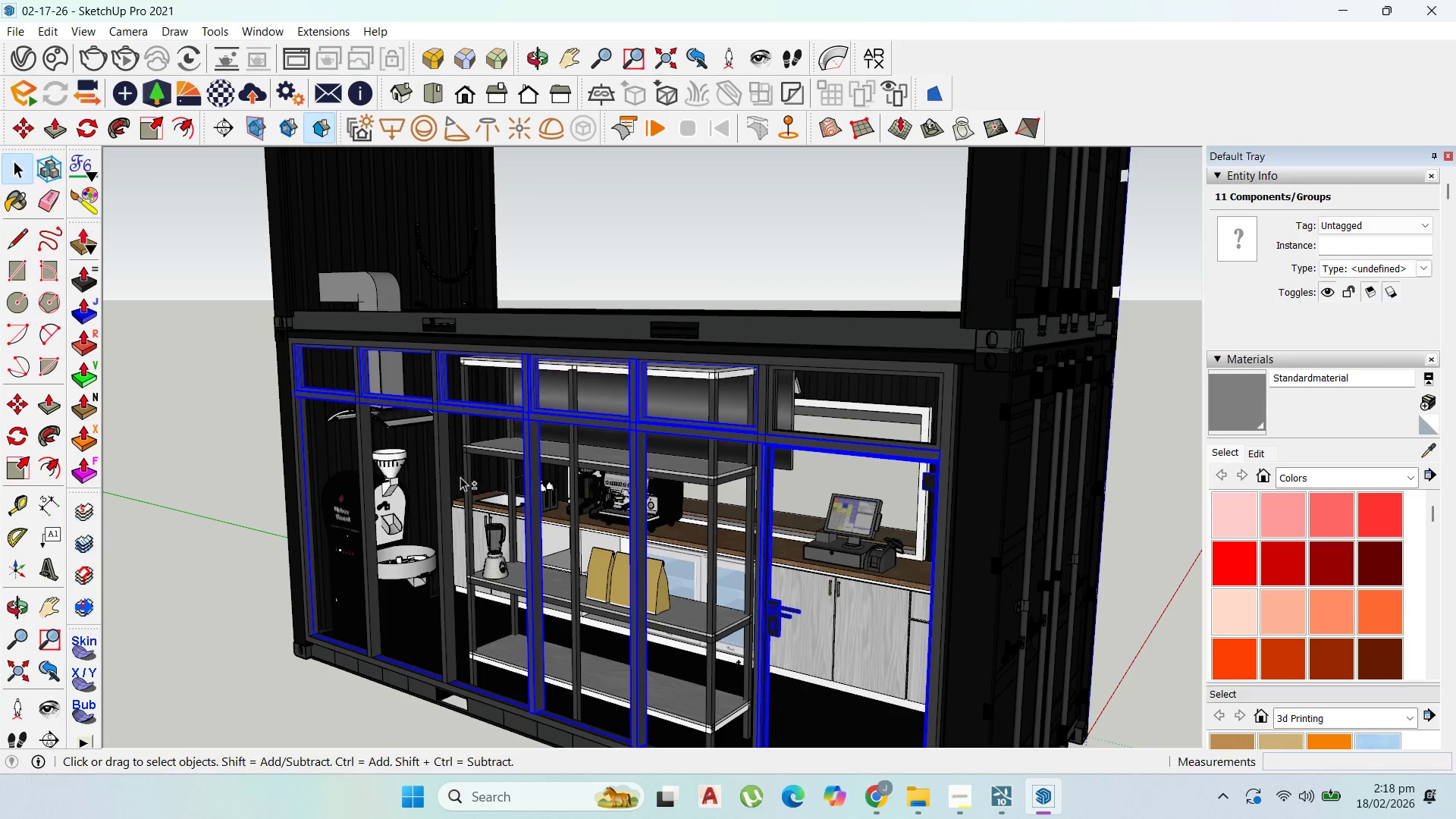 
hold_key(key=ShiftLeft, duration=1.5)
left_click([443, 466])
 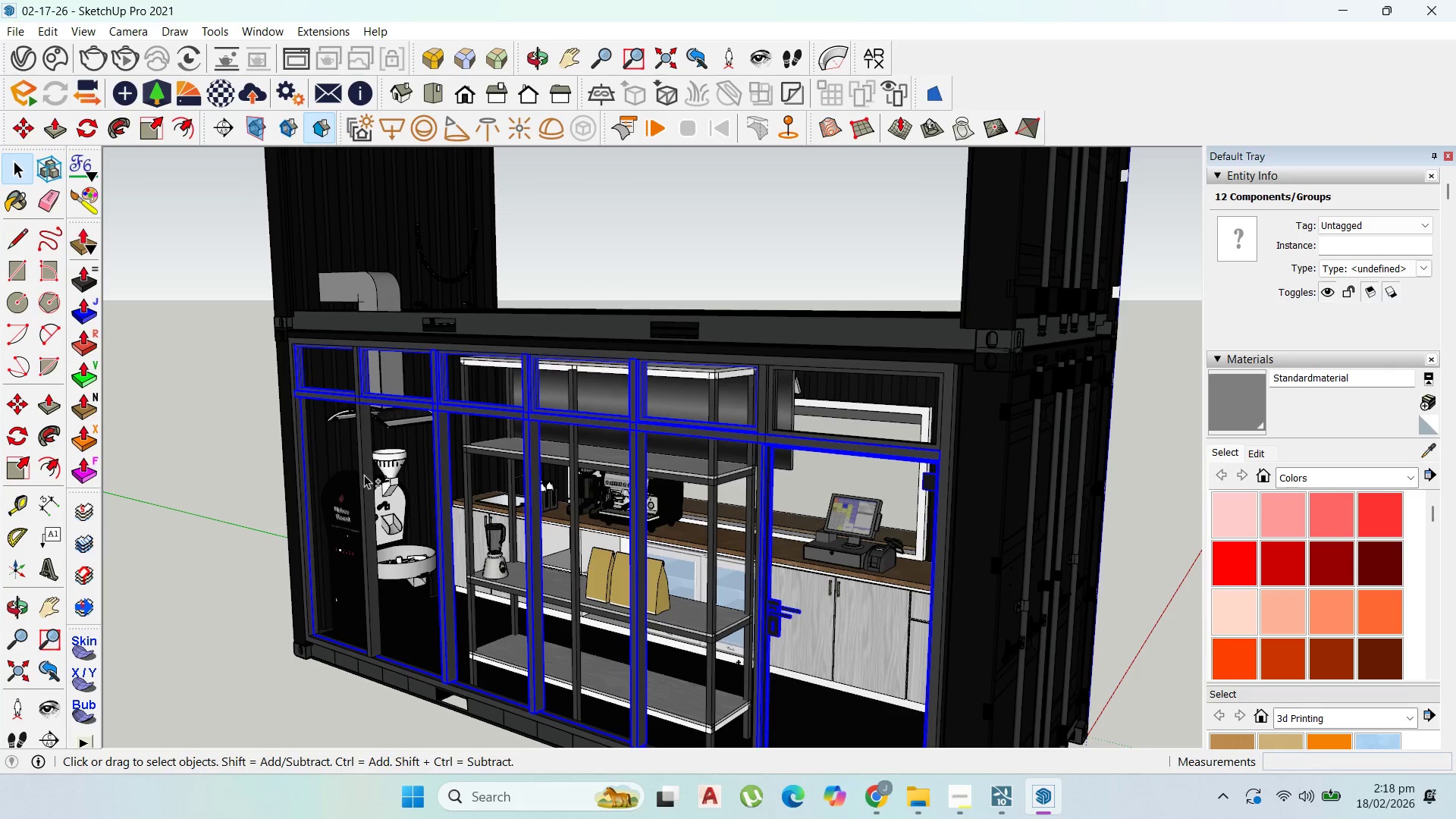 
left_click([366, 475])
 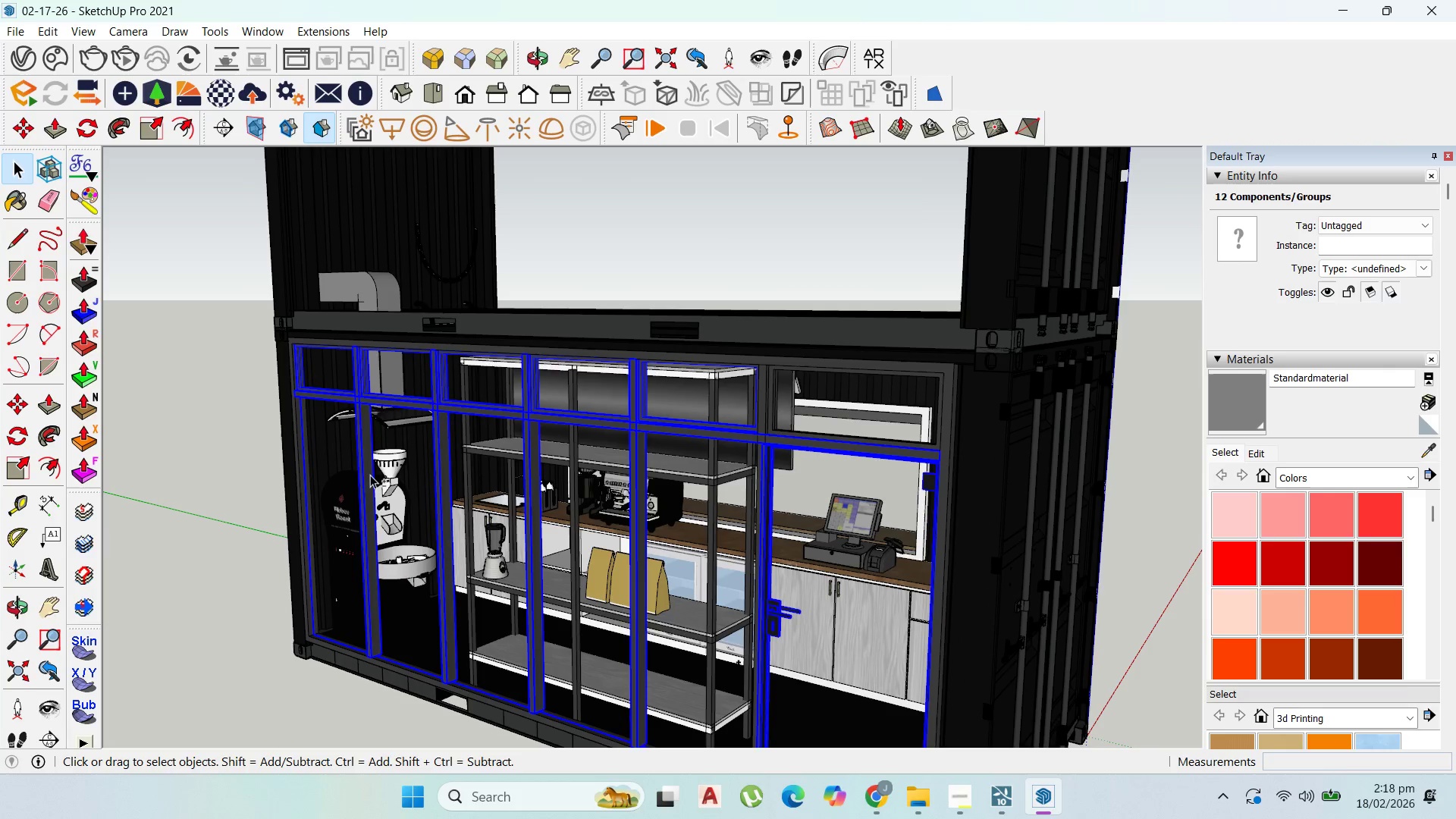 
hold_key(key=ShiftLeft, duration=1.51)
left_click([298, 438])
 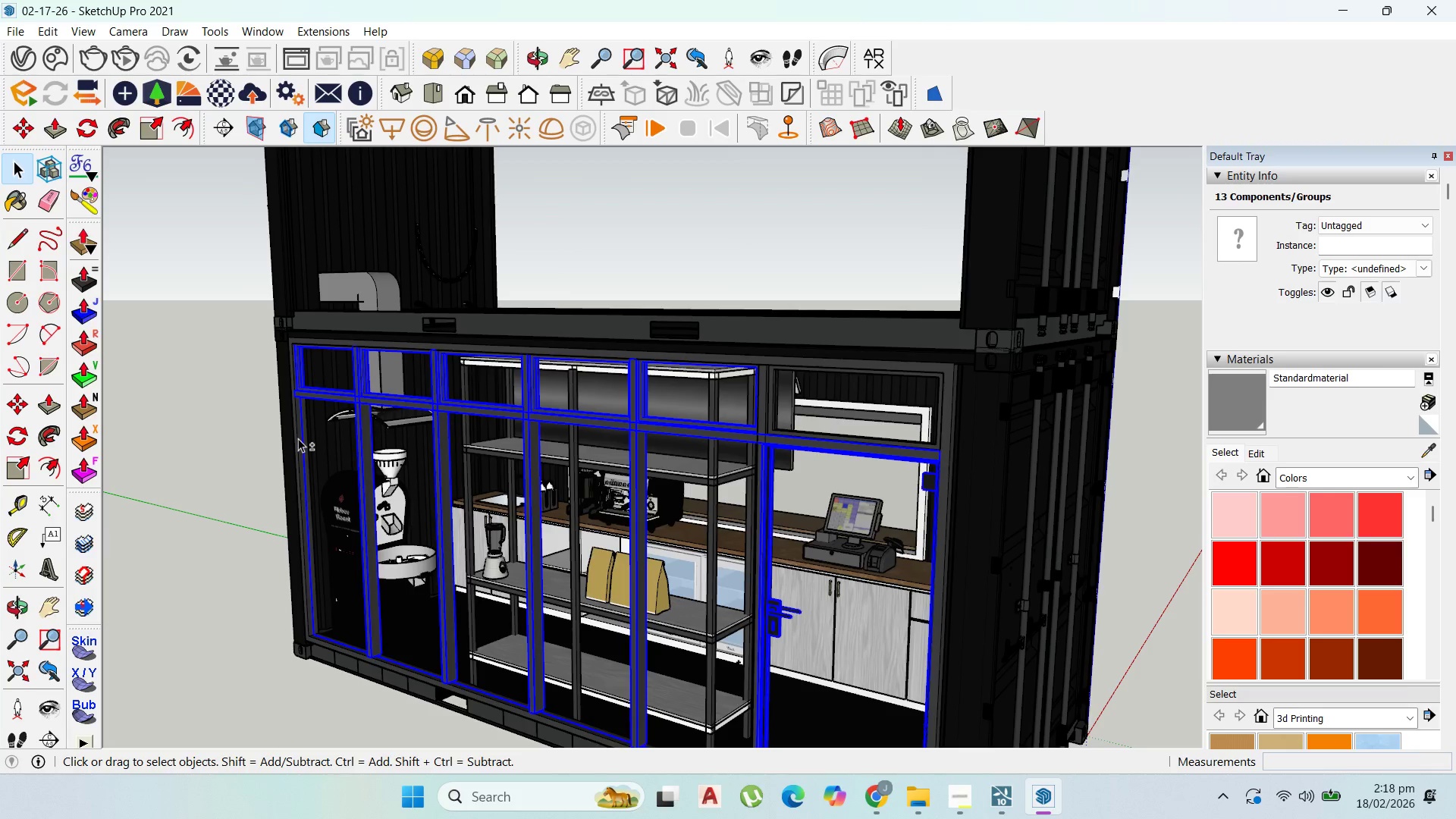 
hold_key(key=ShiftLeft, duration=0.61)
 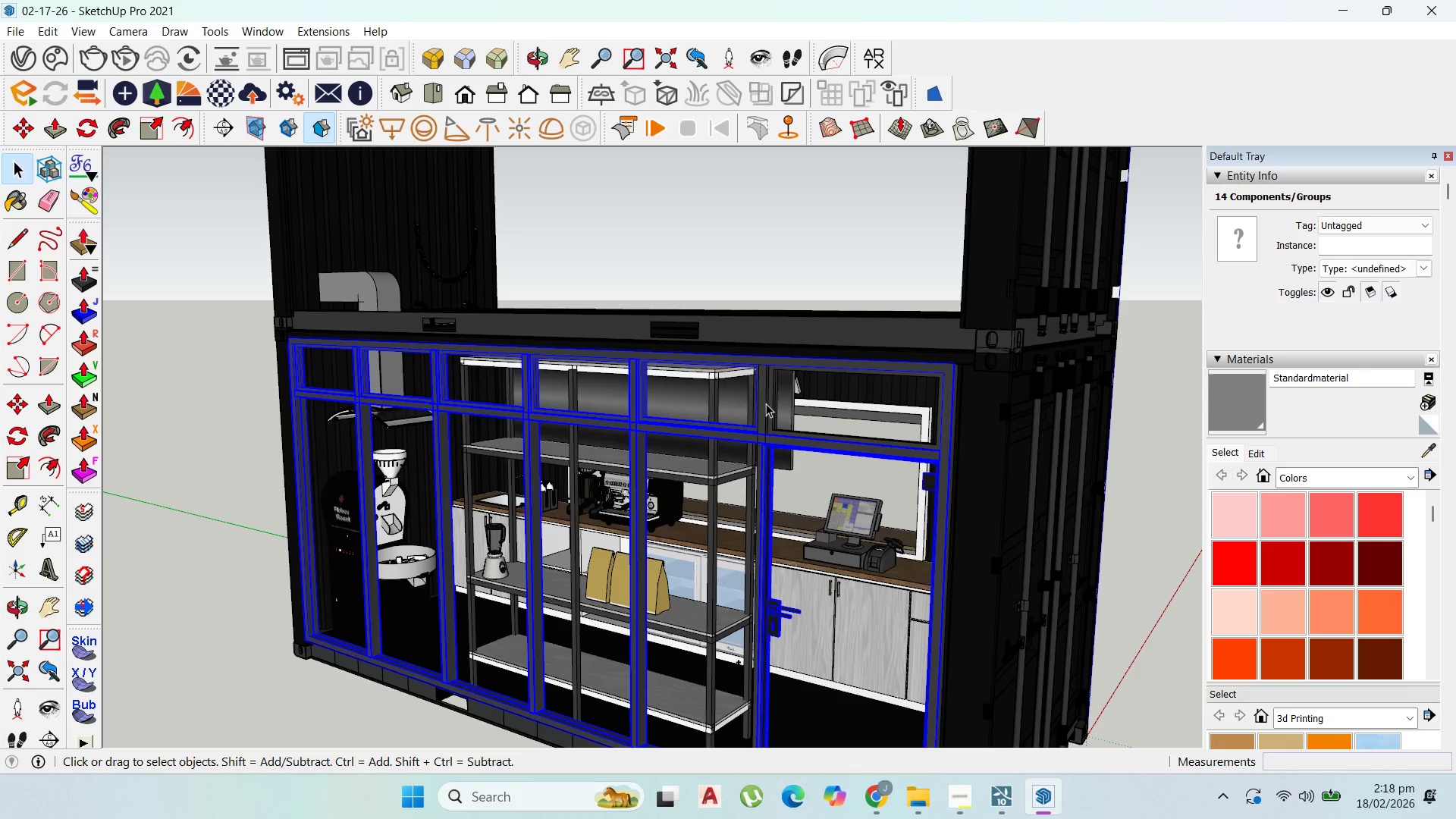 
hold_key(key=ShiftLeft, duration=1.51)
left_click([770, 403])
 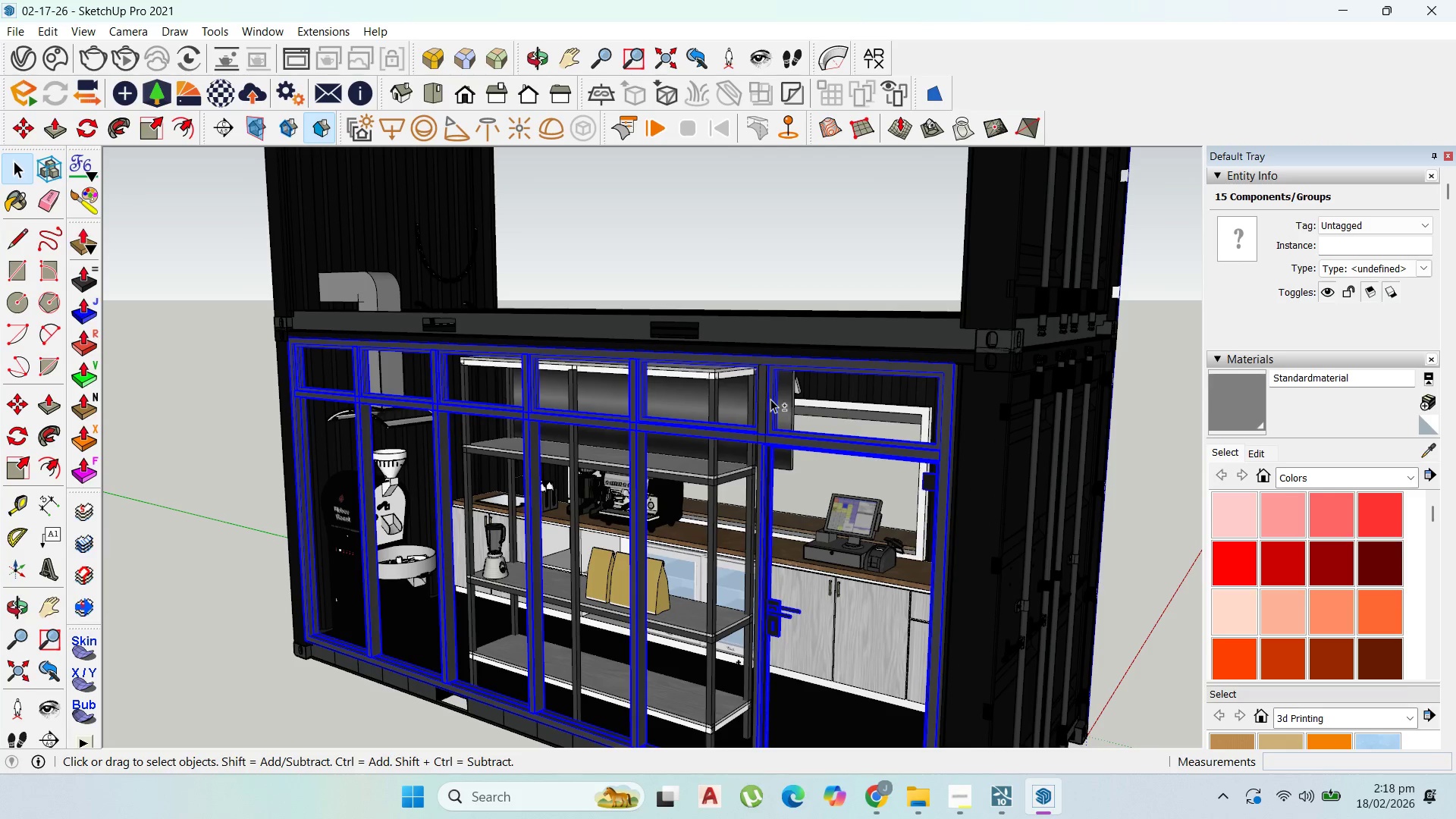 
hold_key(key=ShiftLeft, duration=1.5)
 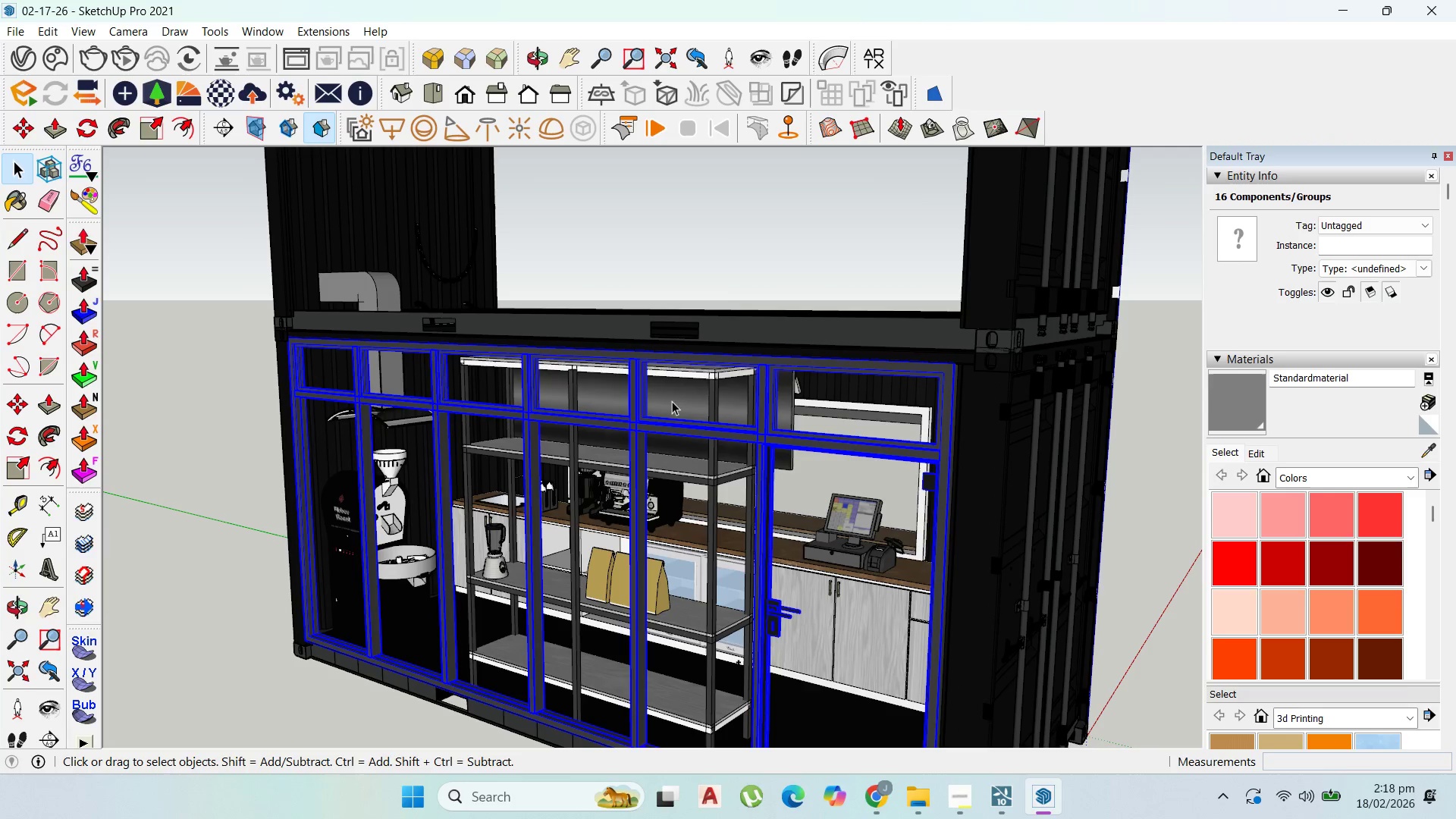 
scroll: coordinate [728, 427], scroll_direction: down, amount: 6.0
 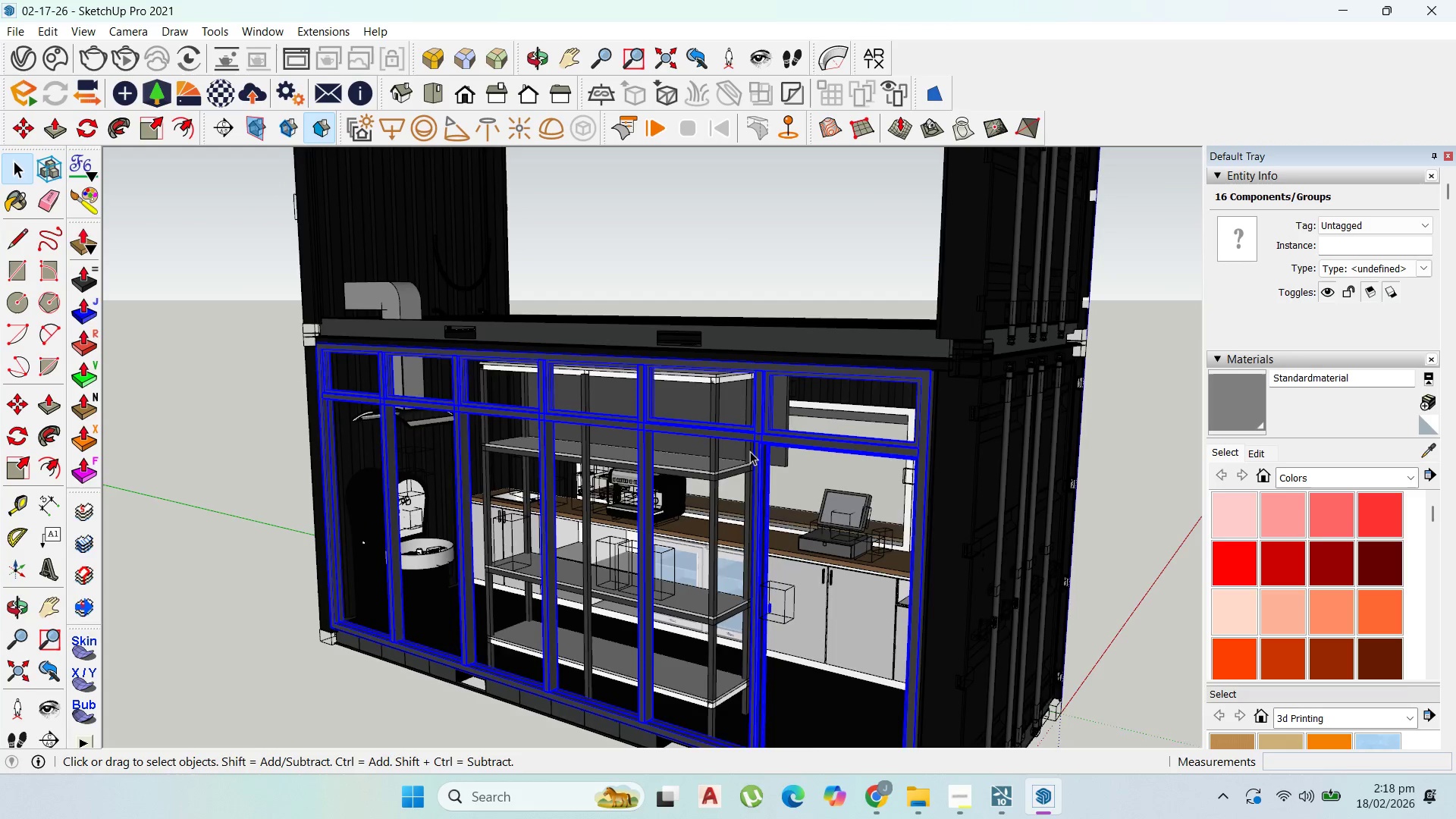 
scroll: coordinate [801, 658], scroll_direction: none, amount: 0.0
 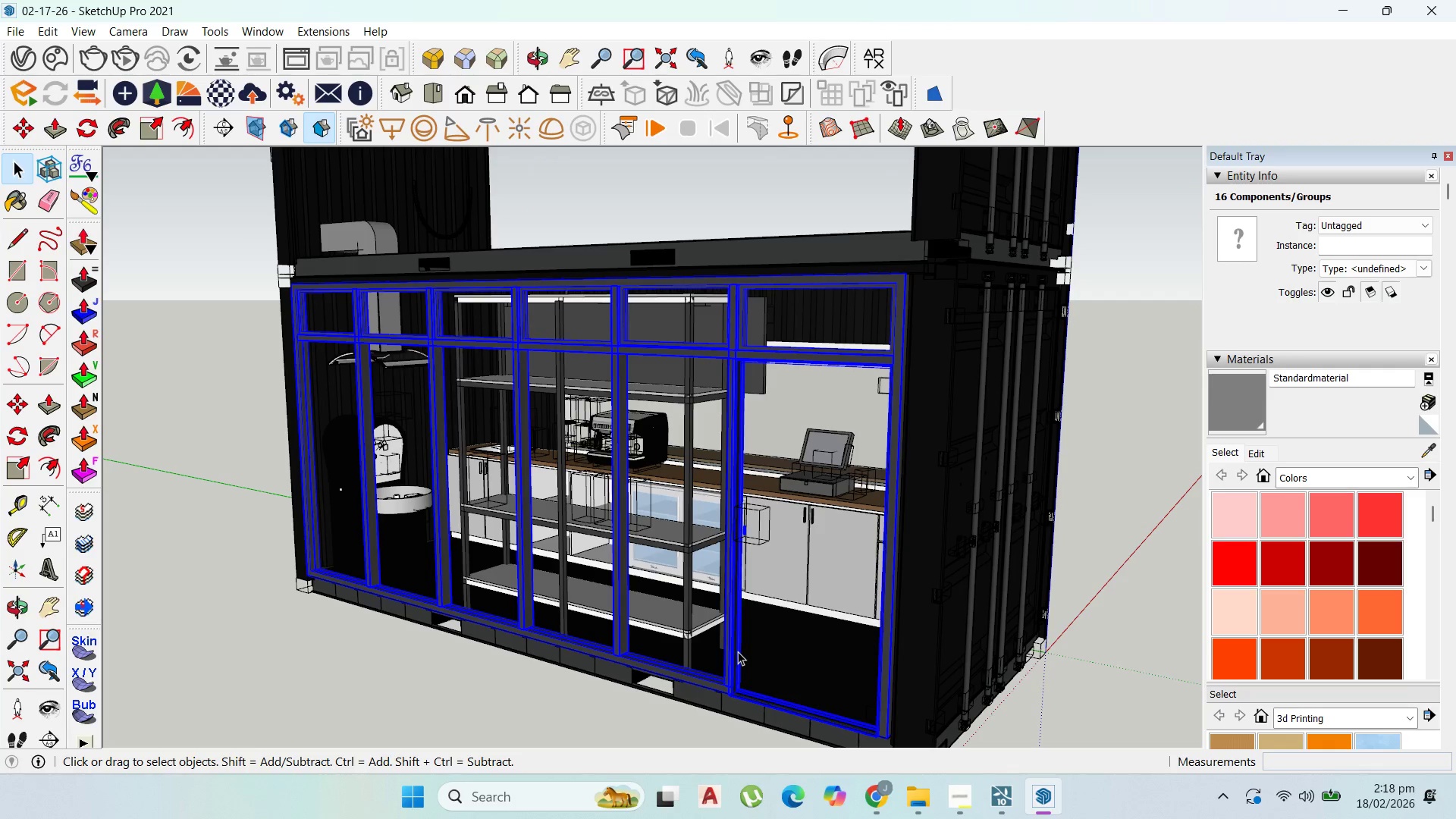 
right_click([737, 649])
 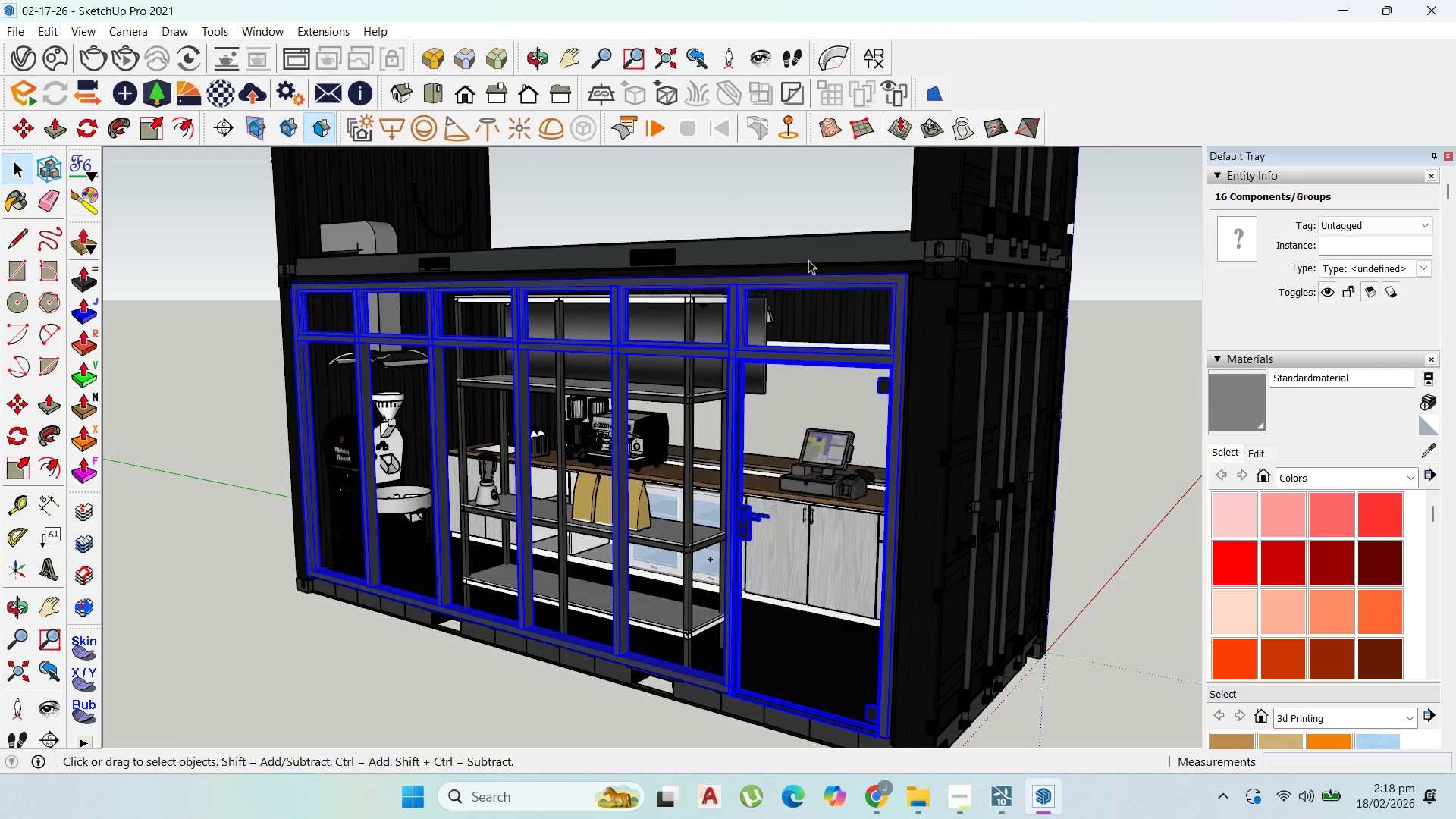 
scroll: coordinate [811, 522], scroll_direction: down, amount: 14.0
 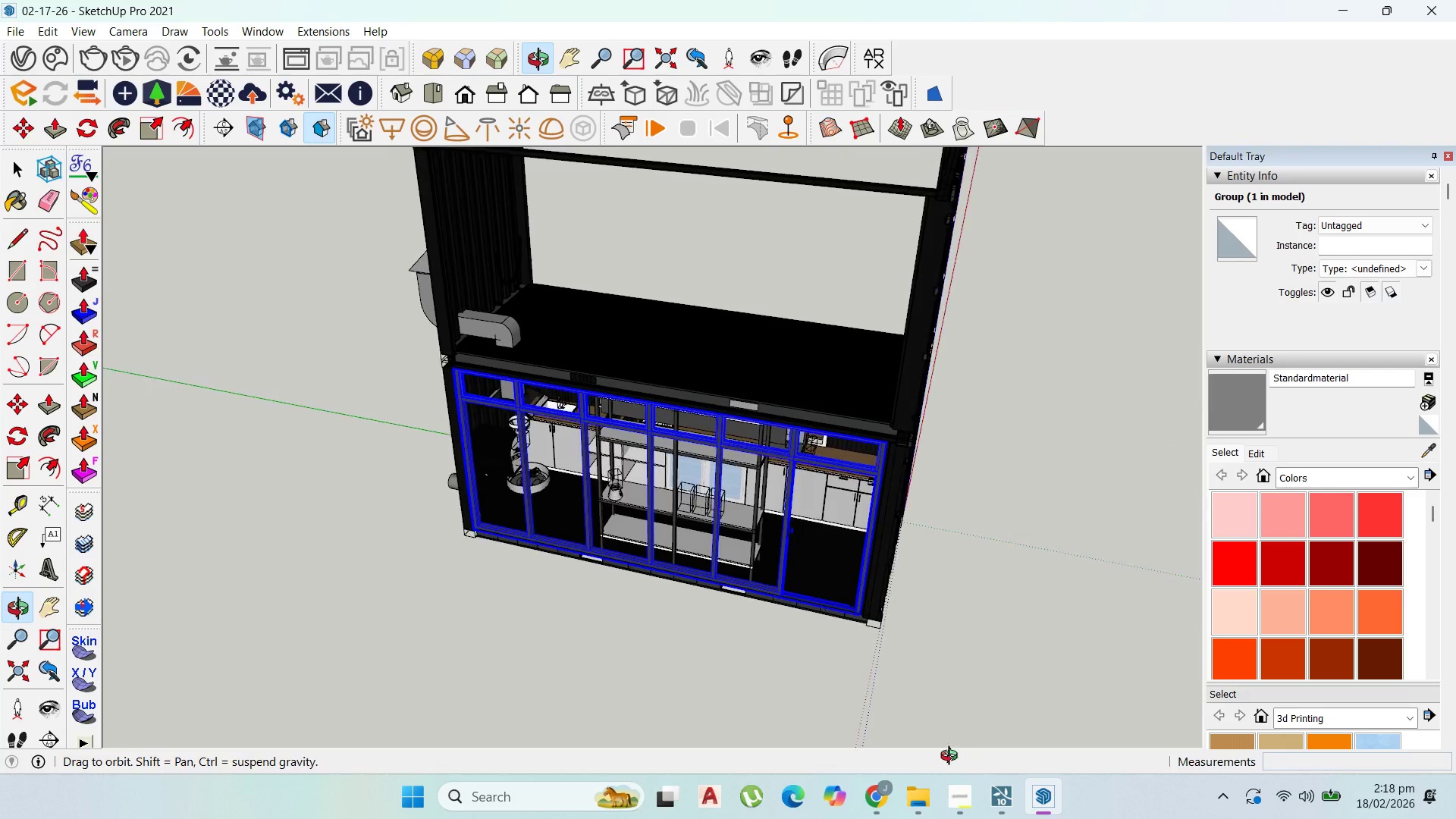 
scroll: coordinate [806, 367], scroll_direction: up, amount: 8.0
 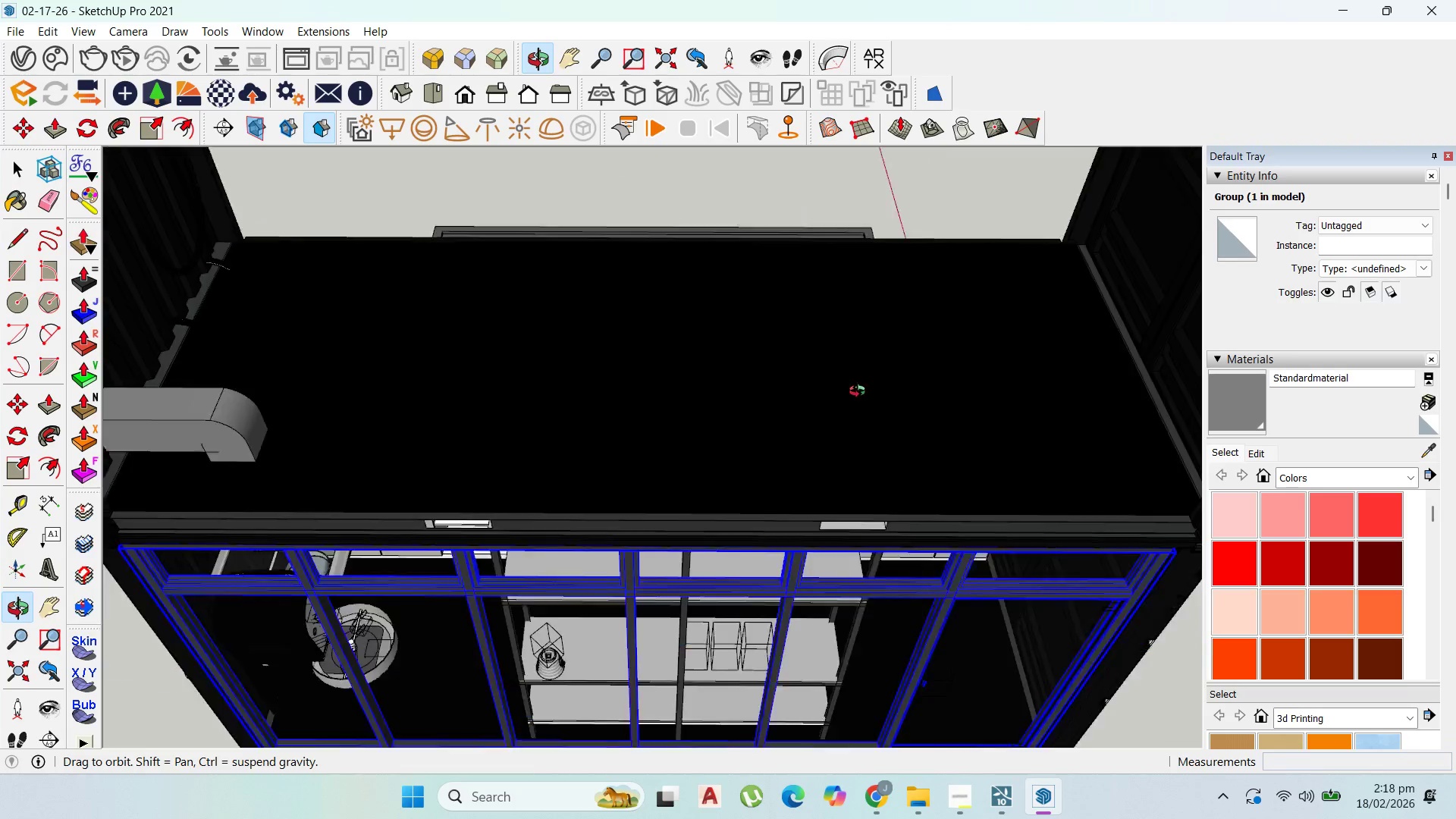 
scroll: coordinate [755, 286], scroll_direction: down, amount: 16.0
 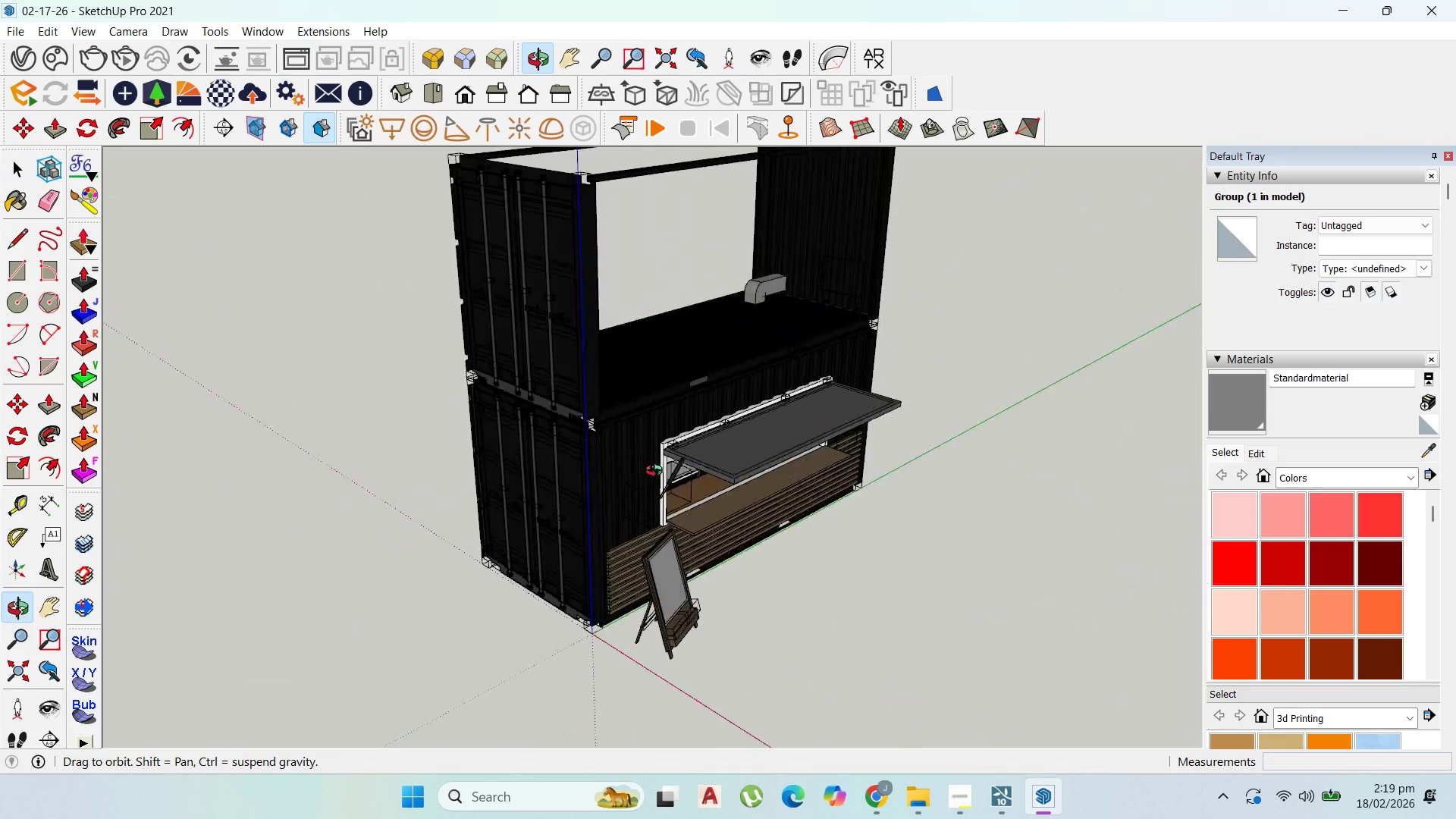 
scroll: coordinate [743, 352], scroll_direction: up, amount: 6.0
 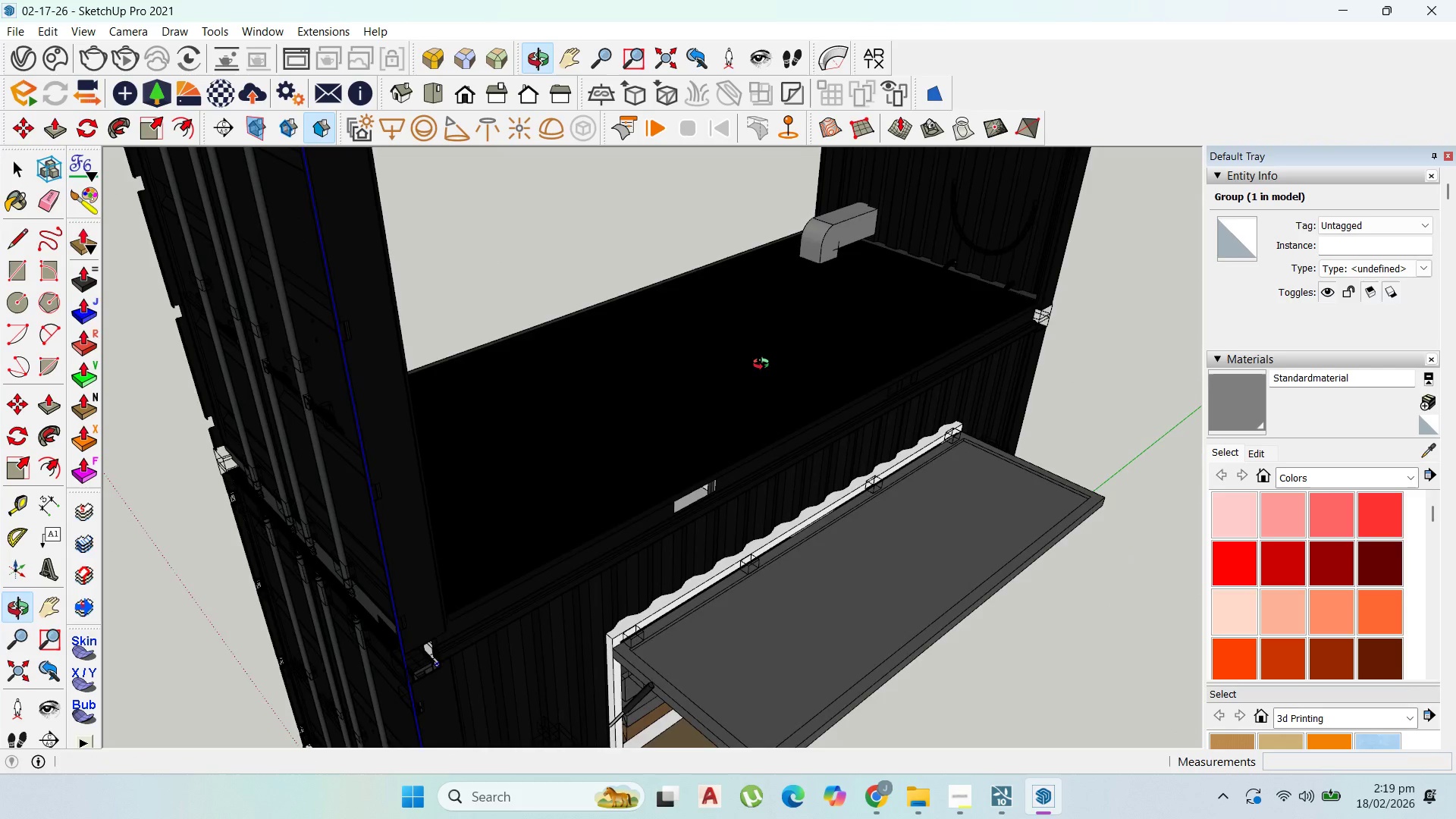 
left_click([763, 359])
 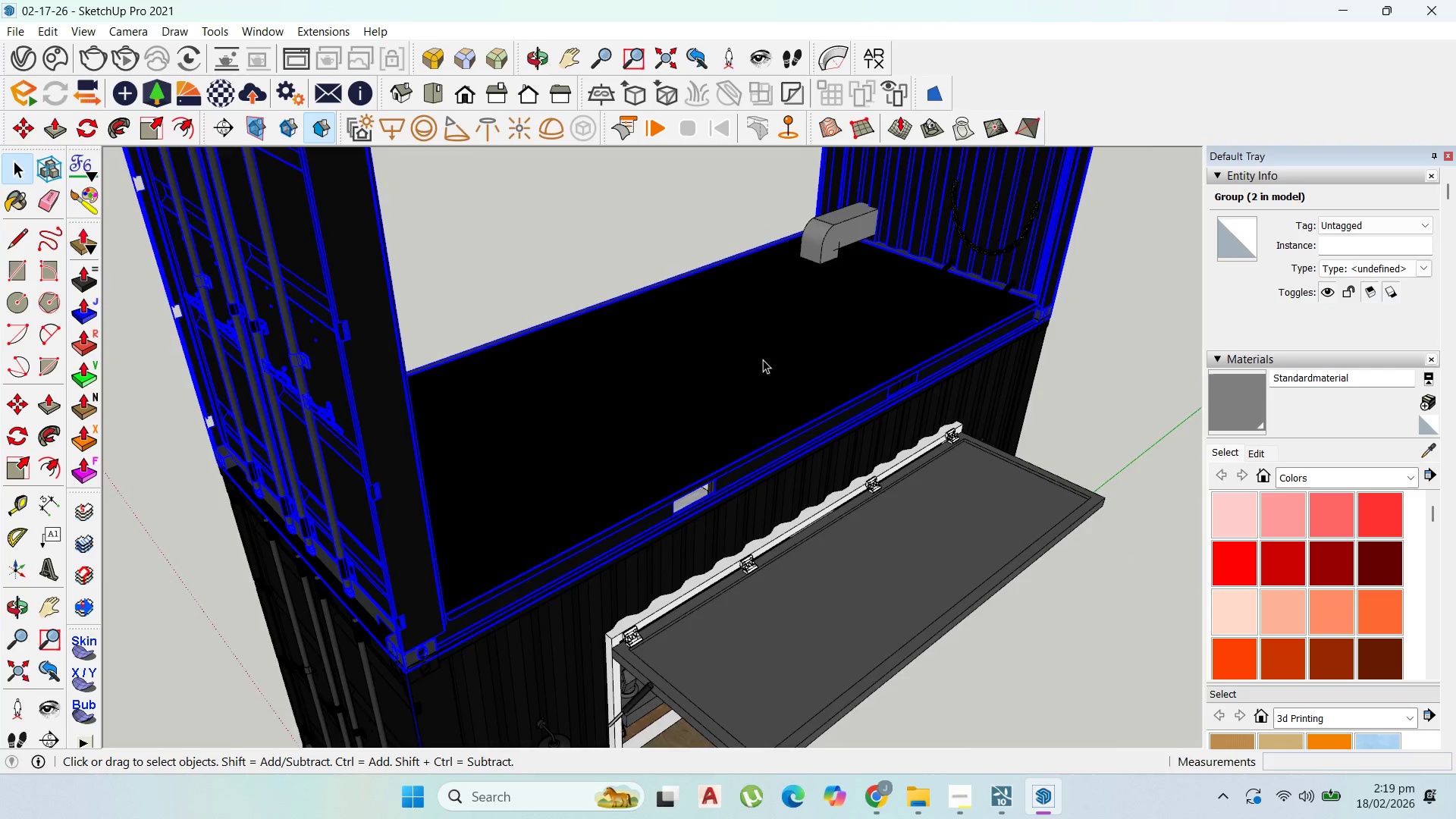 
scroll: coordinate [776, 372], scroll_direction: up, amount: 5.0
 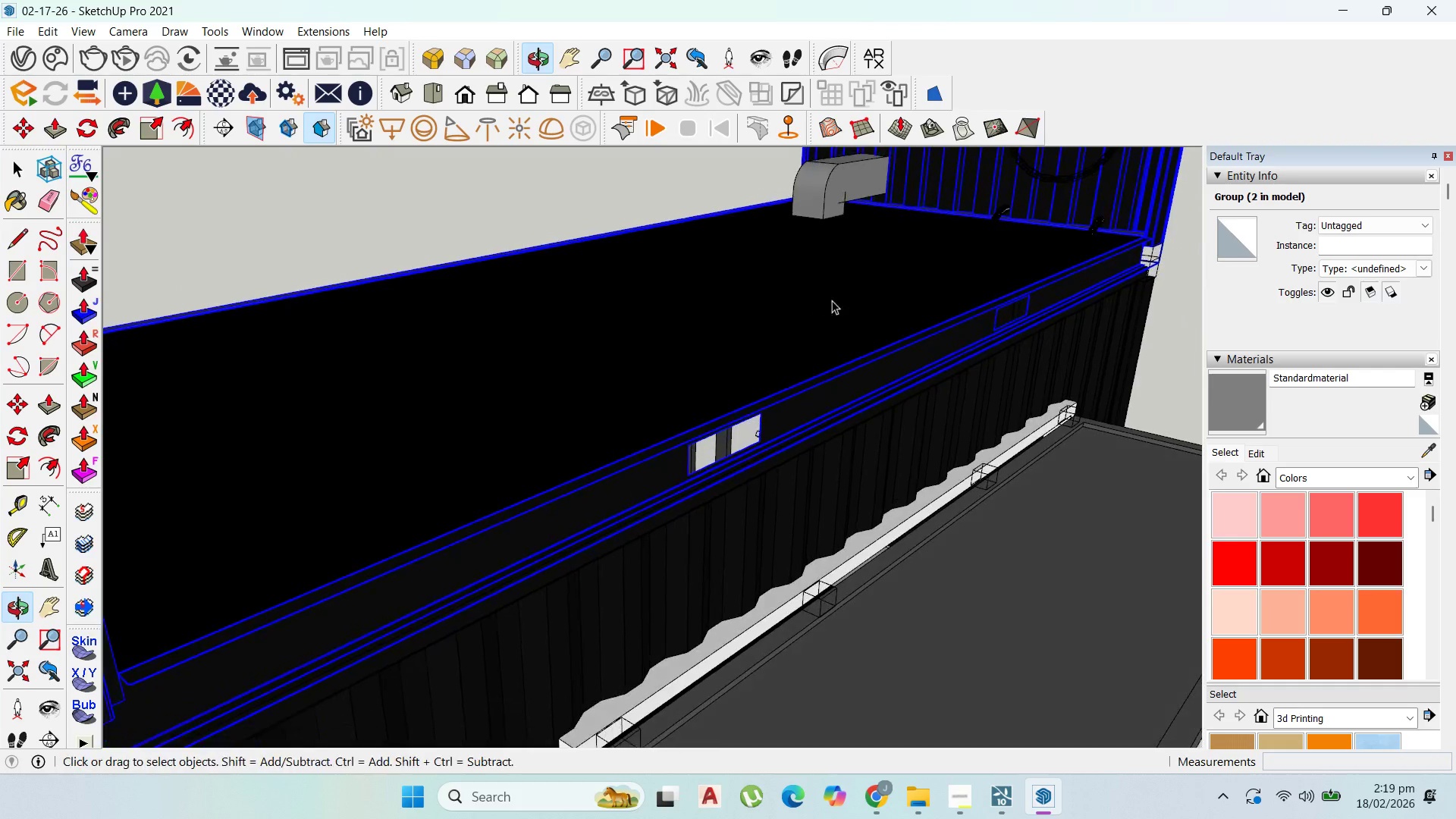 
left_click([874, 271])
 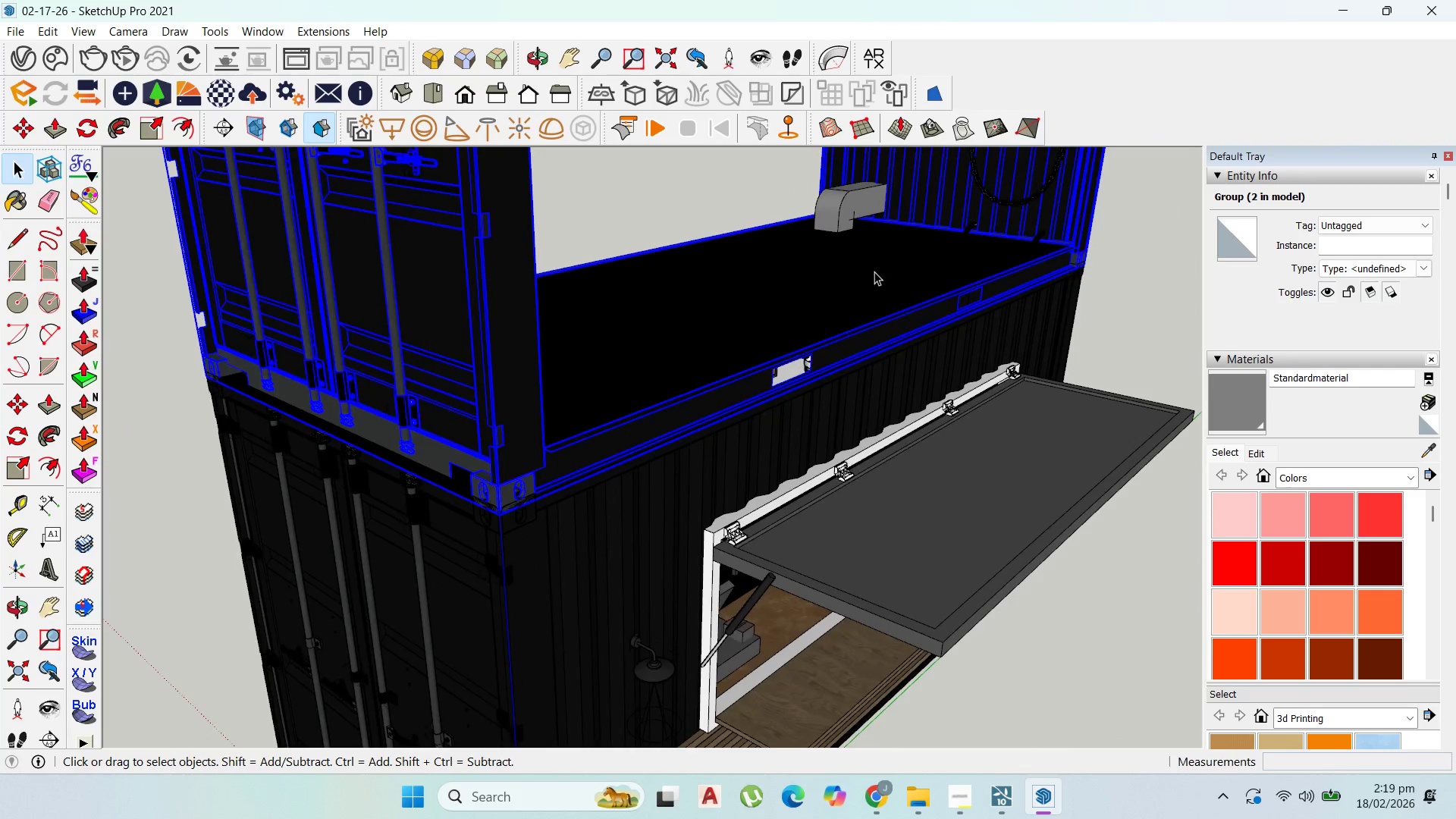 
scroll: coordinate [884, 270], scroll_direction: down, amount: 4.0
 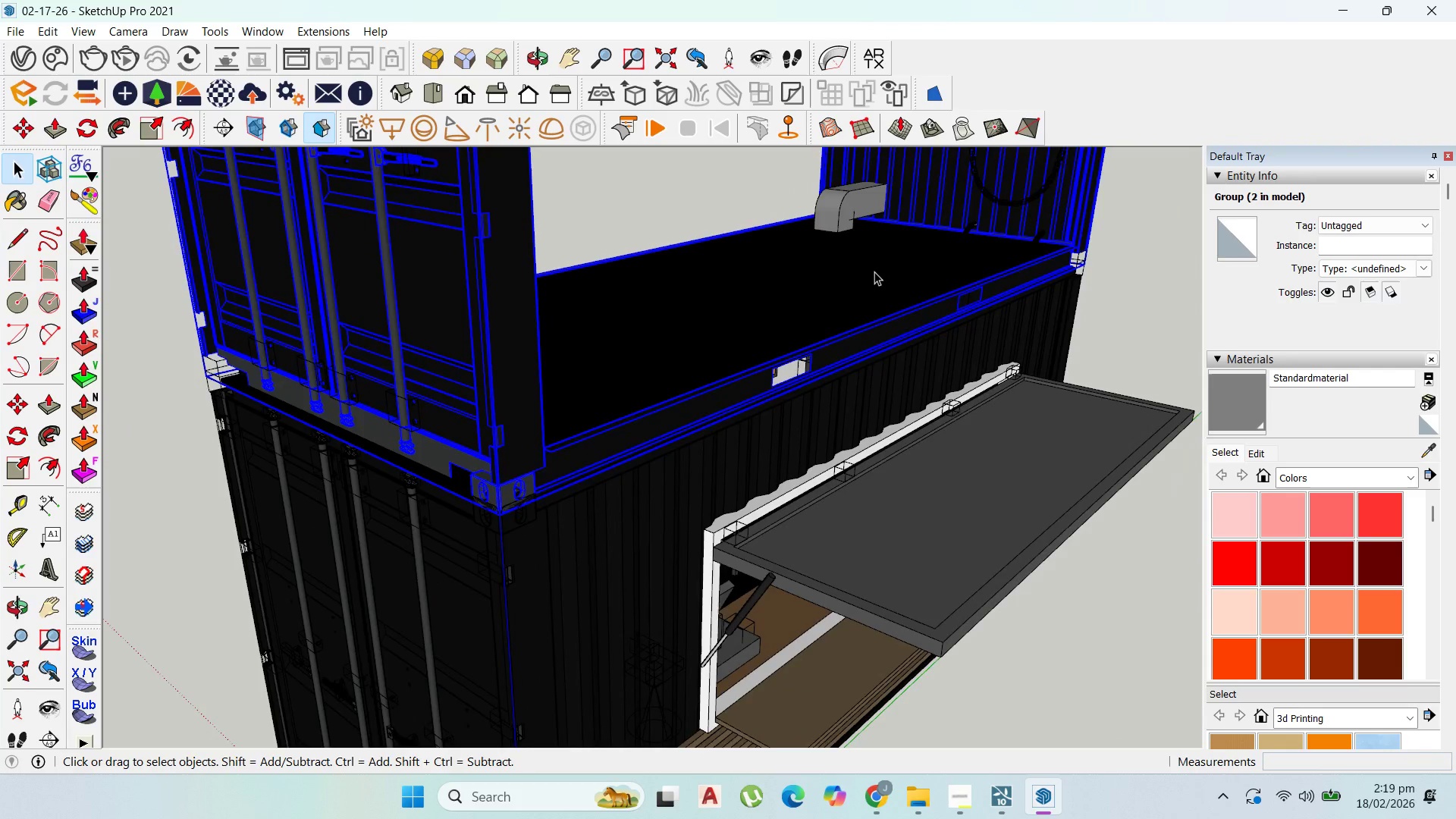 
double_click([874, 271])
 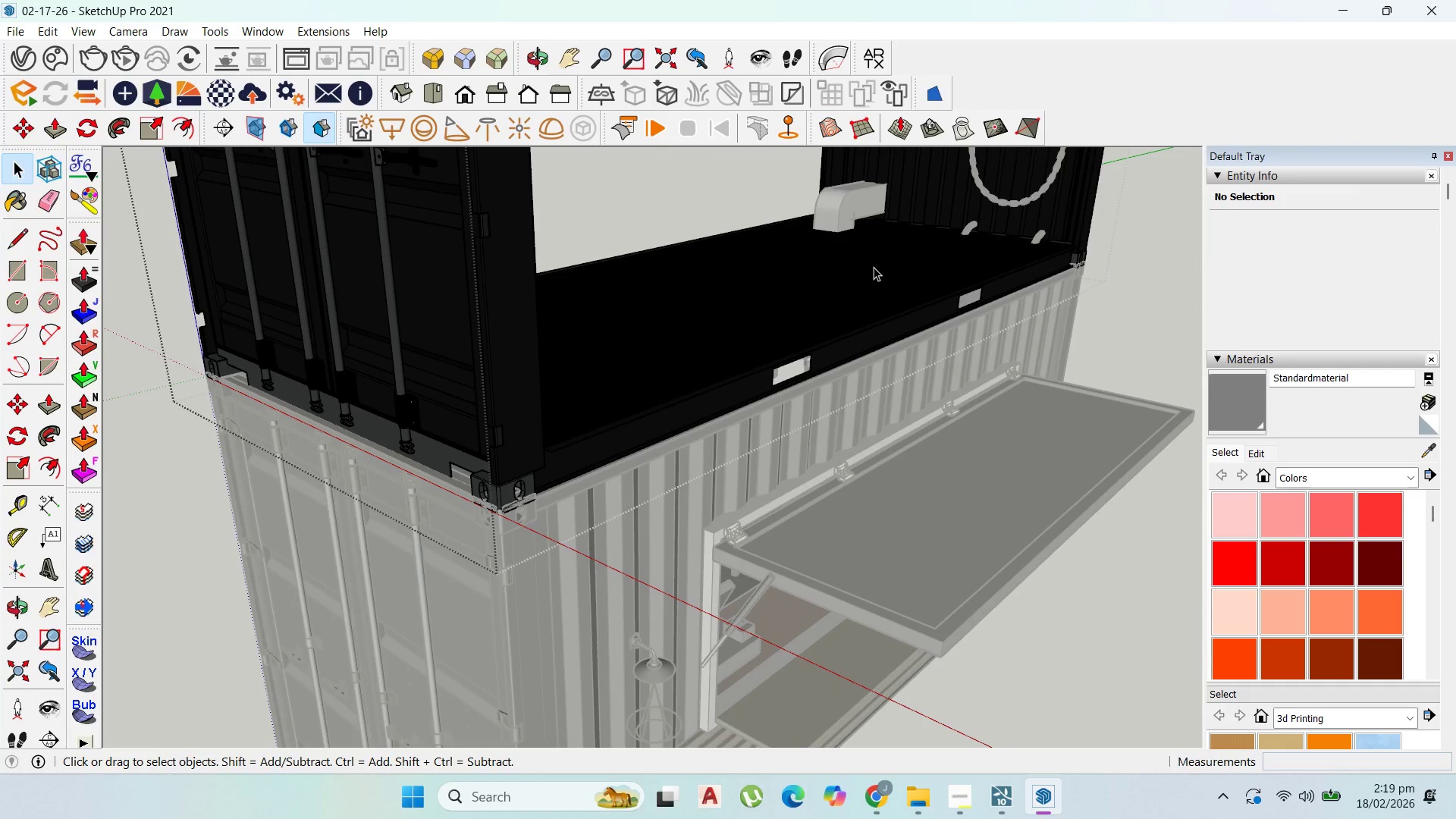 
left_click([874, 267])
 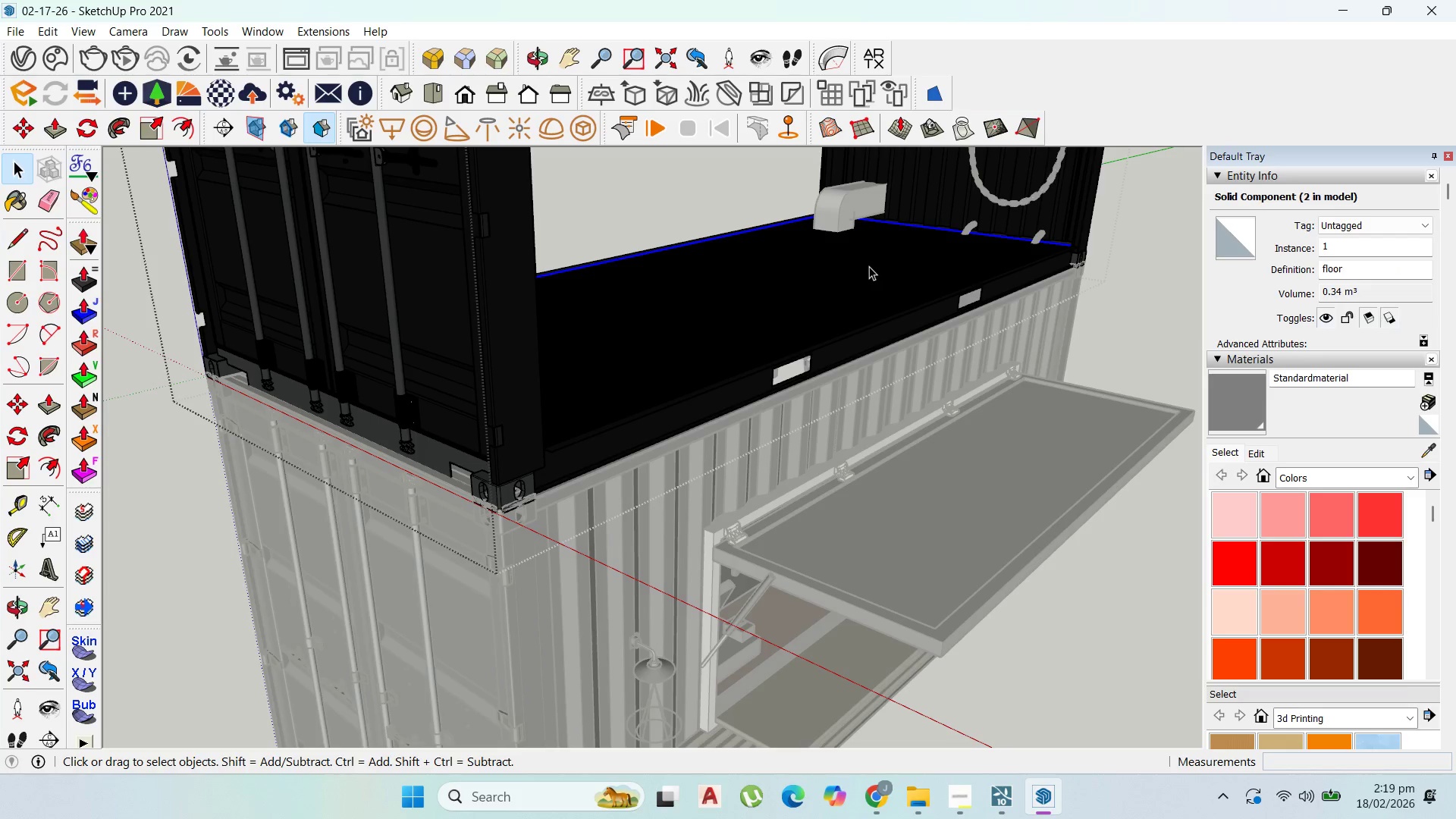 
scroll: coordinate [869, 266], scroll_direction: up, amount: 1.0
 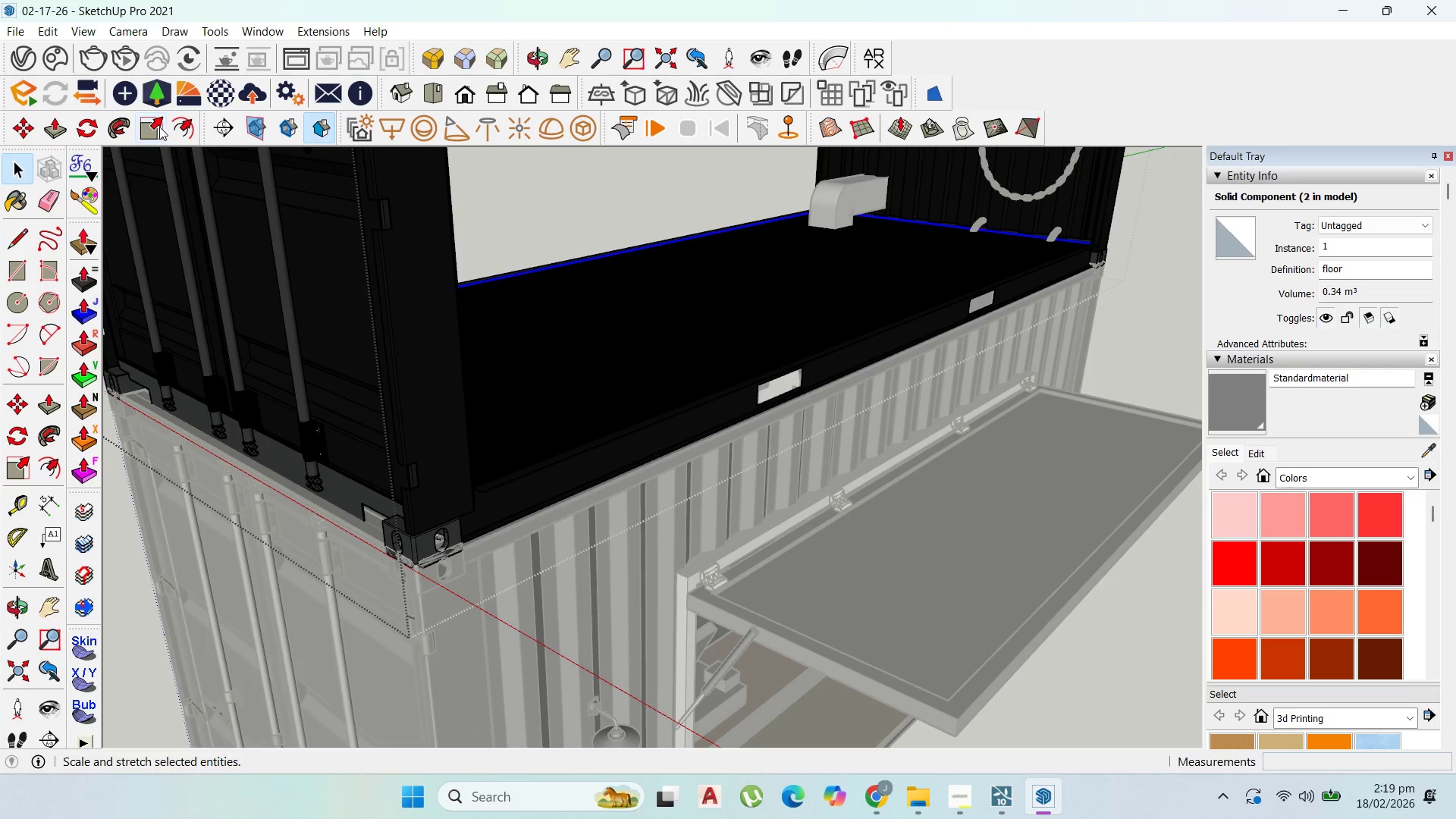 
left_click([148, 123])
 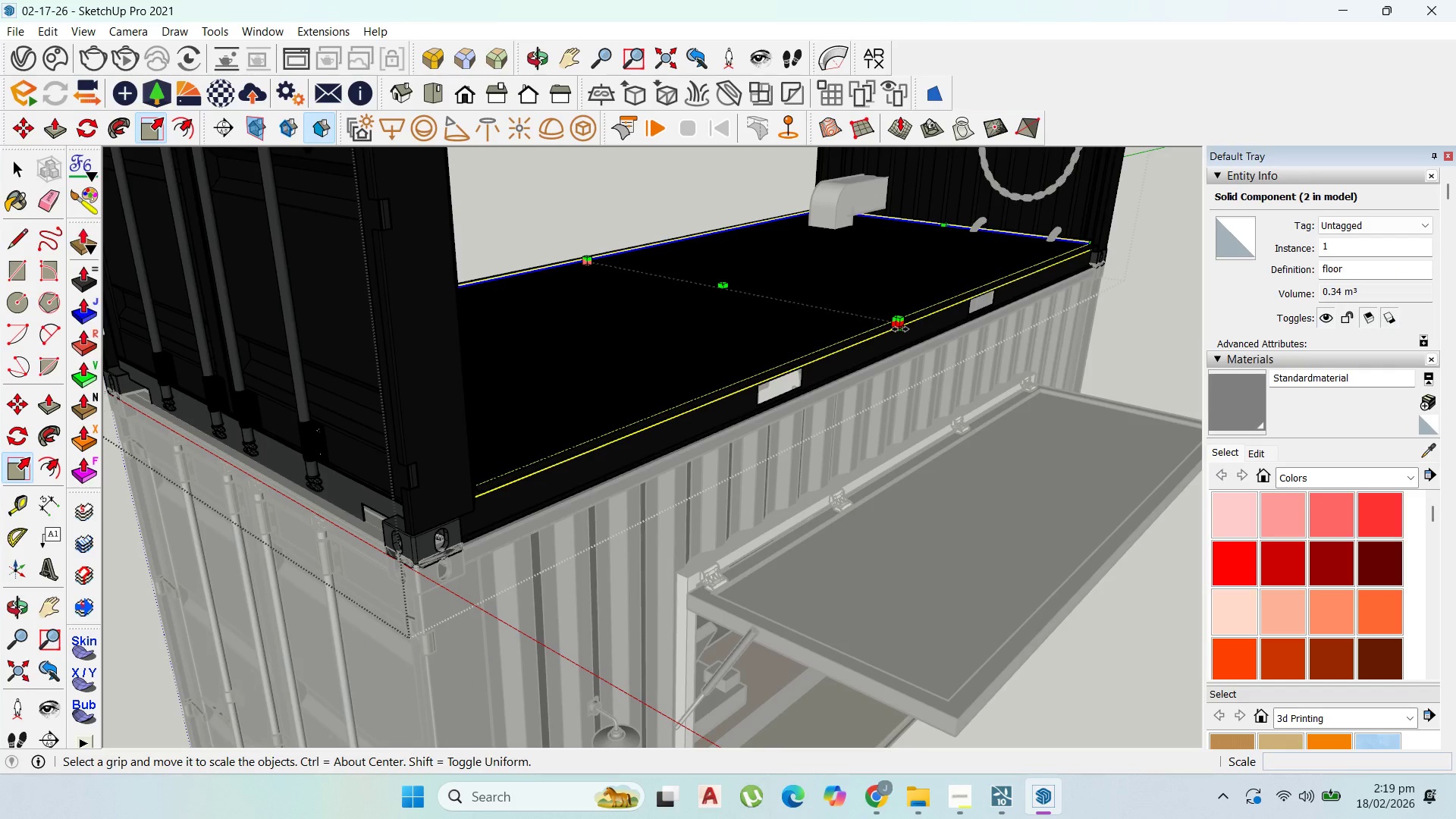 
left_click([900, 329])
 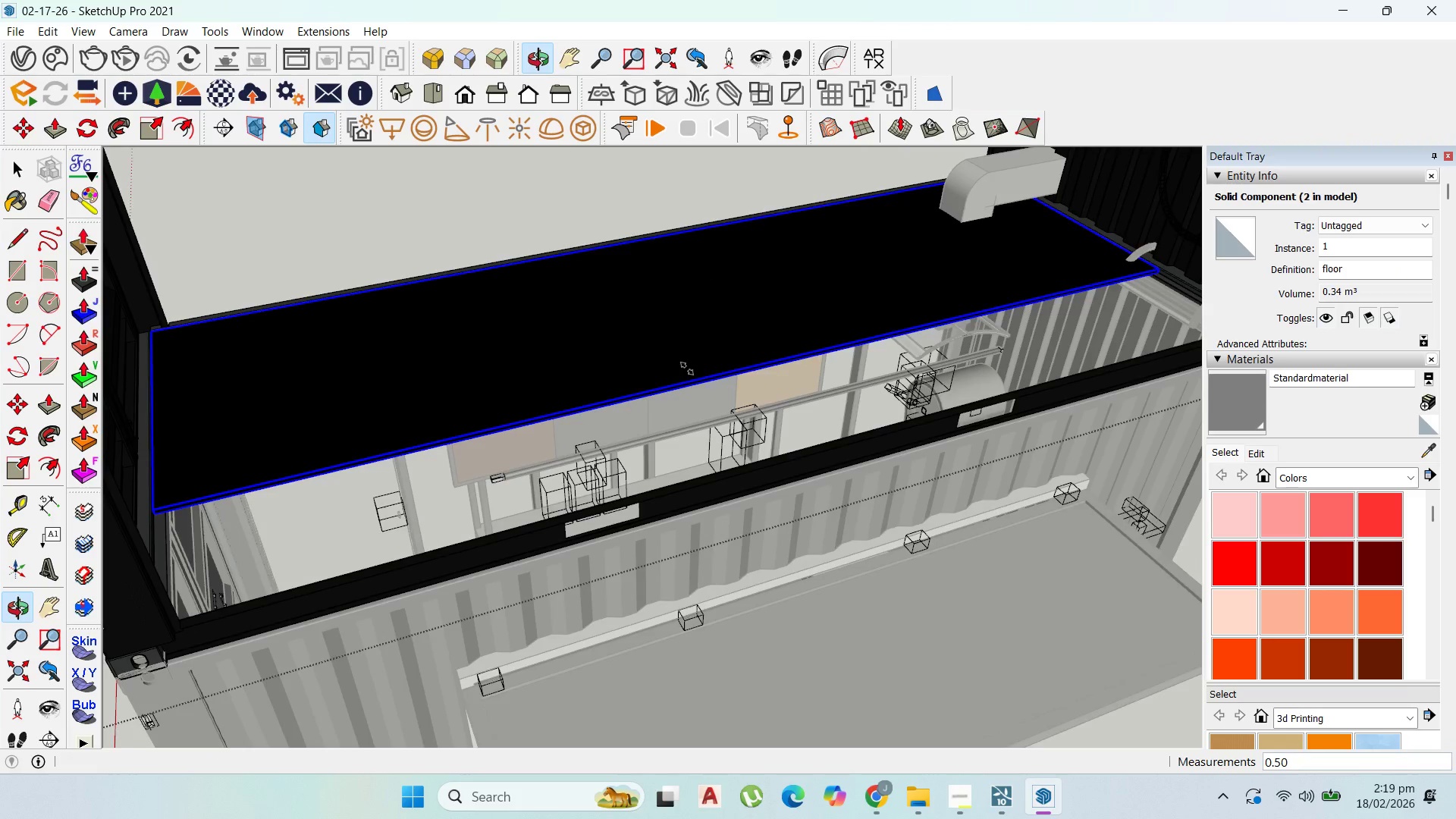 
wait(10.38)
 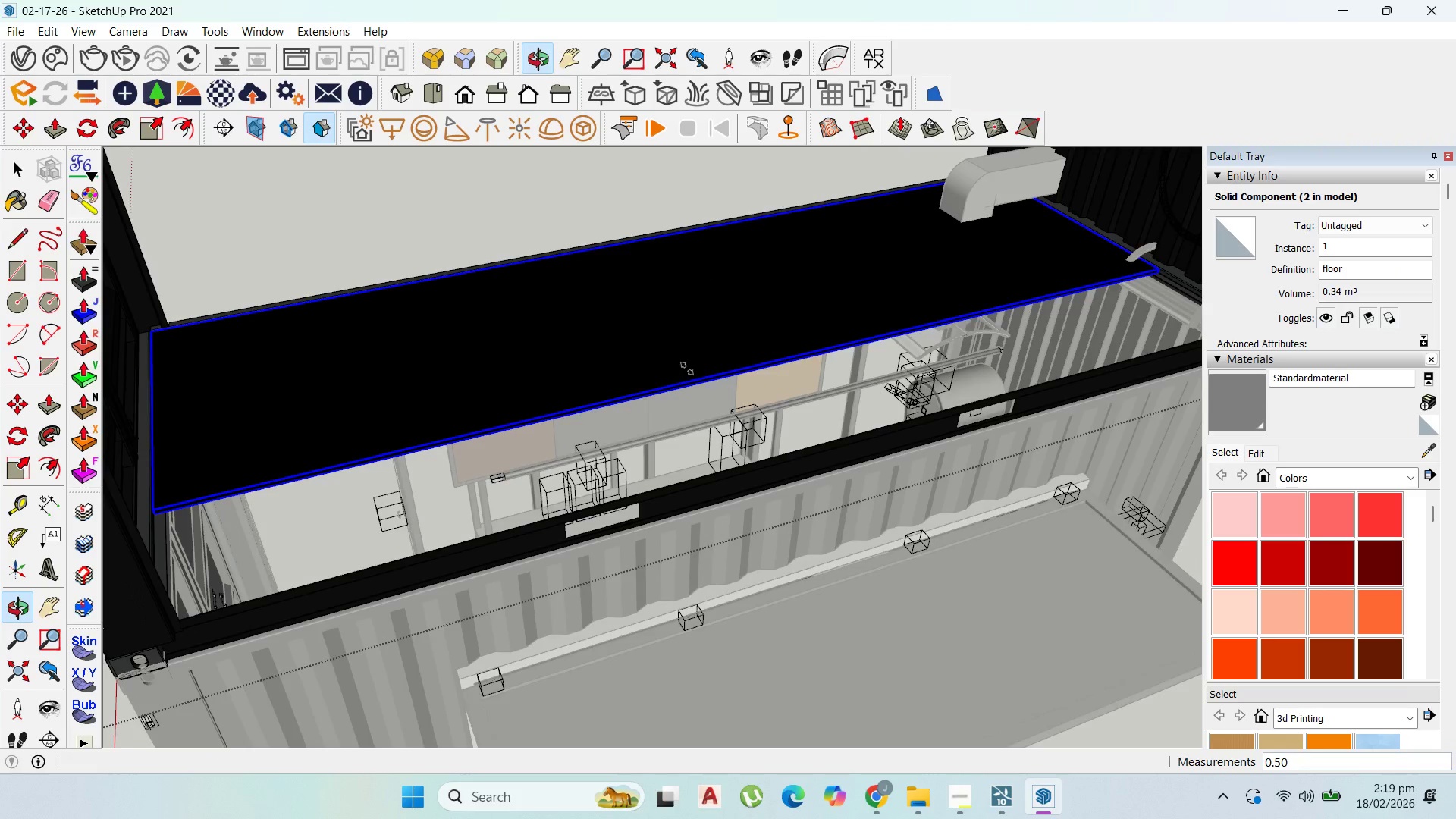 
left_click([763, 337])
 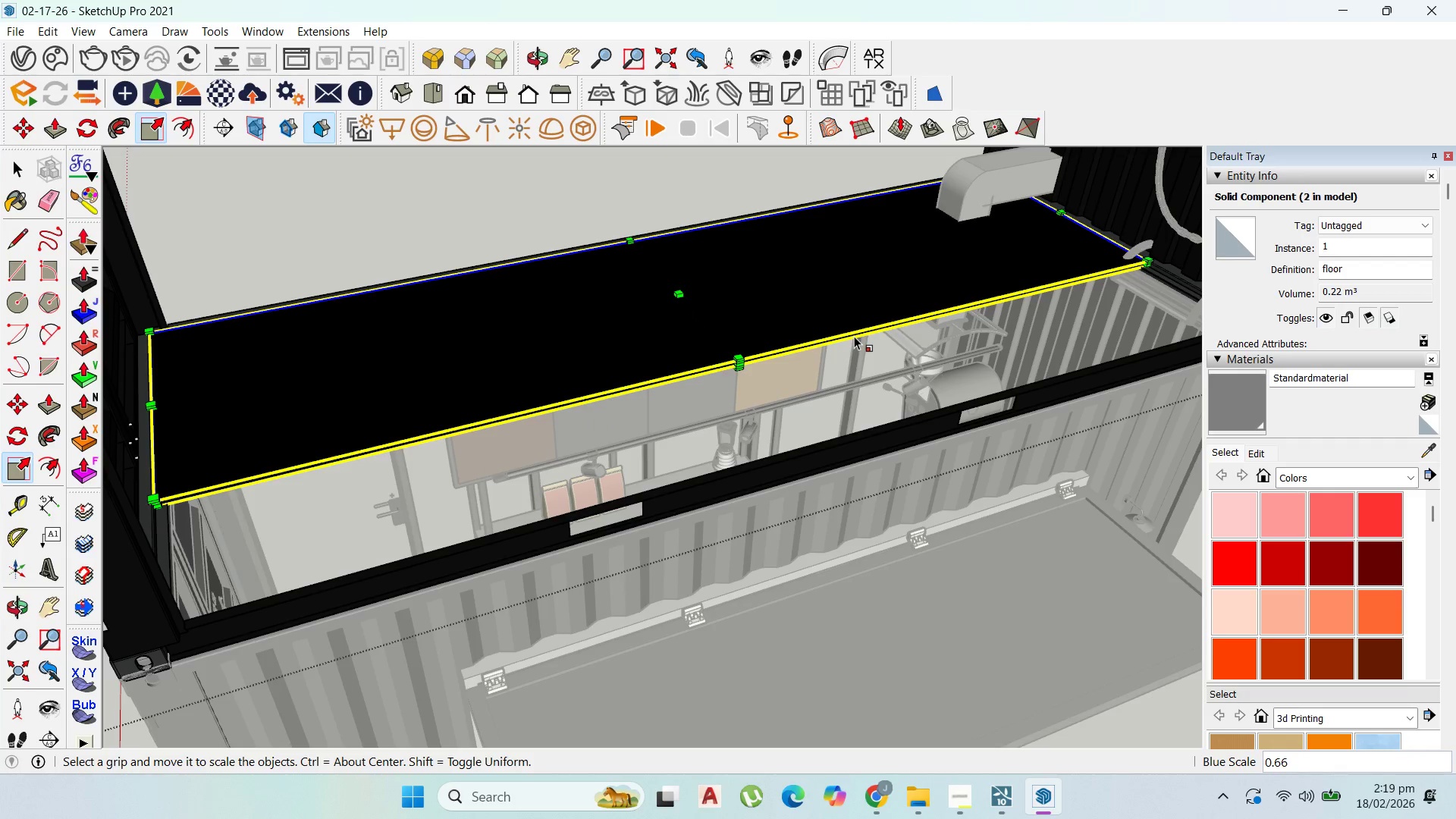 
scroll: coordinate [673, 384], scroll_direction: down, amount: 9.0
 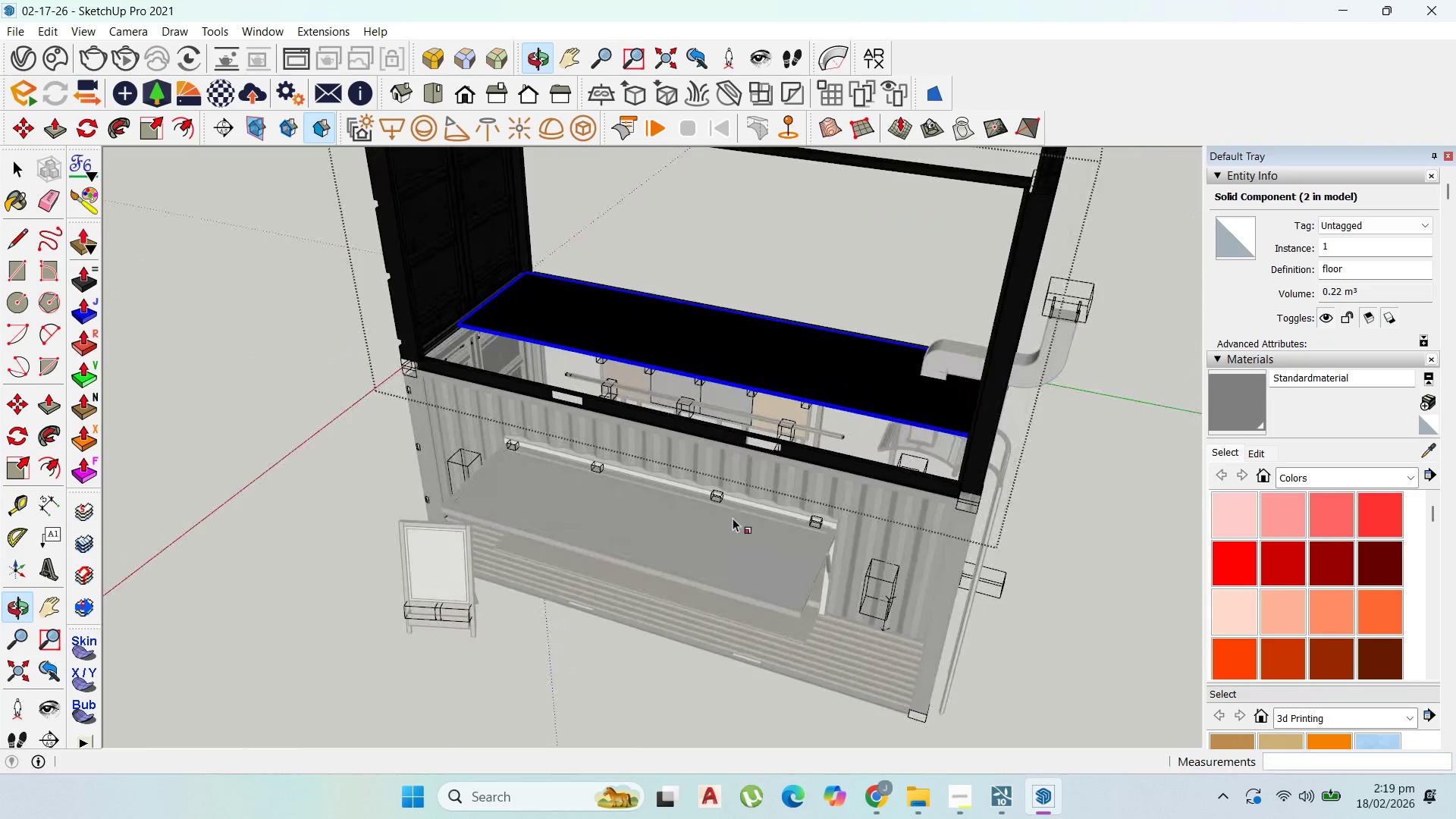 
scroll: coordinate [642, 352], scroll_direction: up, amount: 10.0
 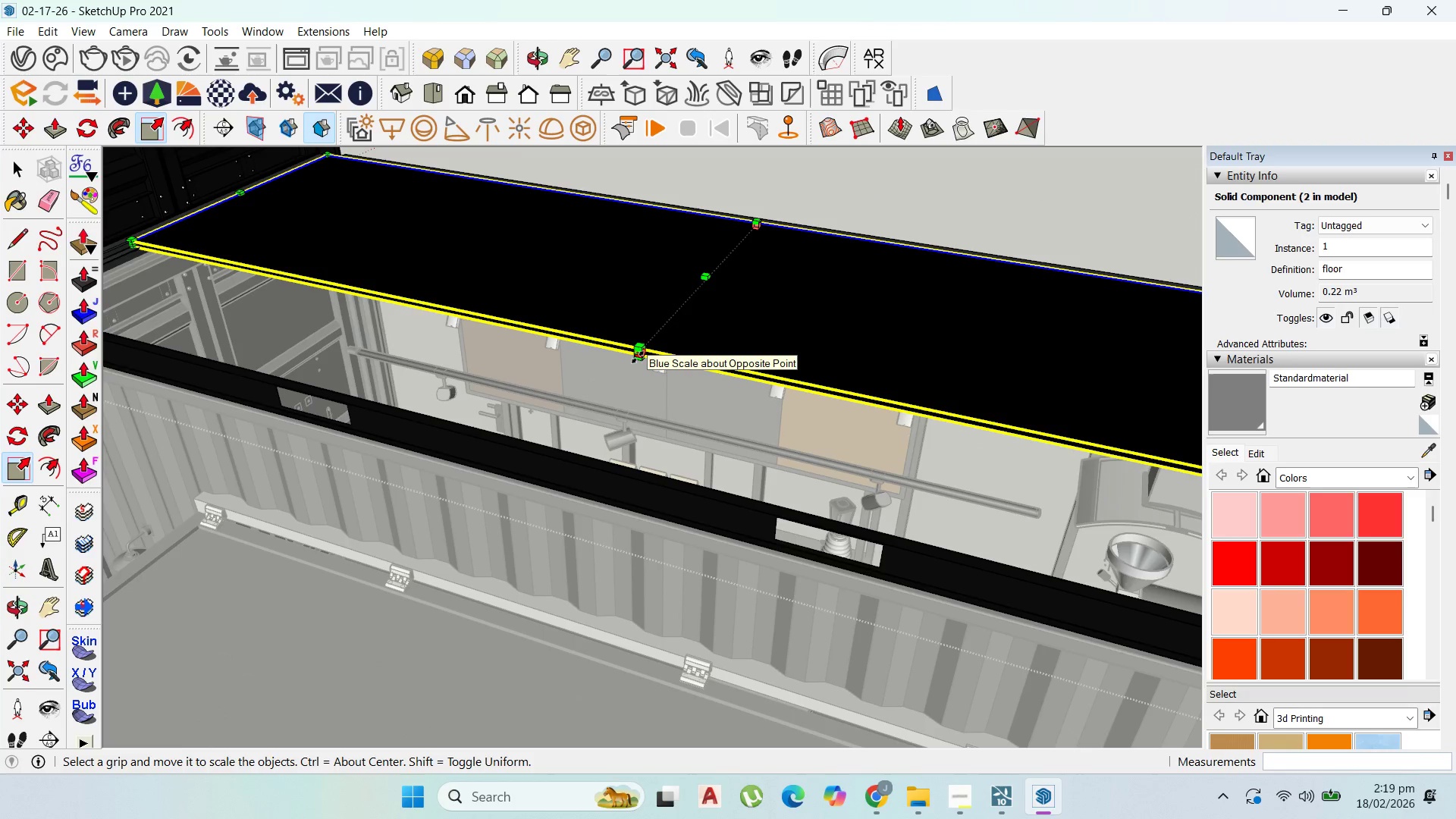 
left_click([638, 357])
 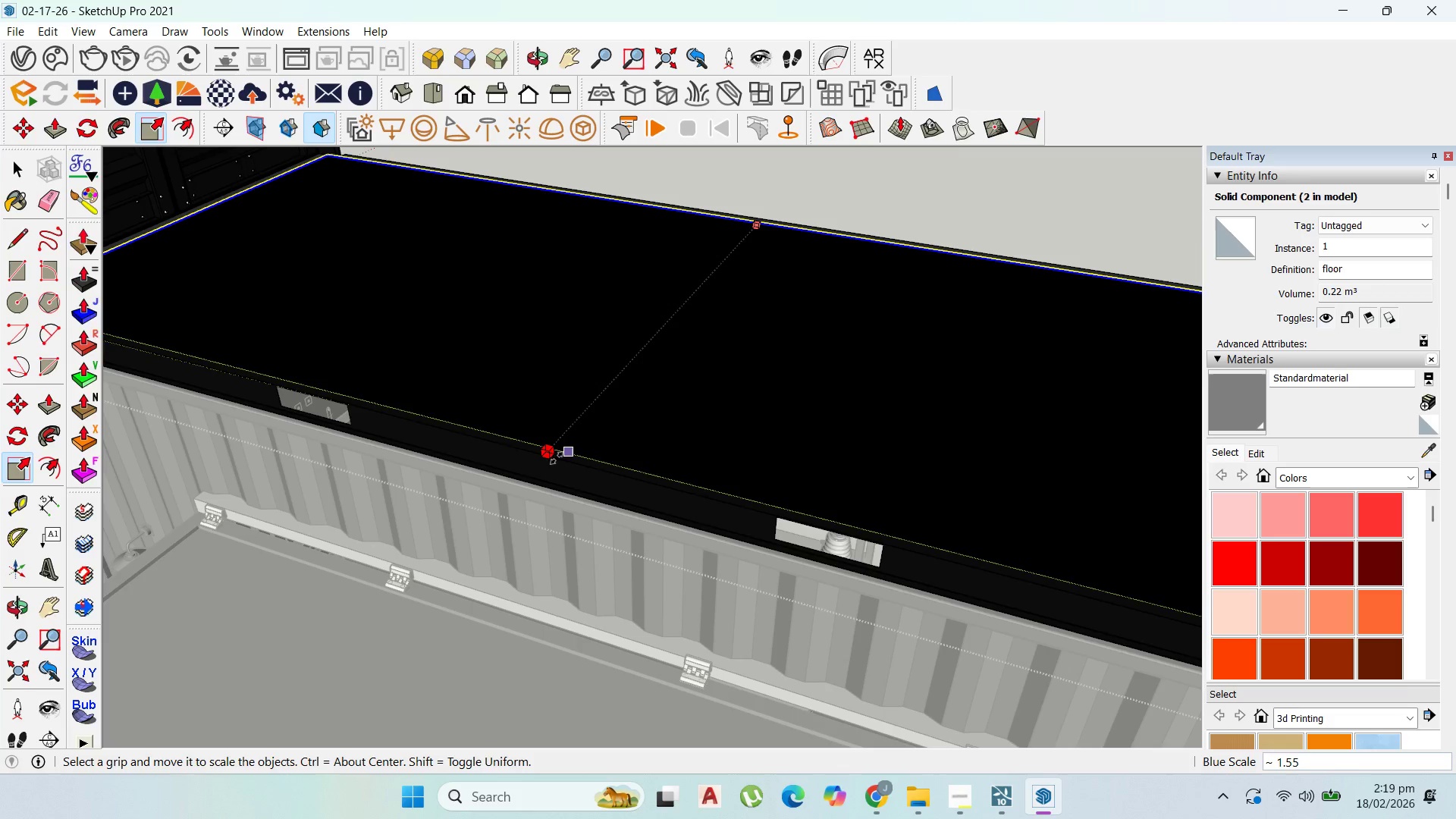 
left_click([557, 456])
 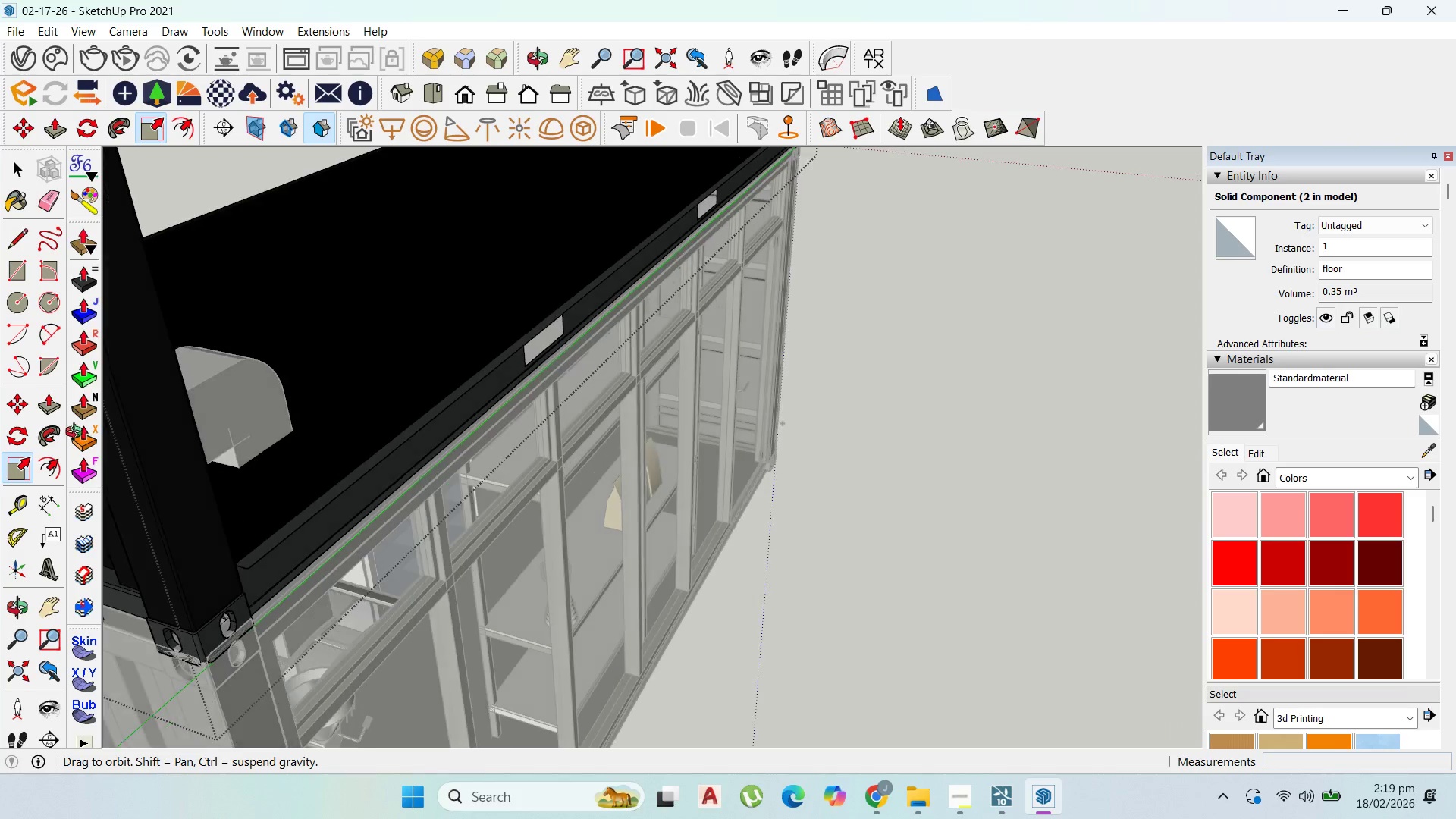 
scroll: coordinate [612, 412], scroll_direction: down, amount: 9.0
 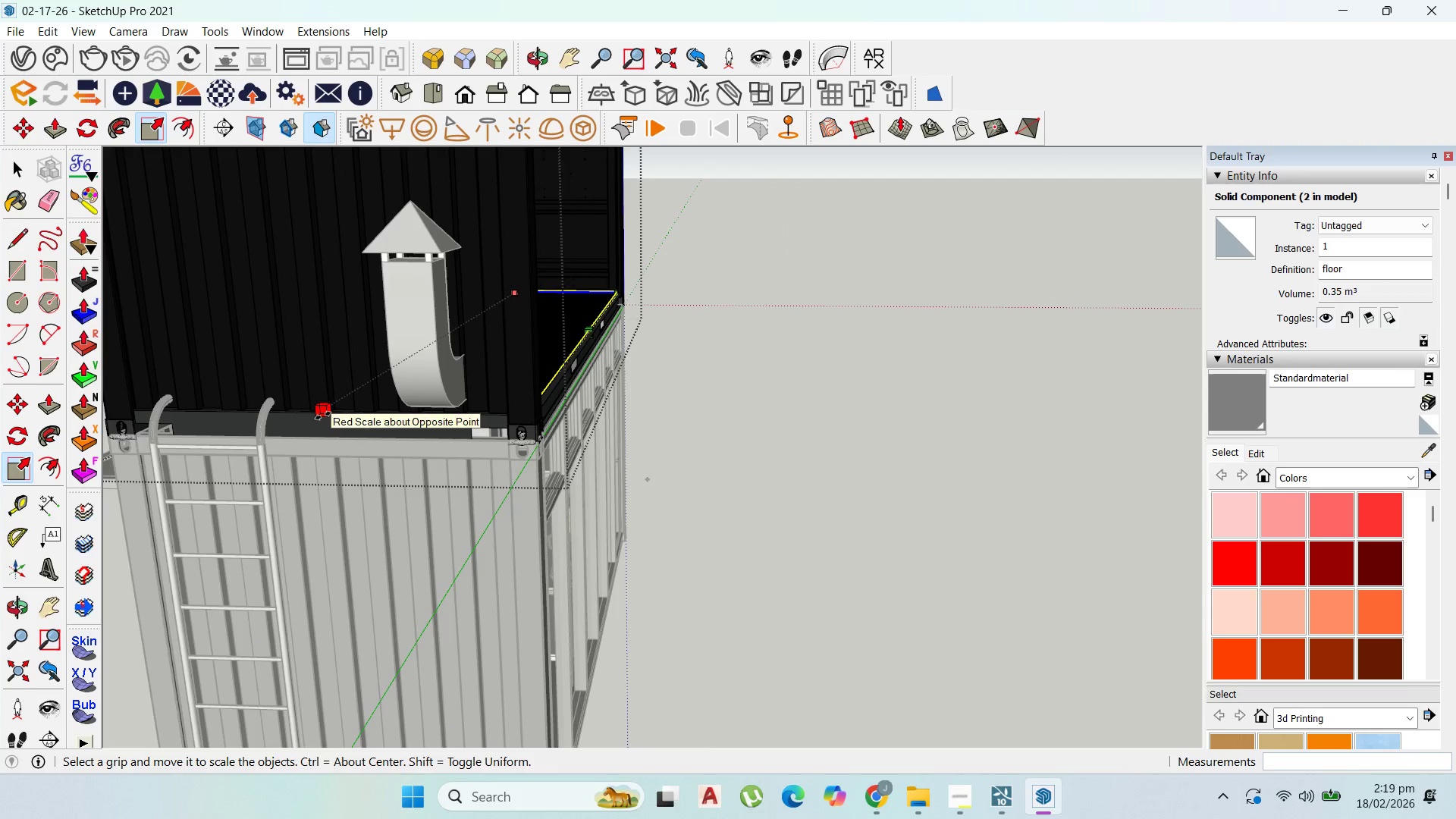 
wait(7.27)
 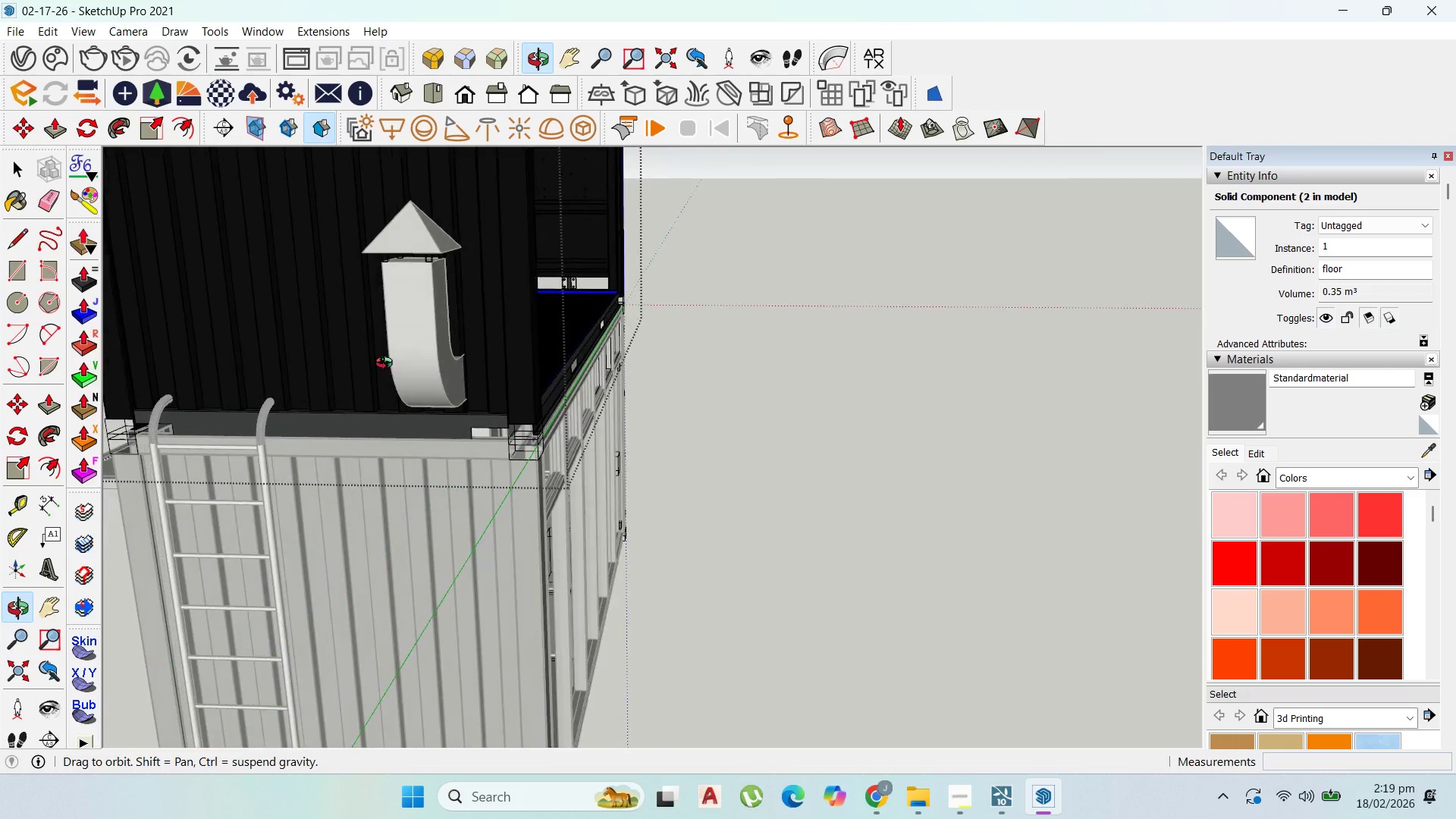 
double_click([774, 427])
 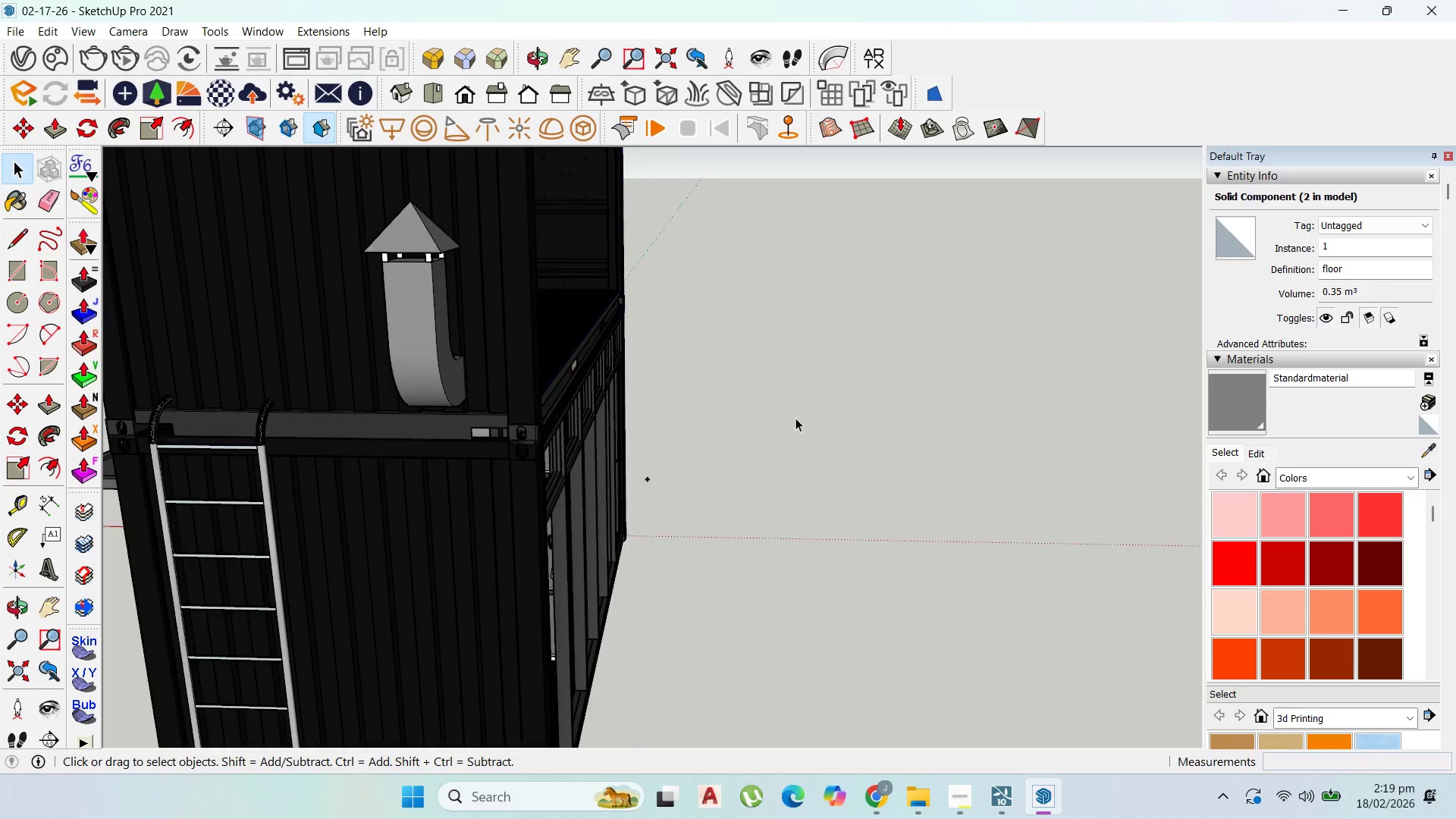 
scroll: coordinate [792, 425], scroll_direction: down, amount: 14.0
 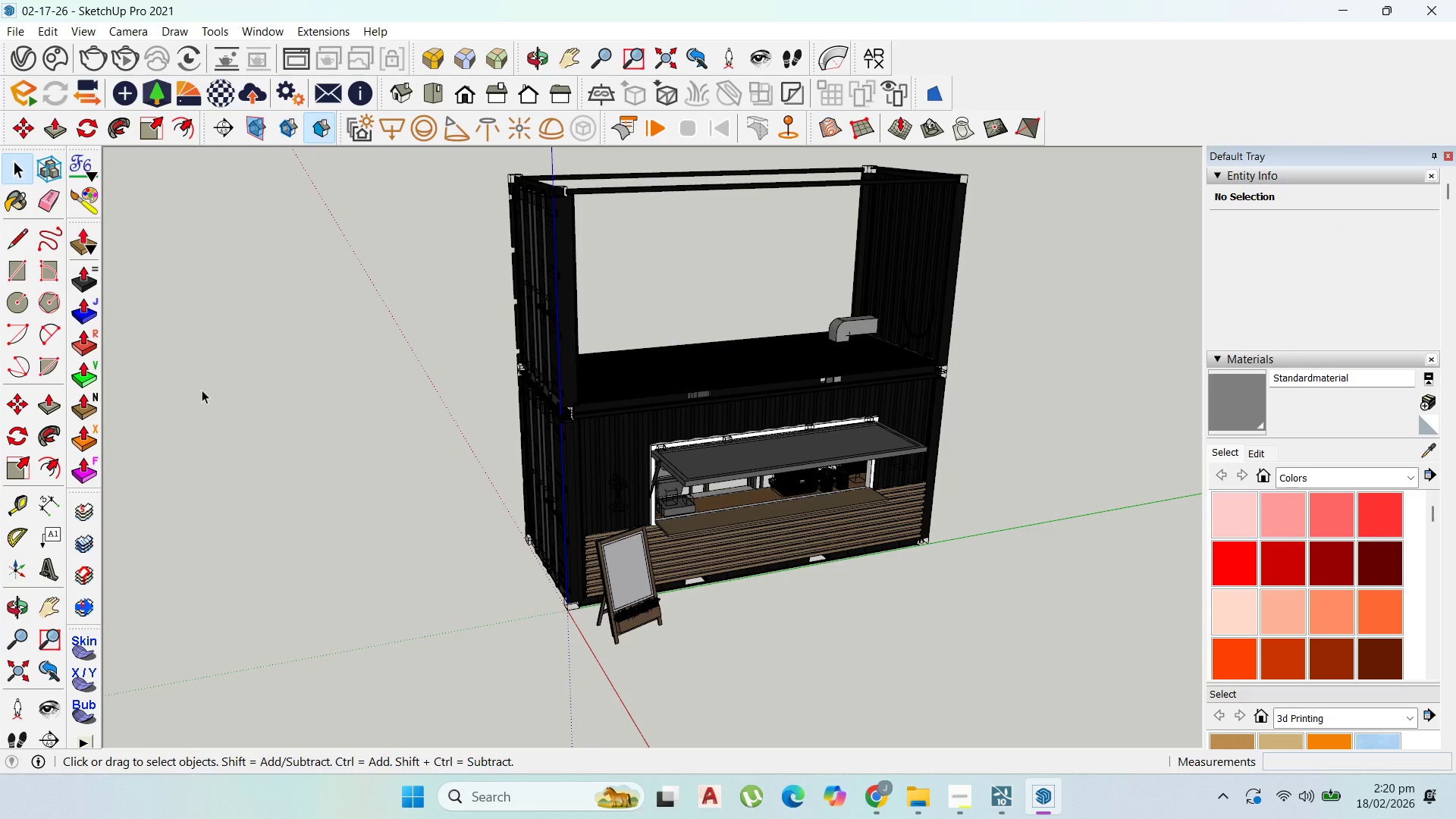 
key(Control+Z)
 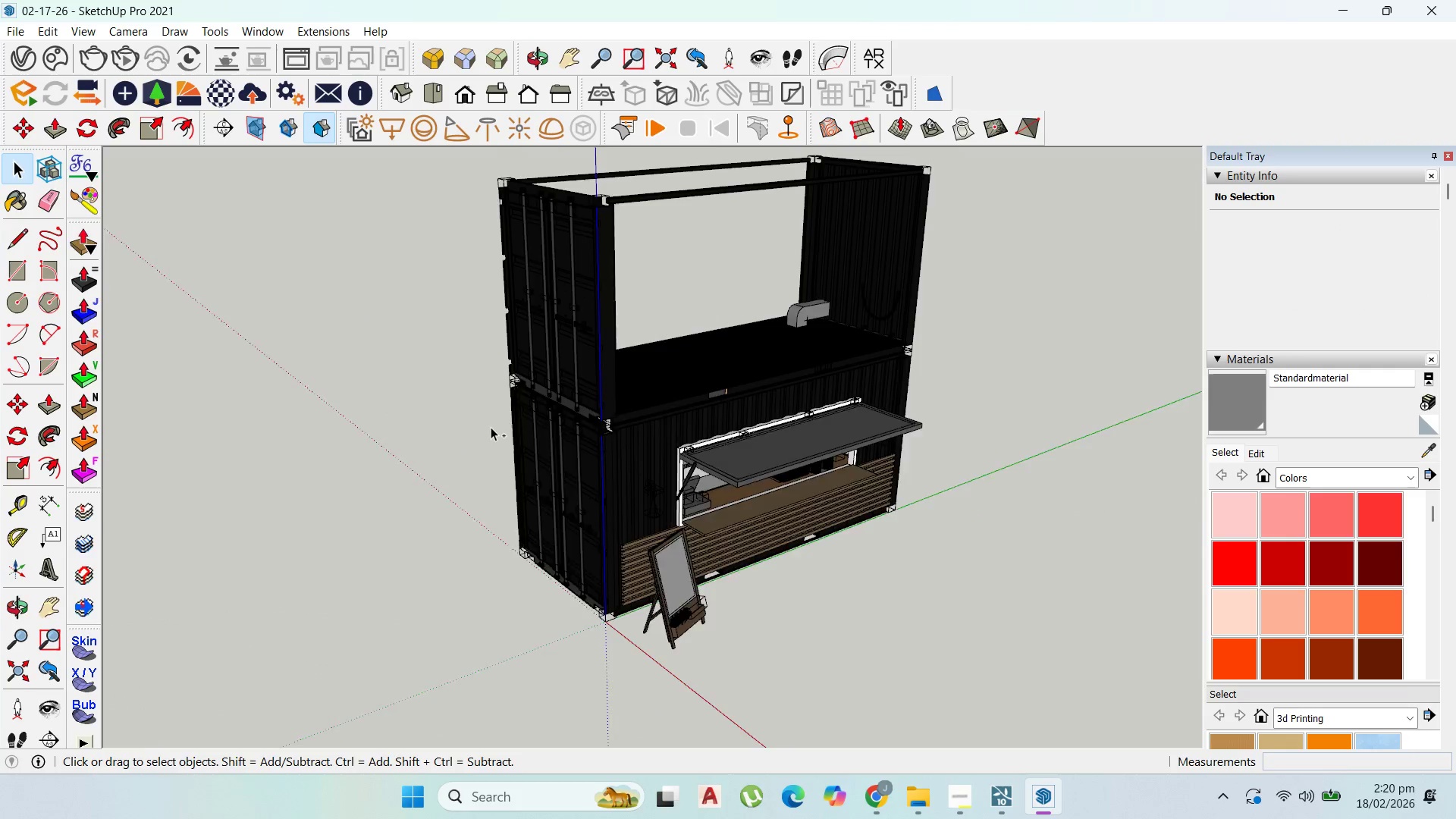 
key(Control+Z)
 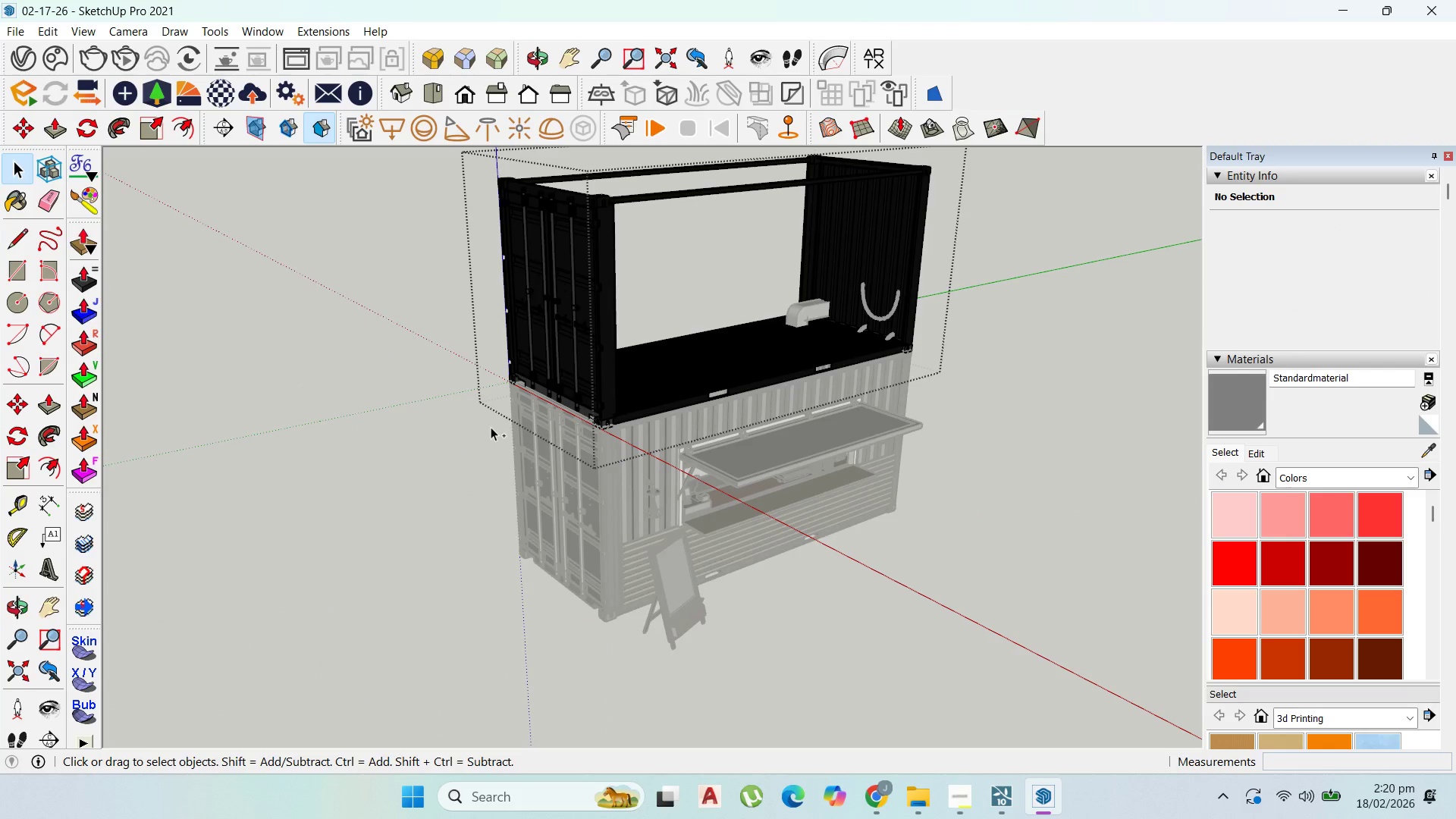 
key(Control+Z)
 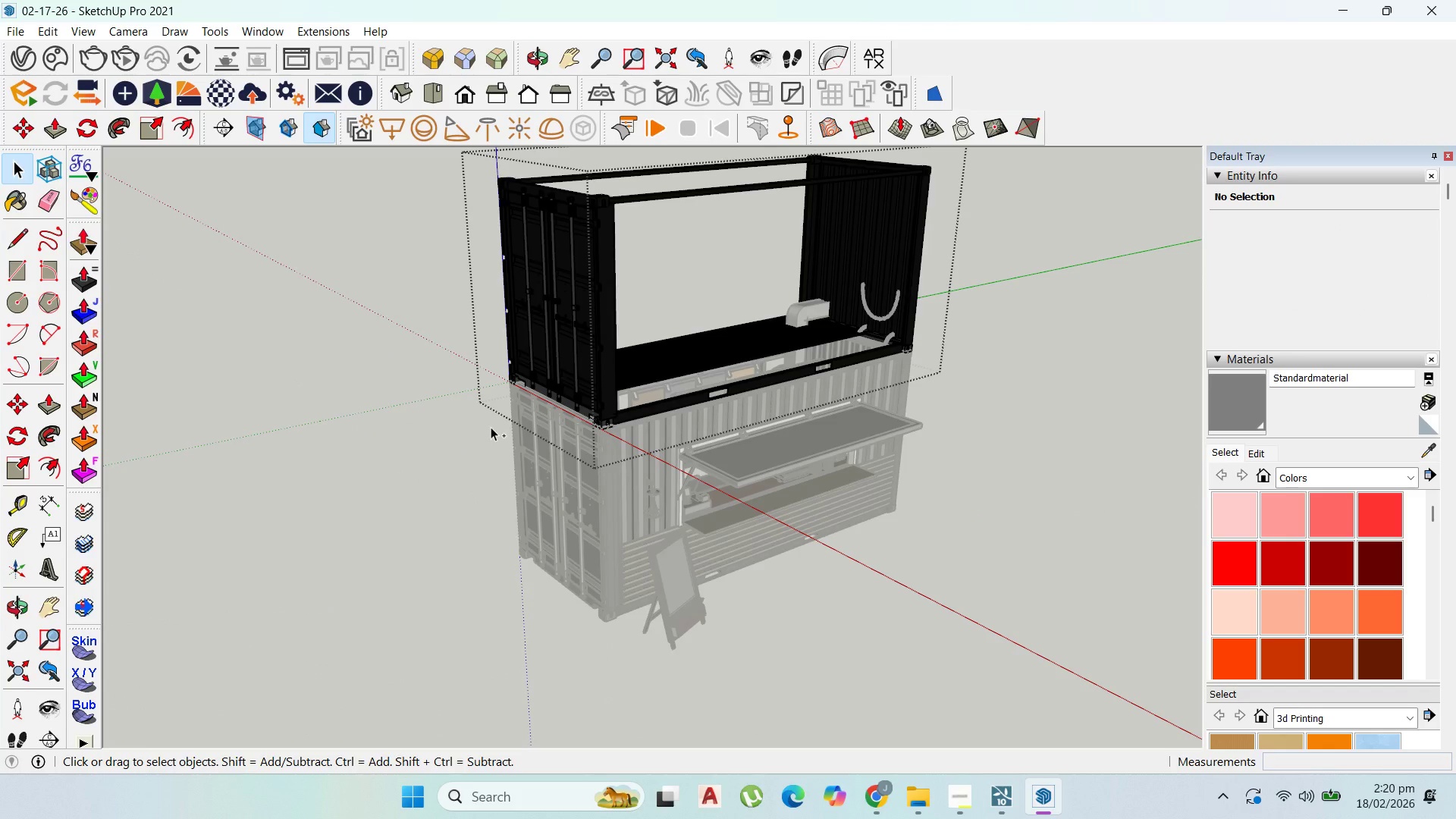 
key(Control+Z)
 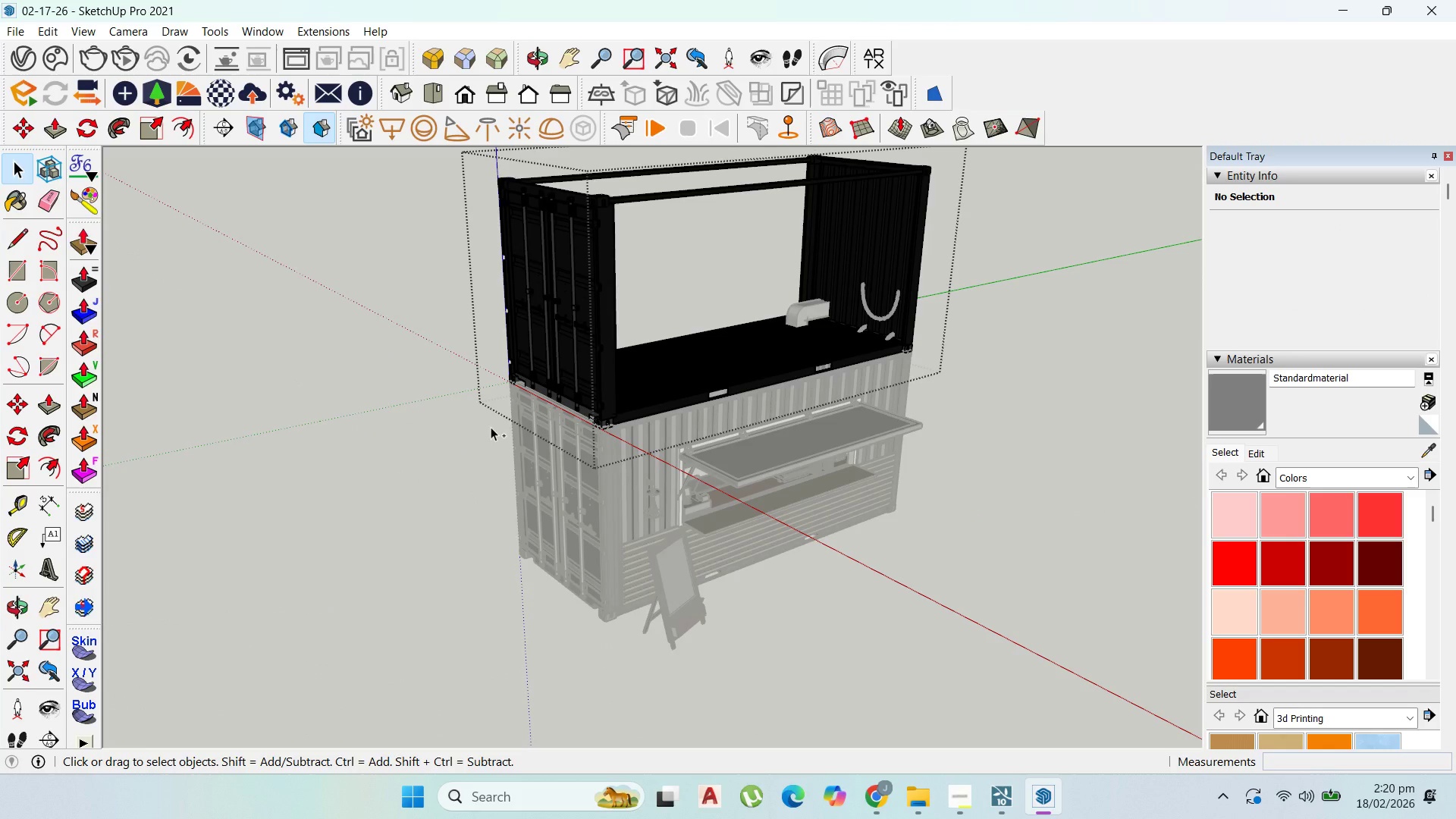 
key(Control+Z)
 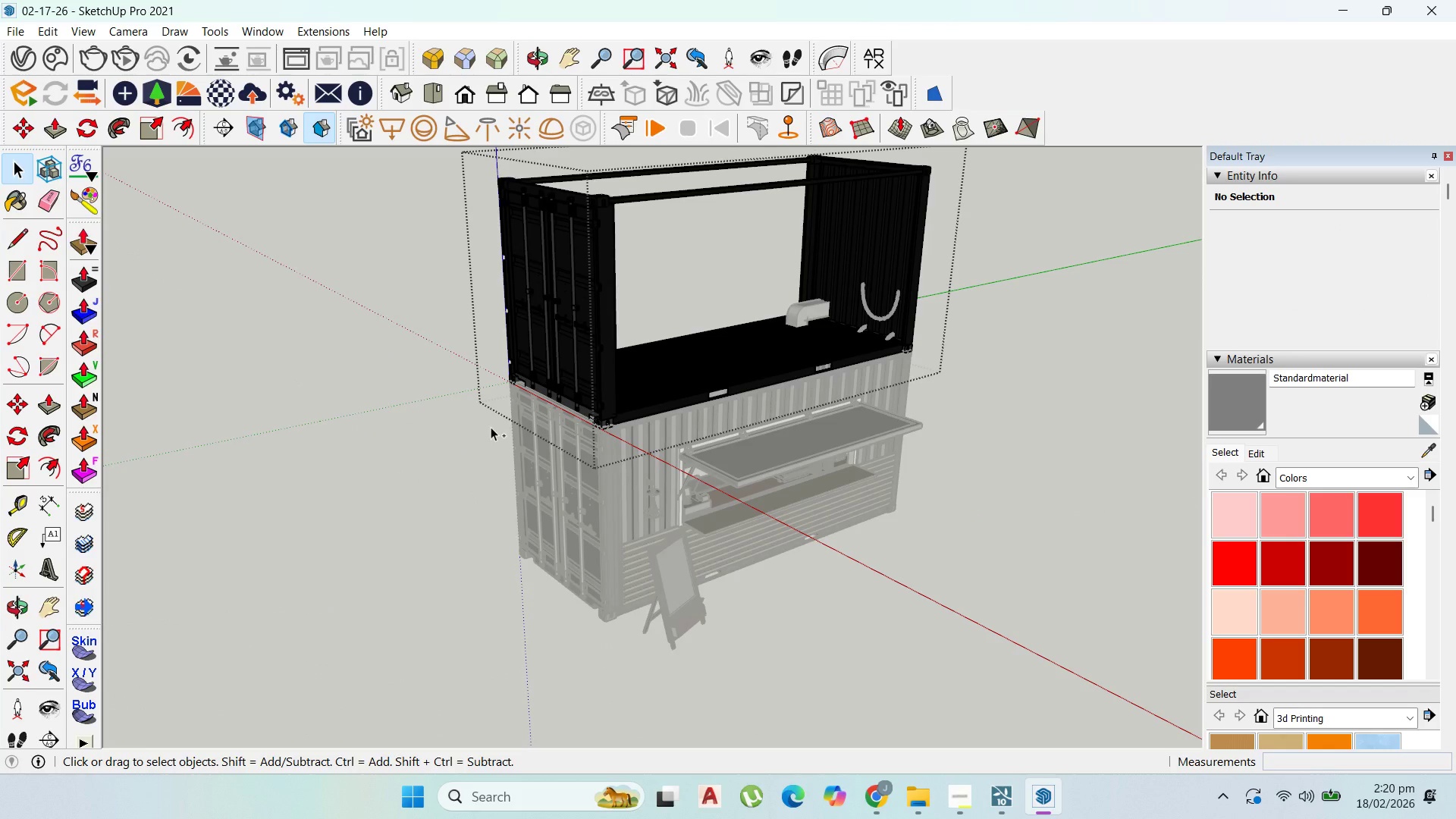 
key(Control+Z)
 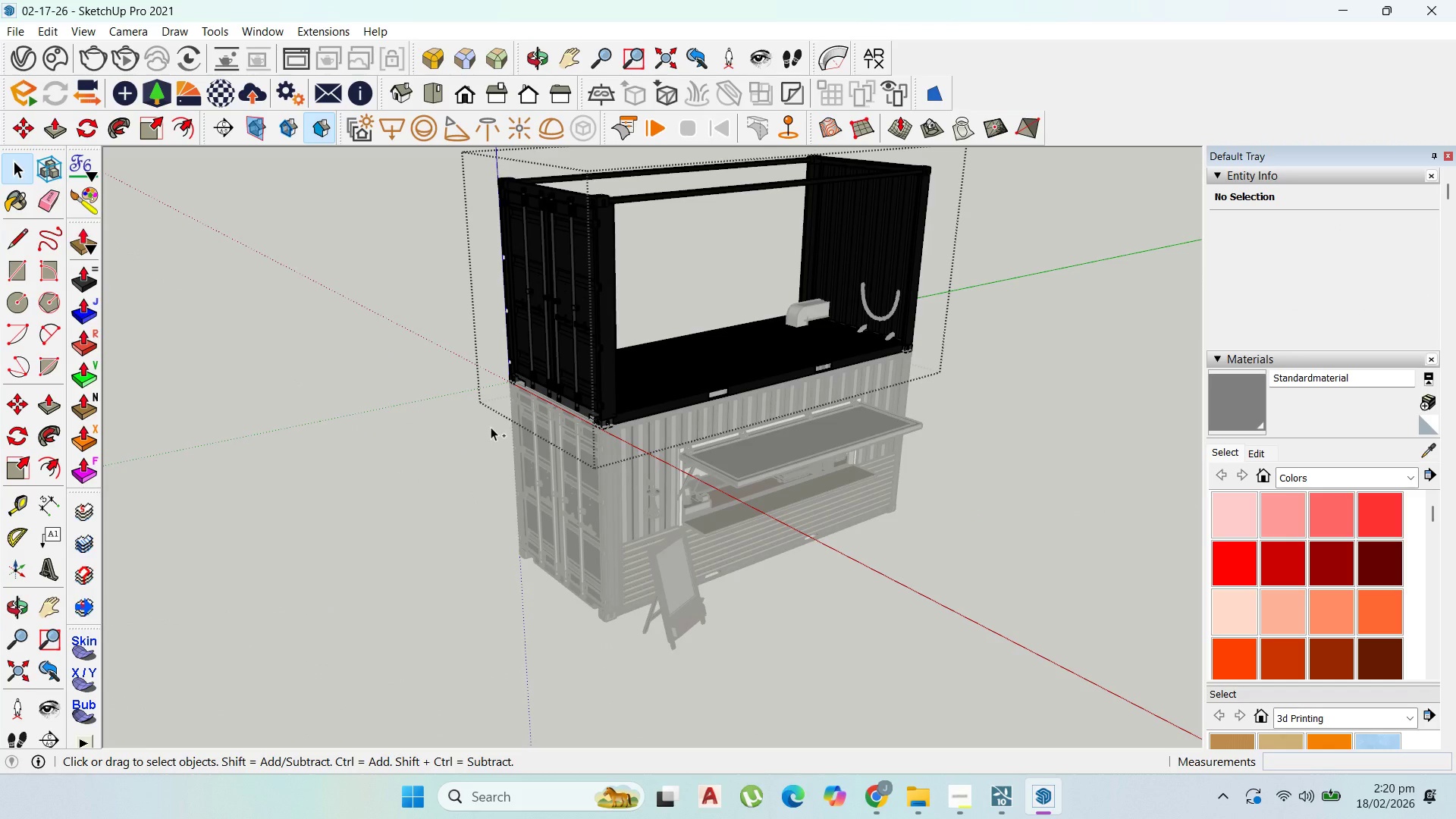 
key(Control+Z)
 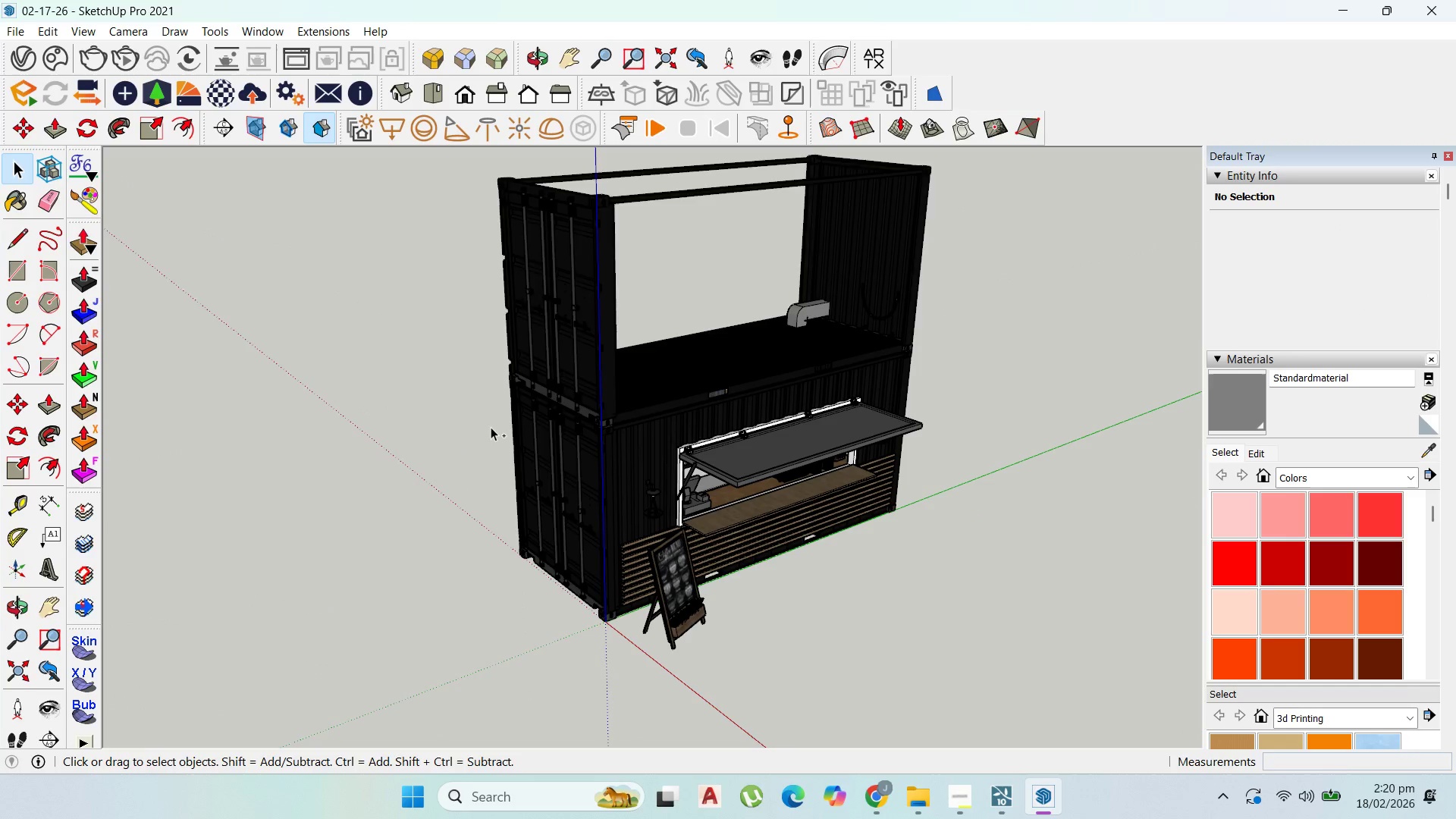 
key(Control+Z)
 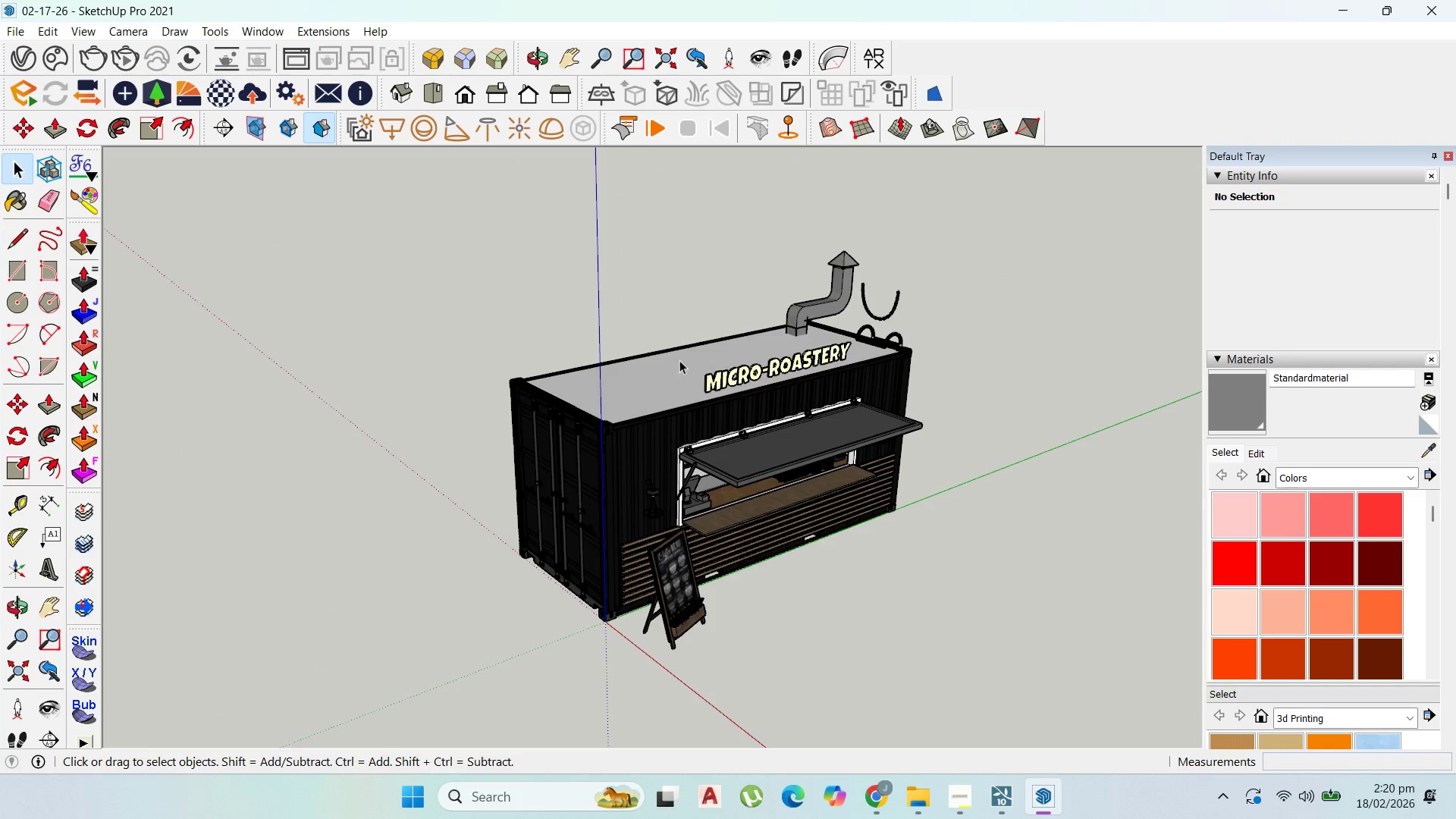 
left_click([663, 357])
 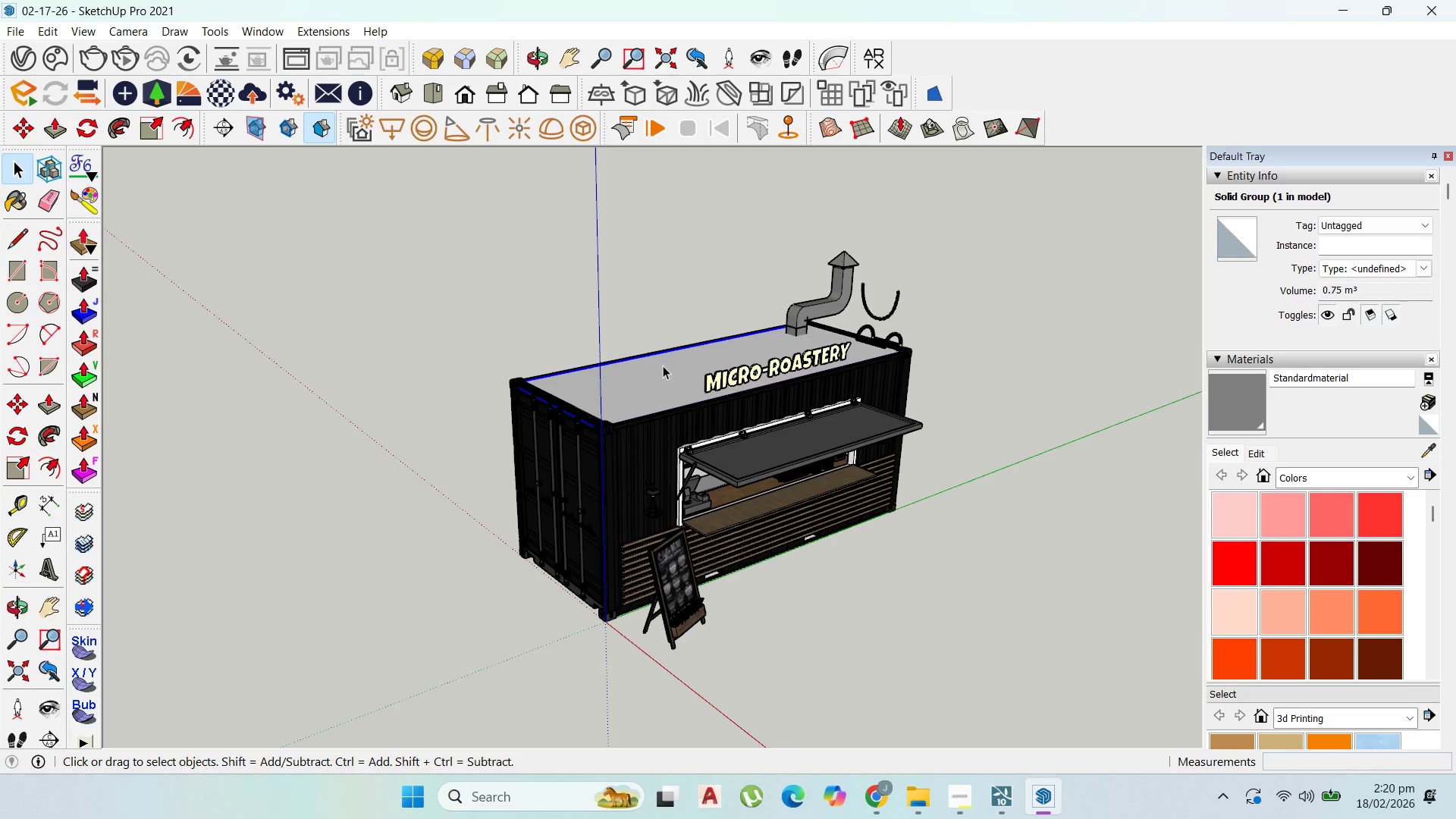 
right_click([663, 366])
 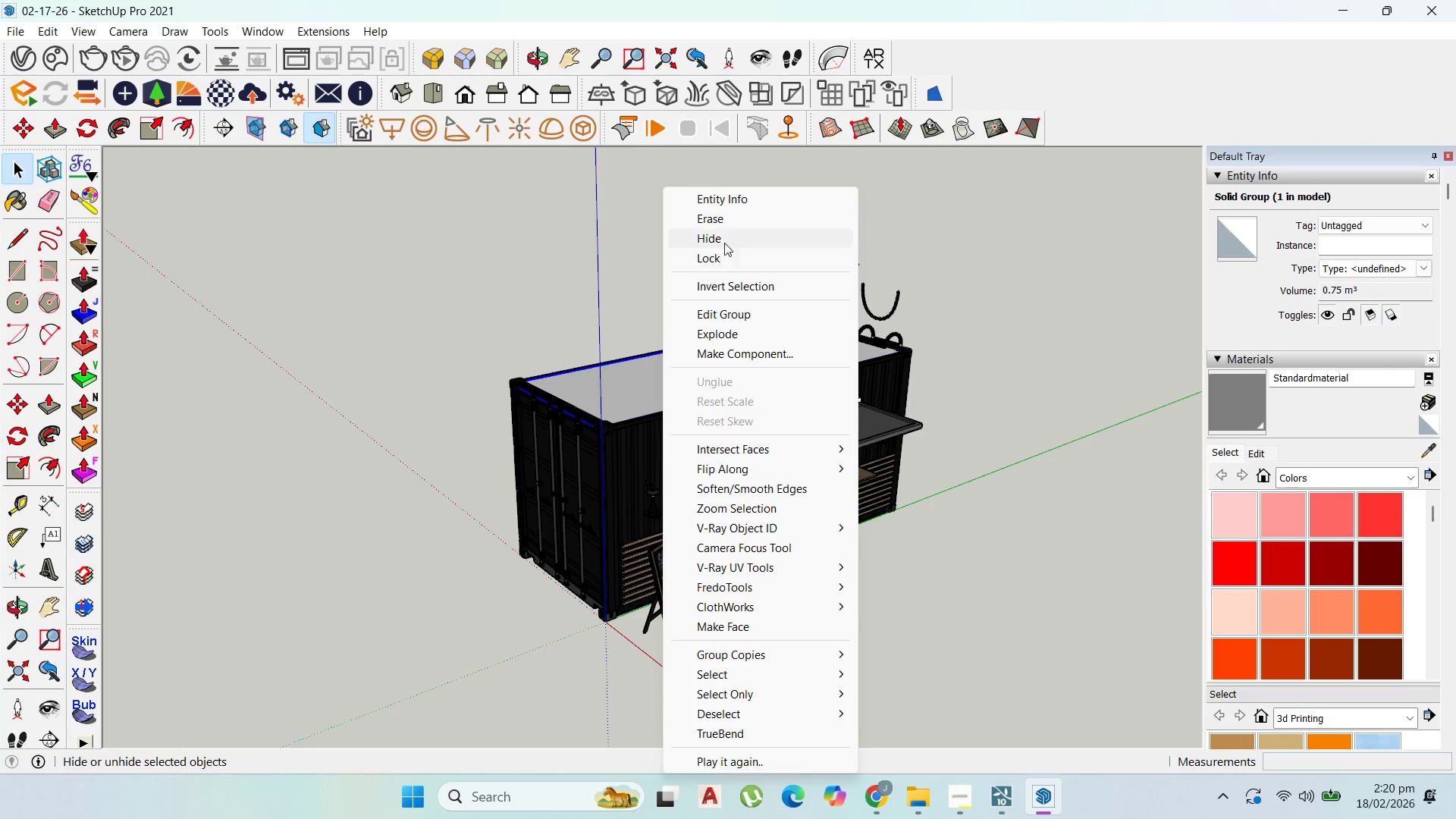 
left_click([724, 237])
 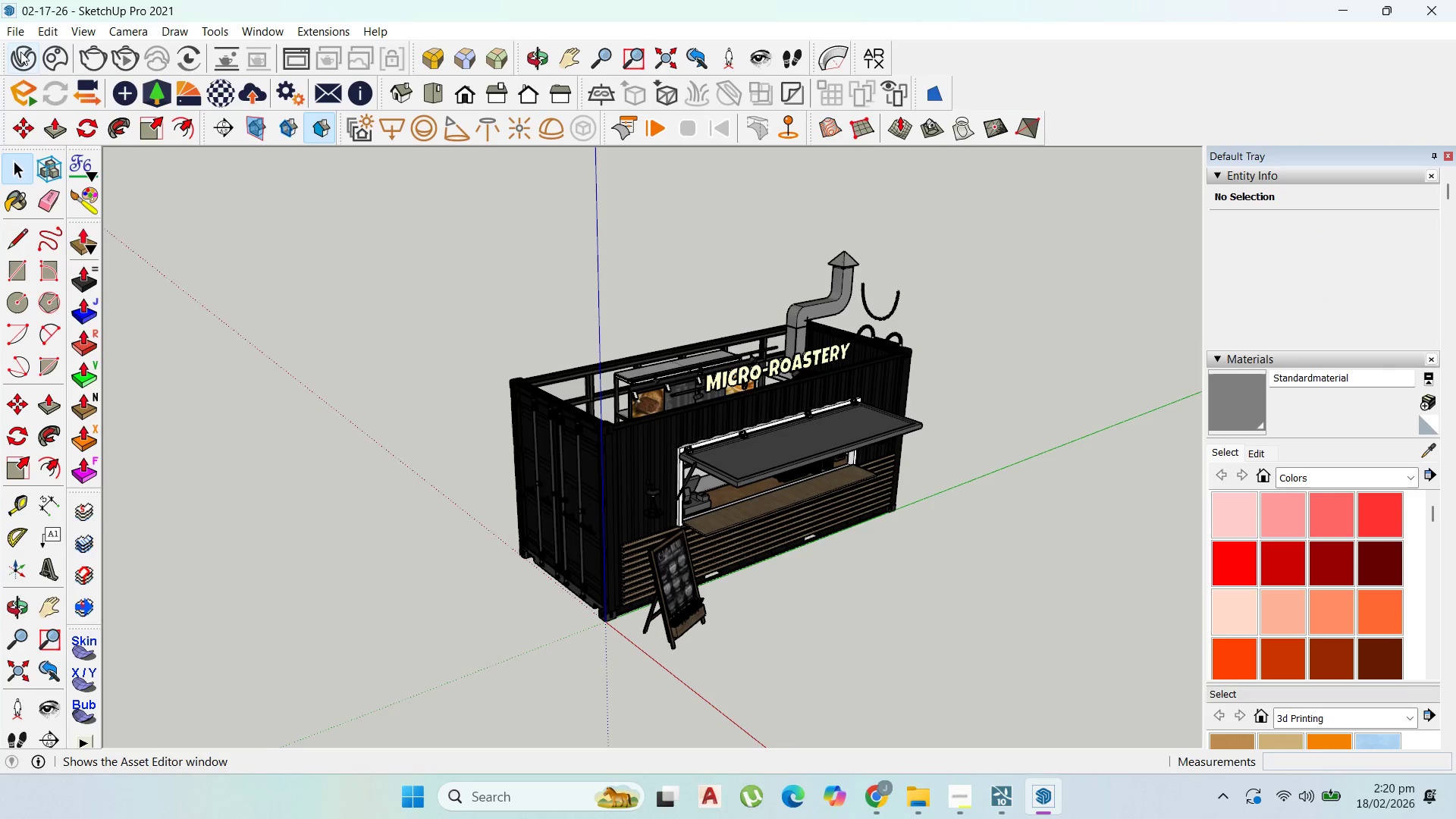 
left_click([14, 30])
 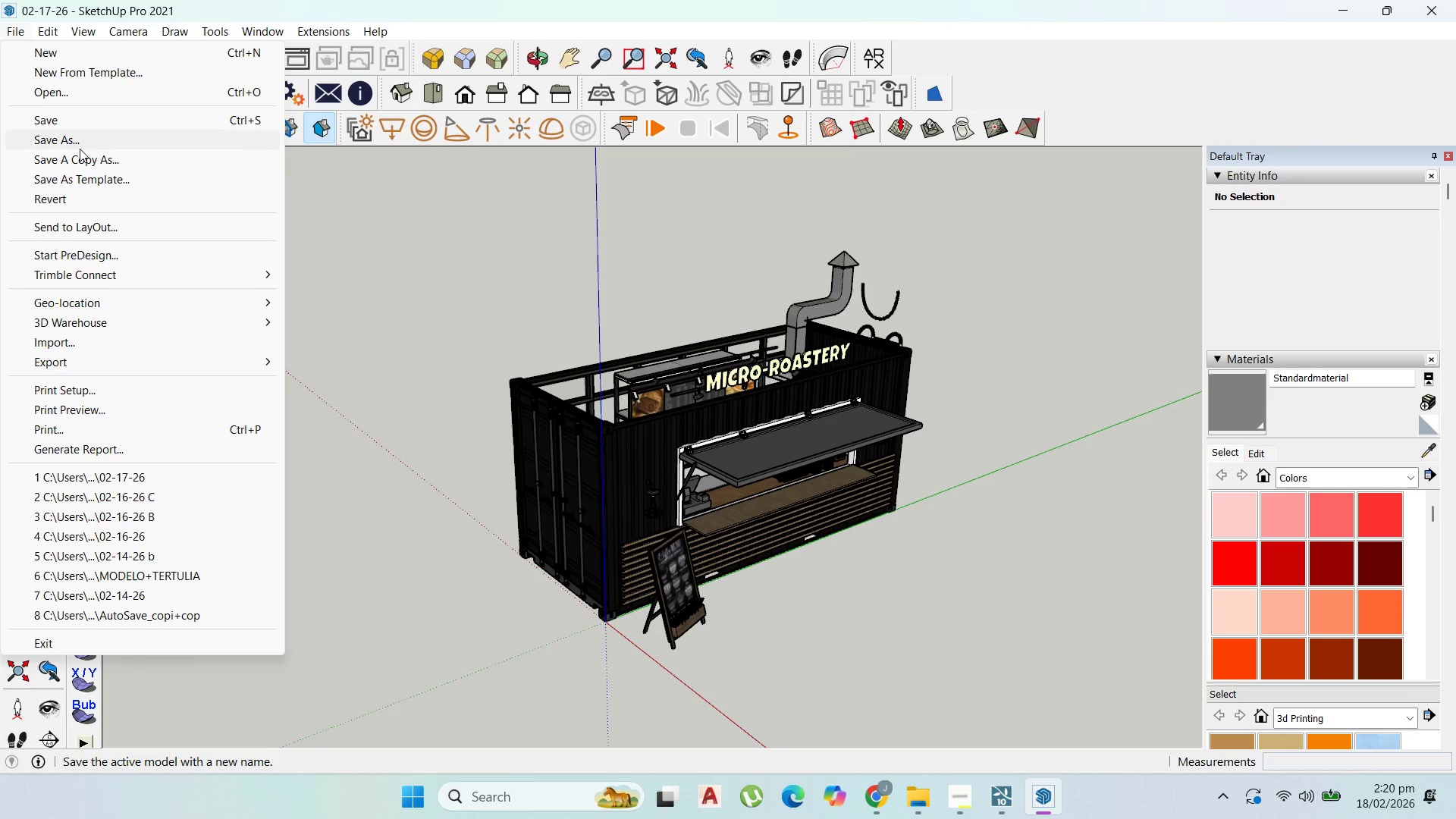 
left_click([80, 142])
 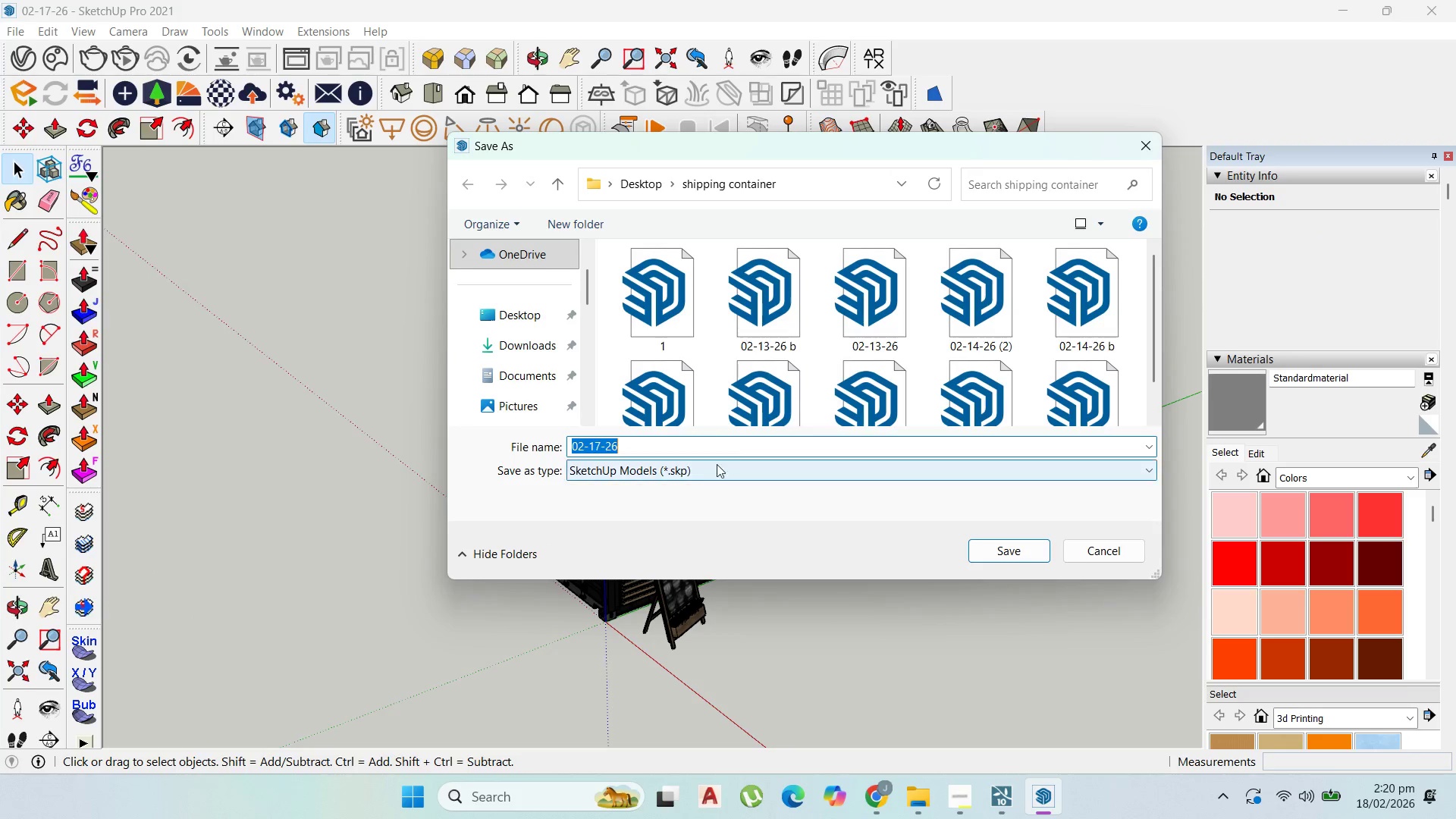 
scroll: coordinate [893, 391], scroll_direction: down, amount: 8.0
 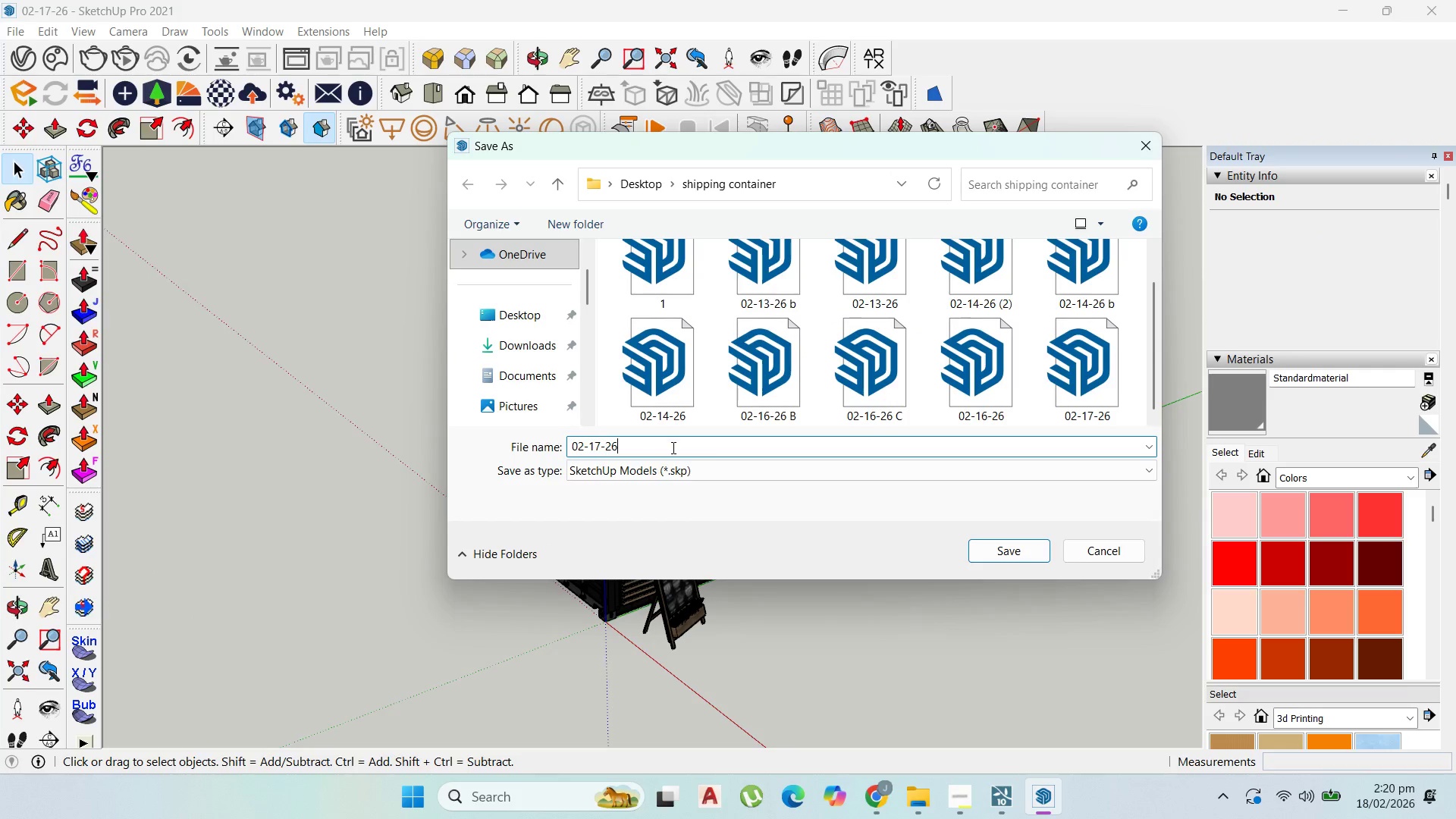 
type( doll)
 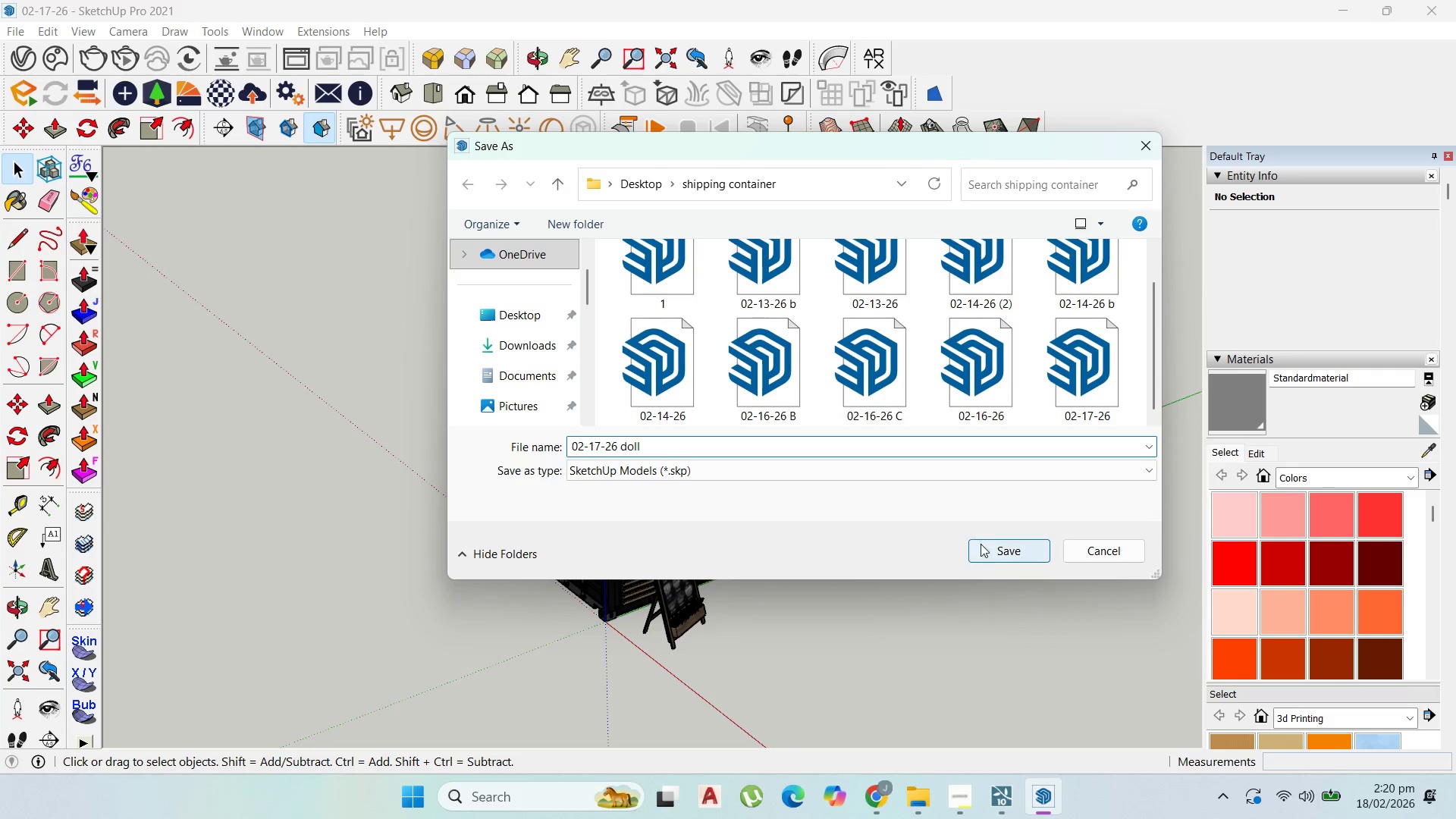 
left_click([993, 549])
 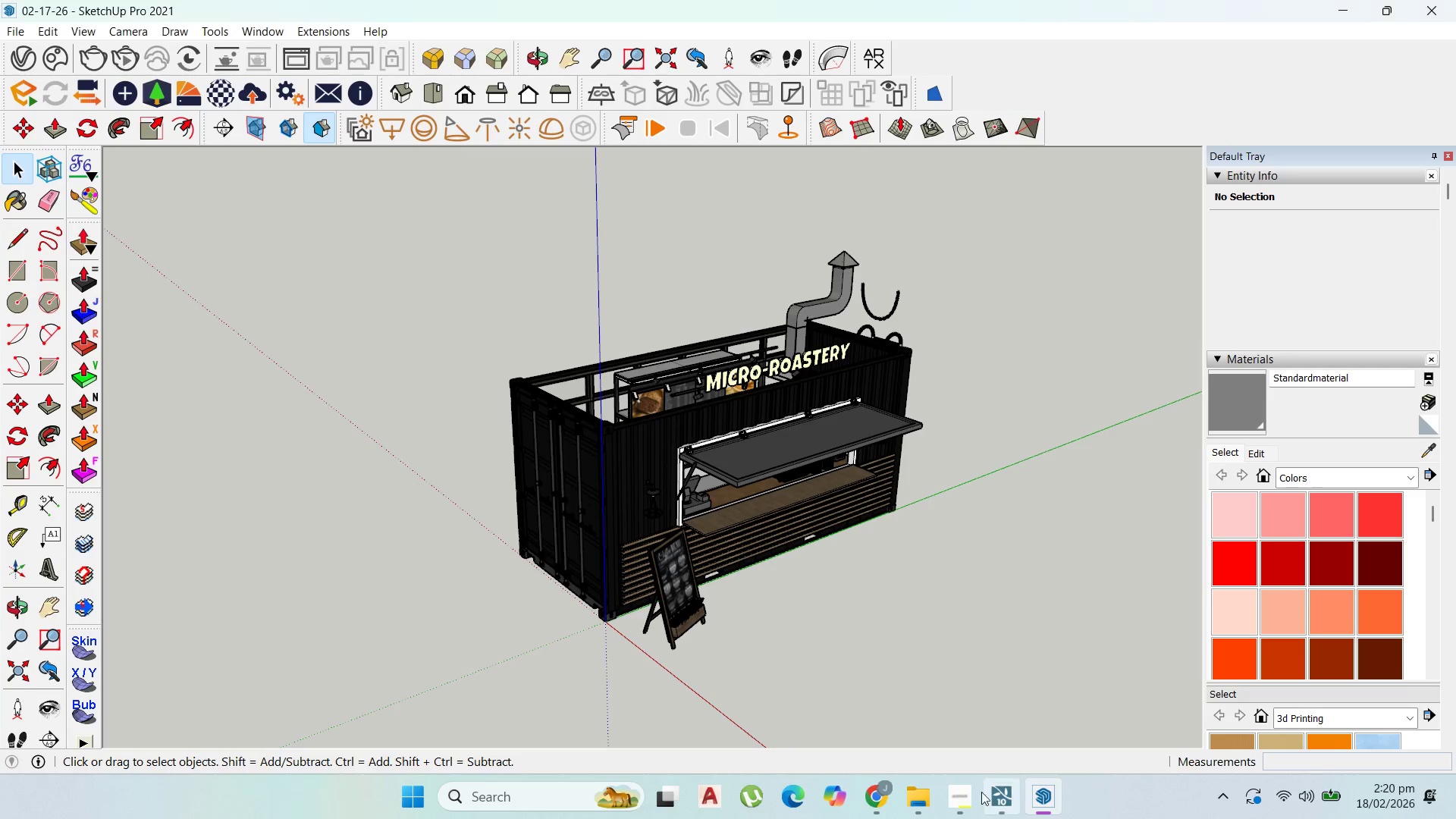 
mouse_move([971, 786])
 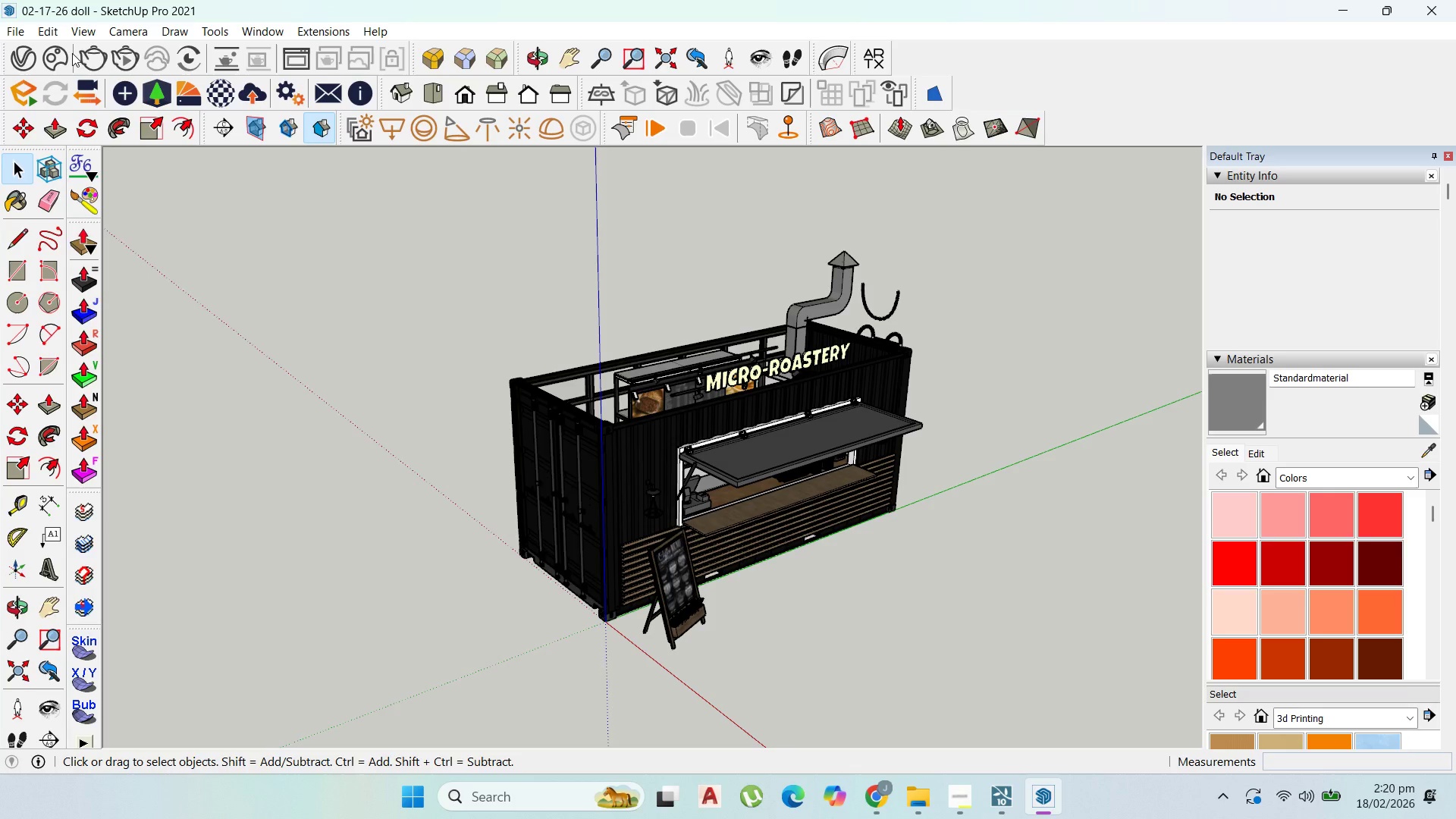 
wait(26.7)
 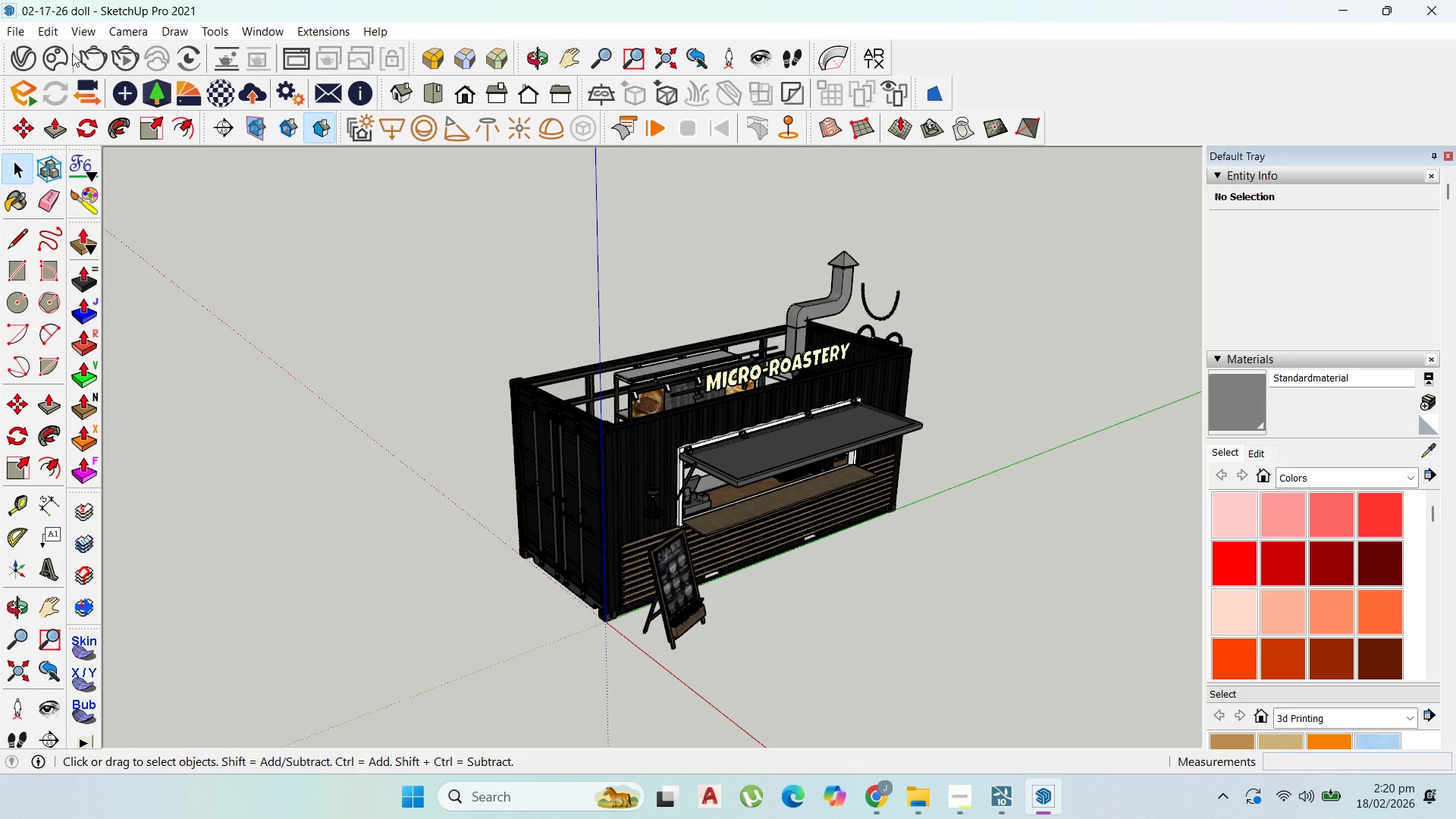 
left_click([15, 27])
 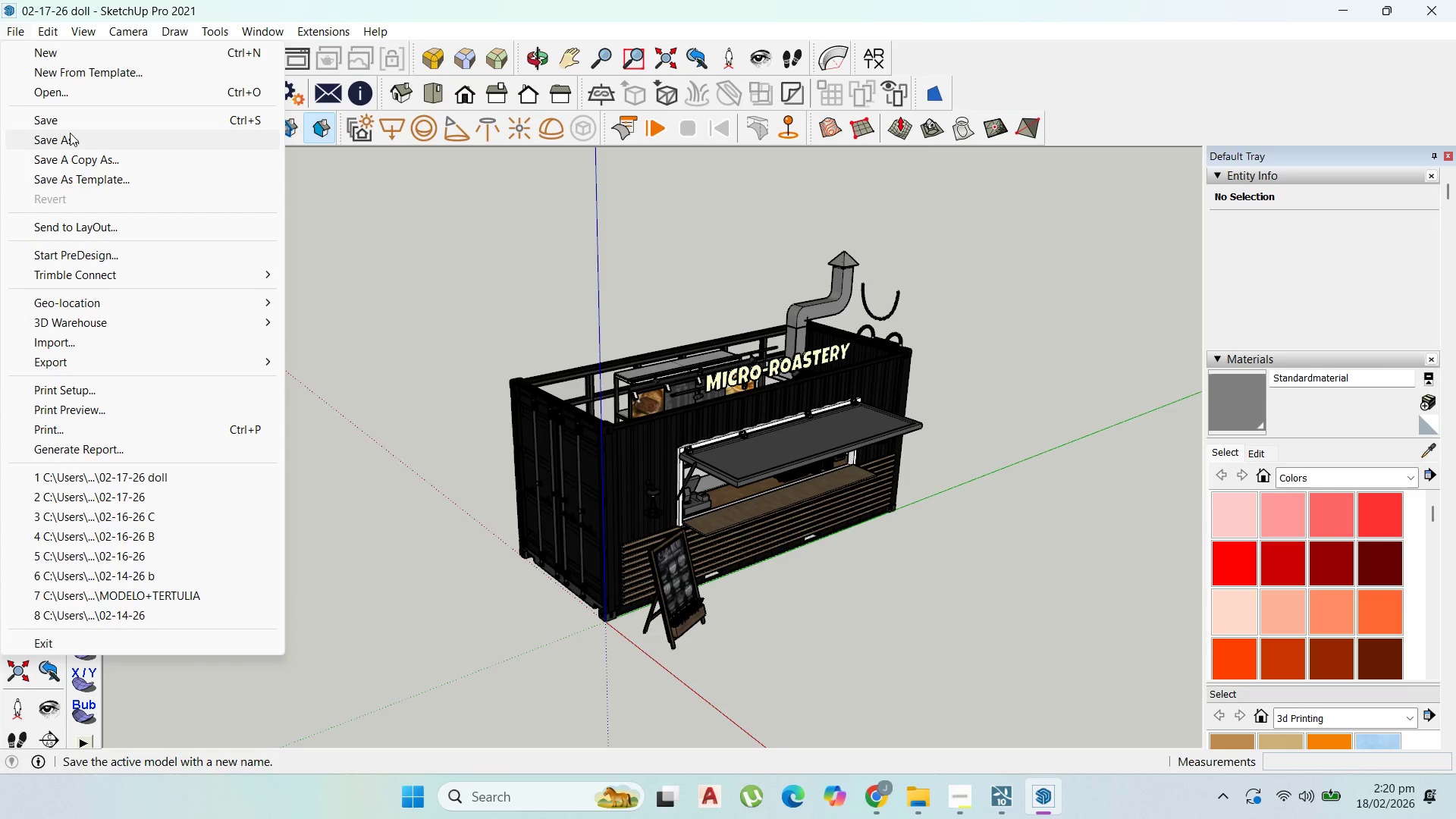 
left_click([70, 133])
 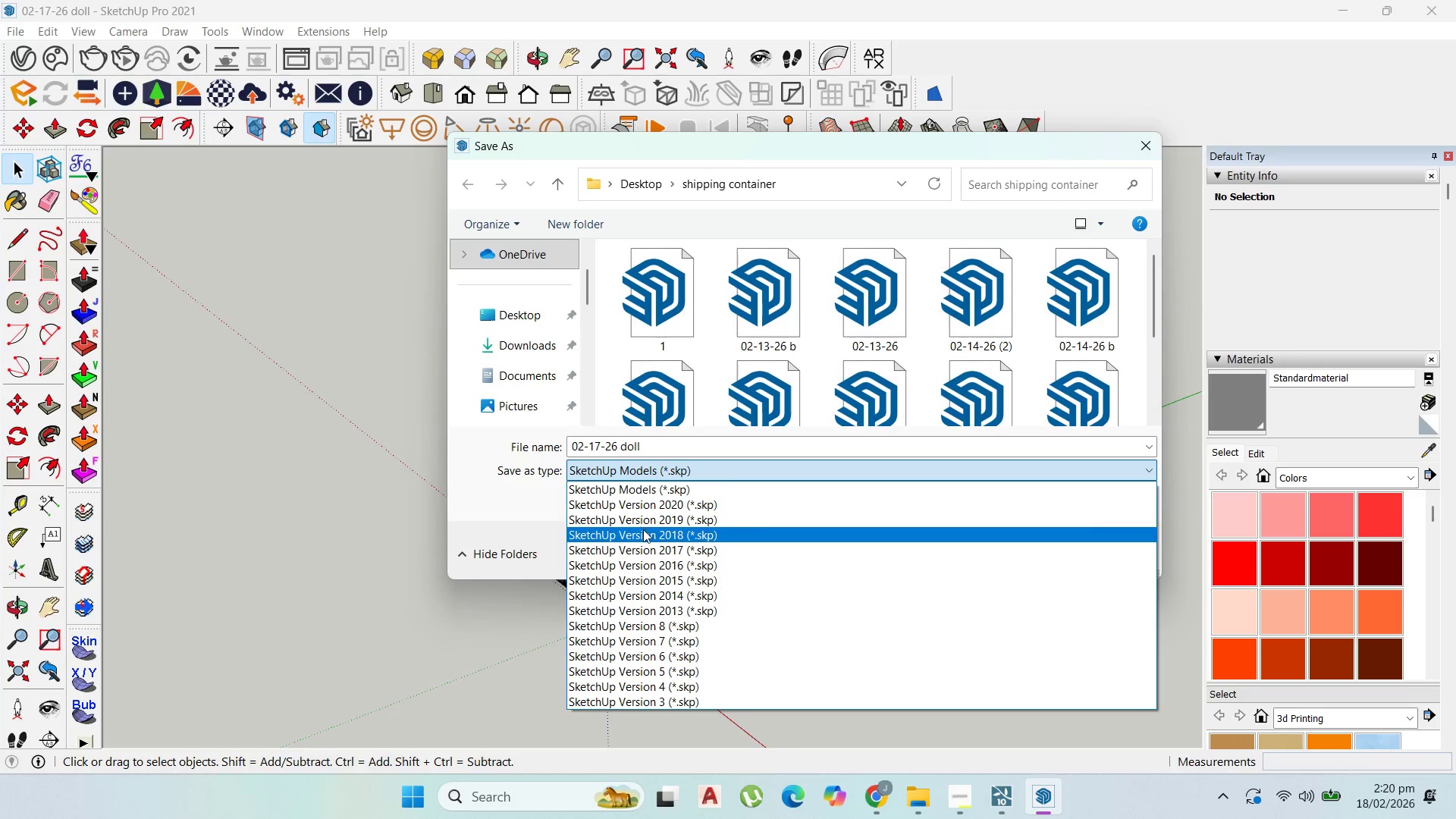 
left_click_drag(start_coordinate=[651, 522], to_coordinate=[663, 522])
 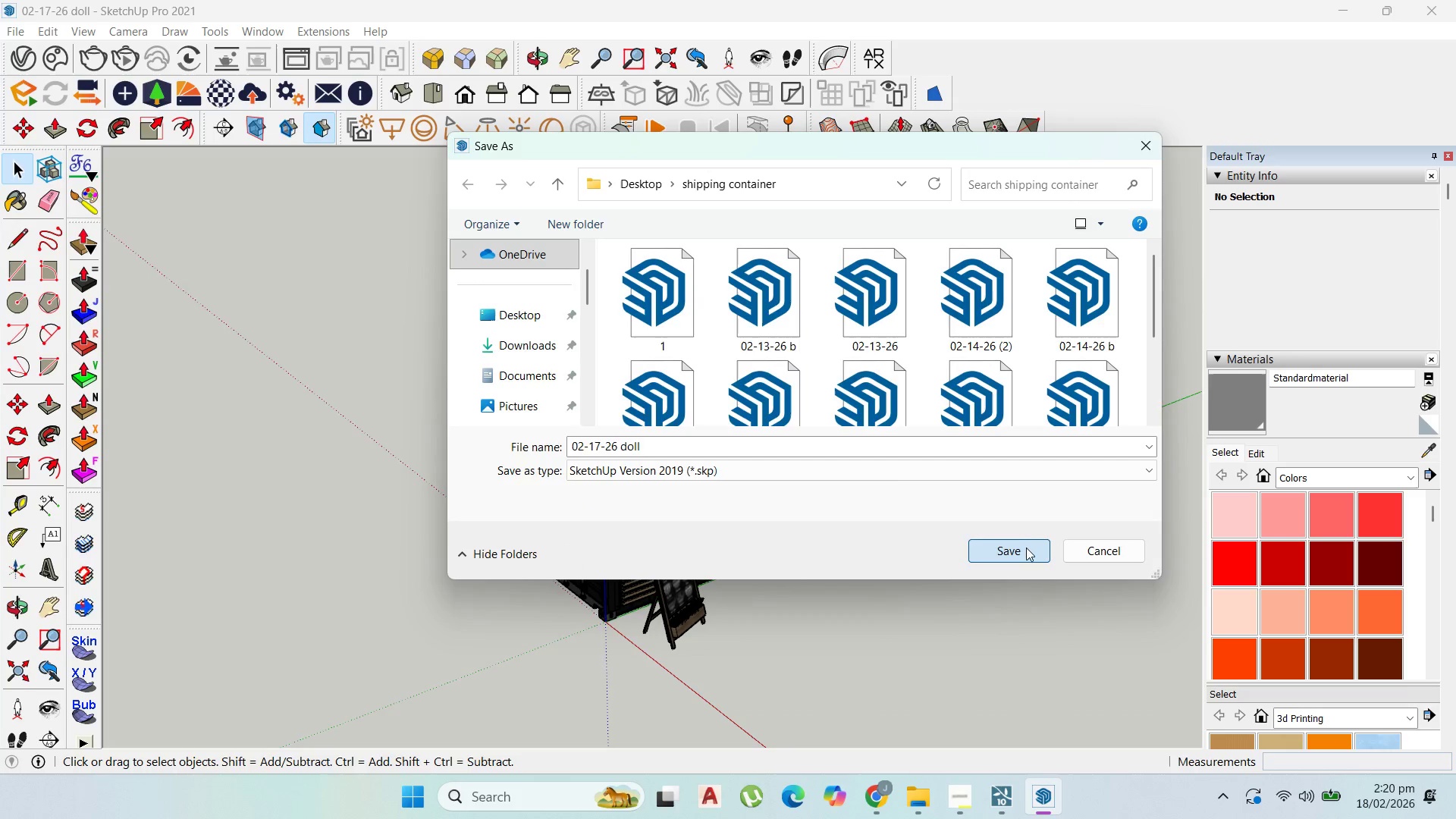 
left_click([1026, 548])
 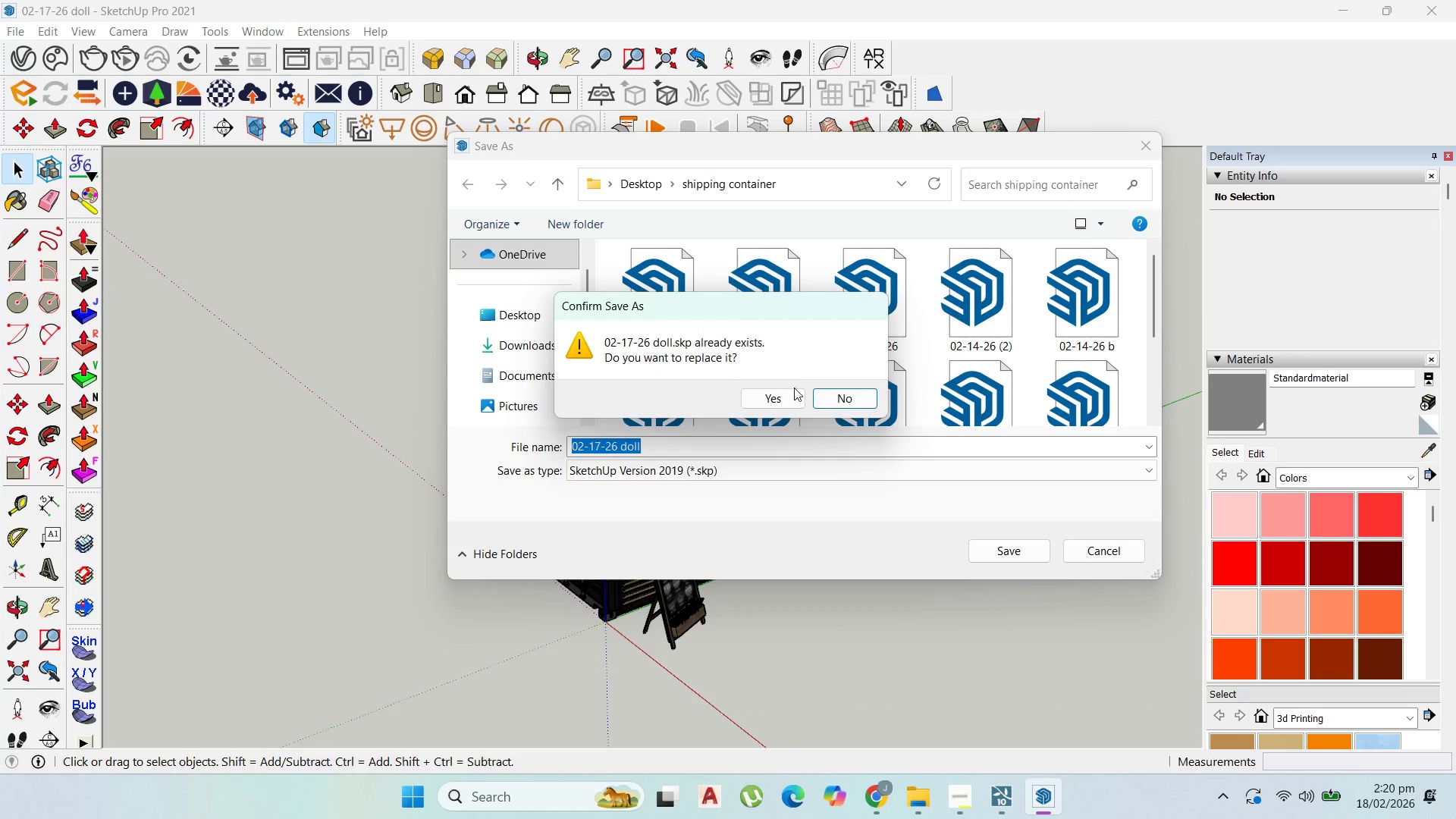 
left_click([792, 392])
 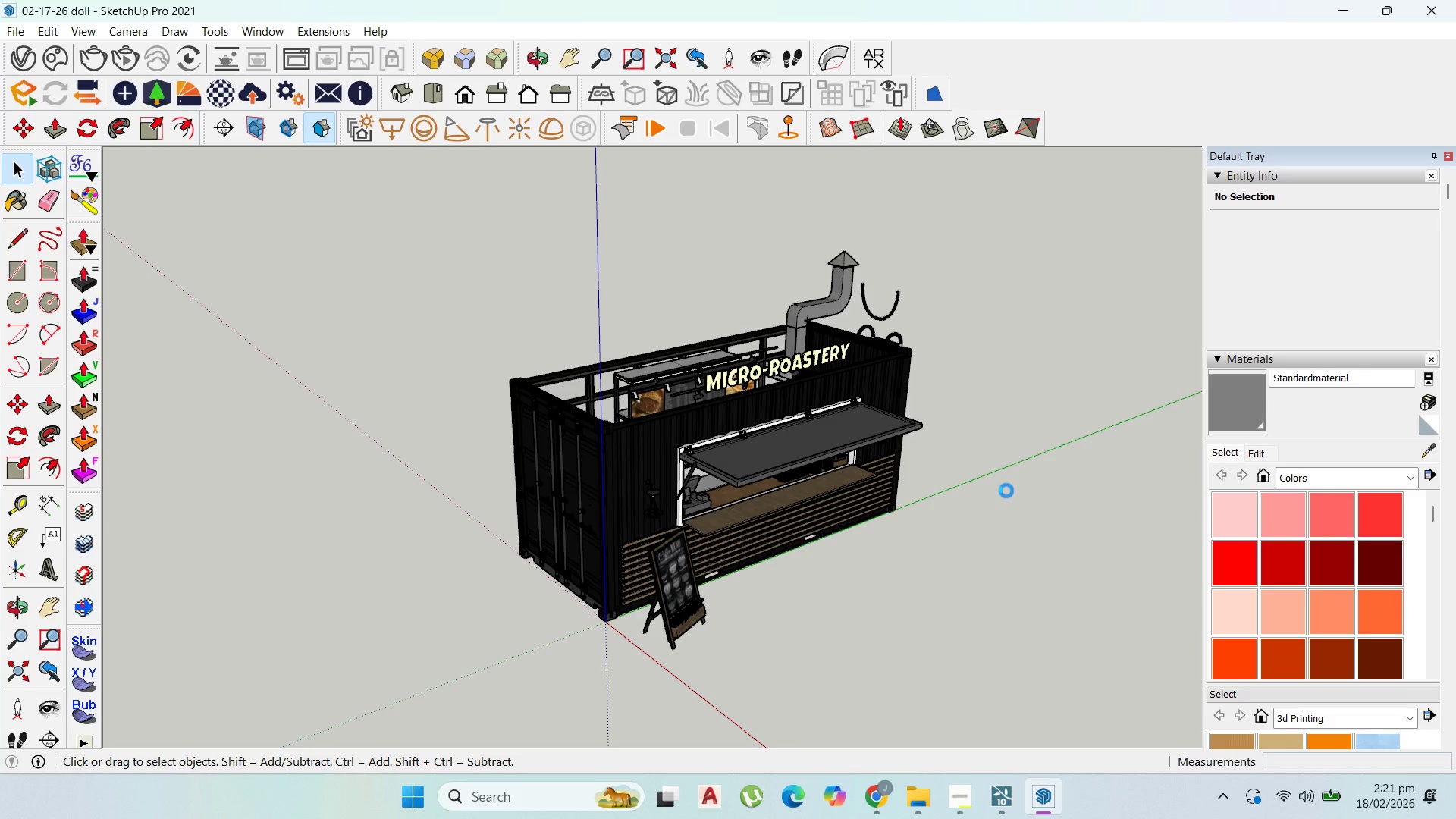 
wait(6.06)
 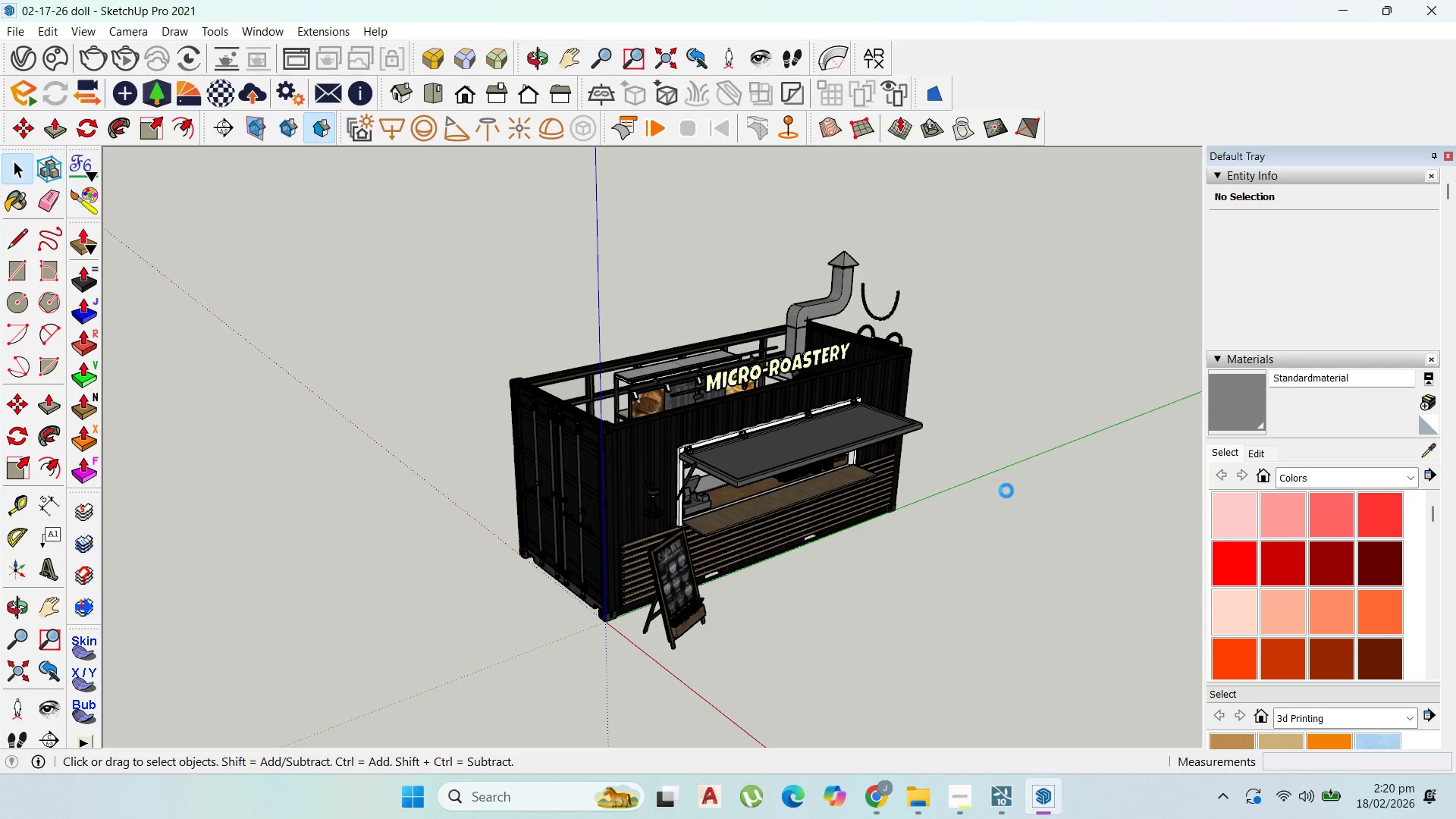 
left_click([1219, 795])
 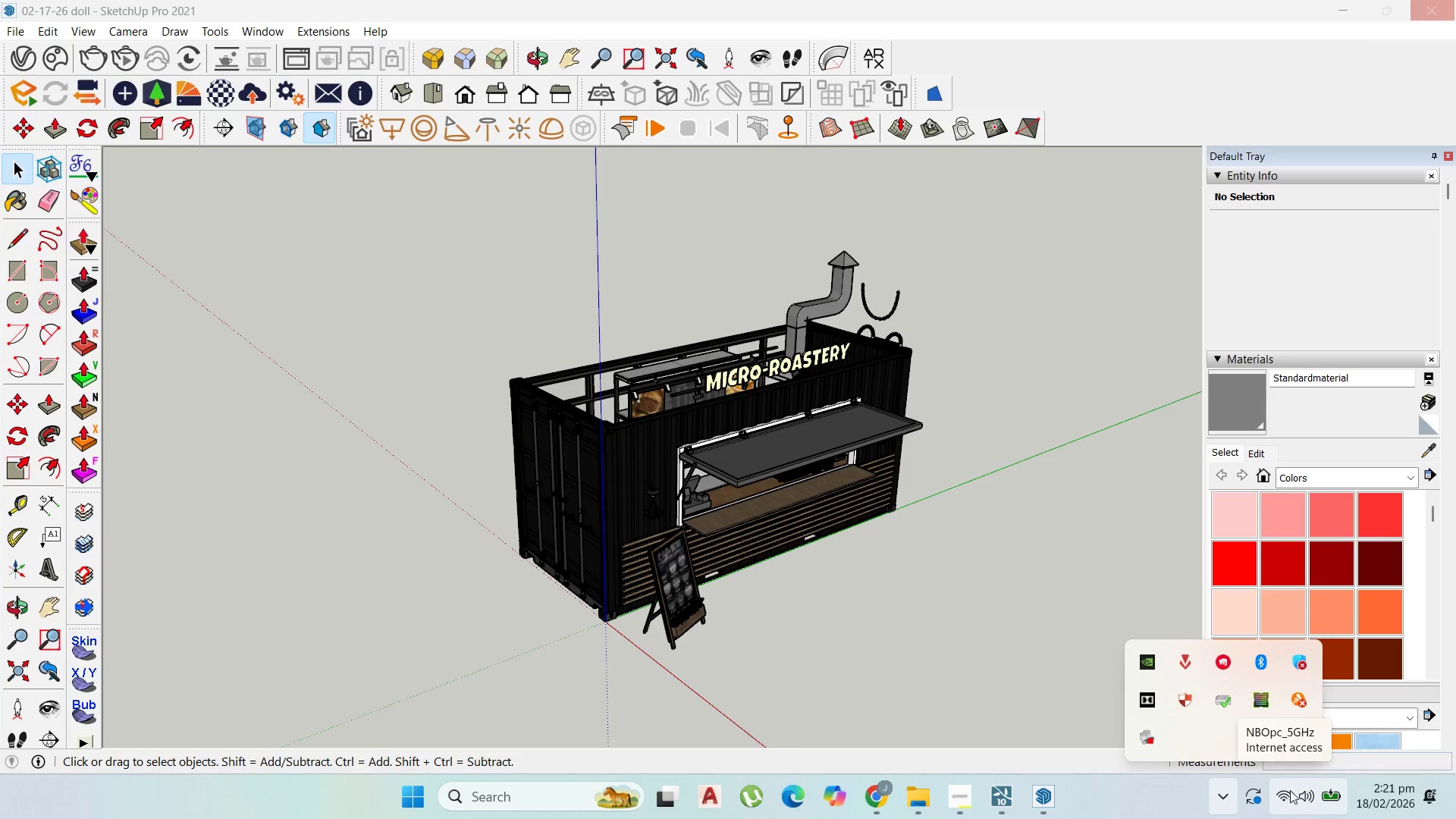 
left_click([1303, 793])
 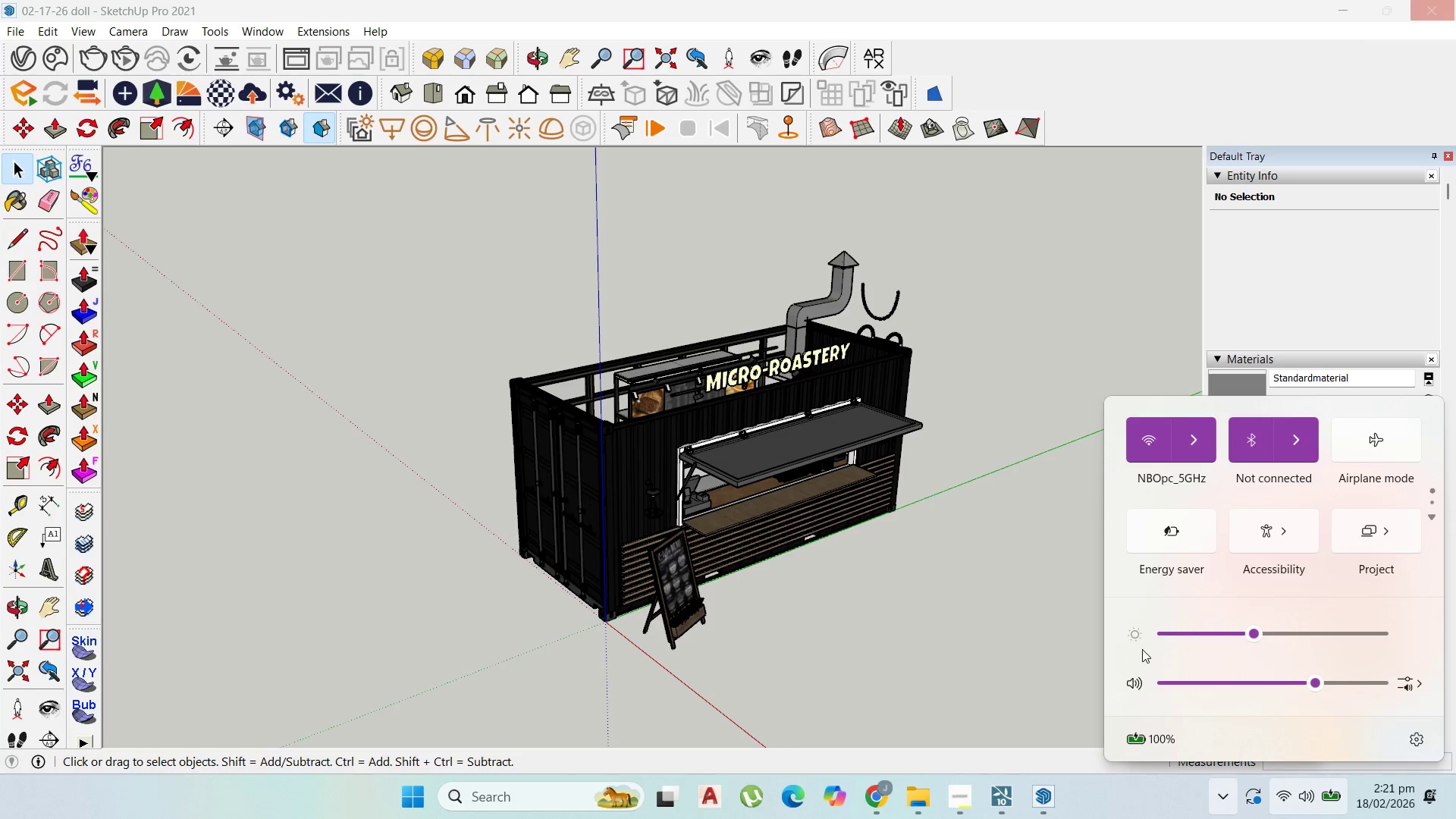 
left_click([1128, 678])
 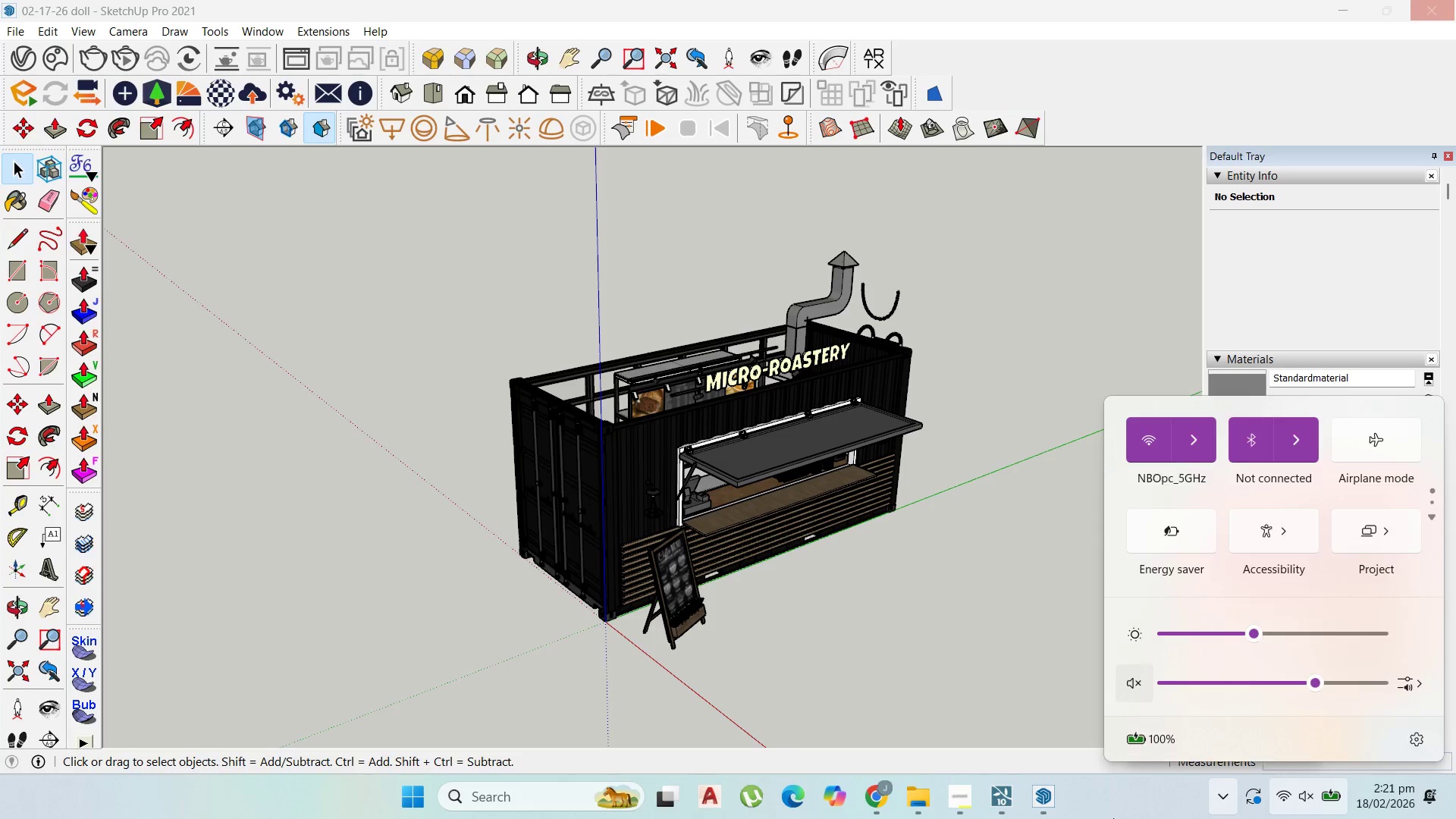 
left_click([1113, 818])
 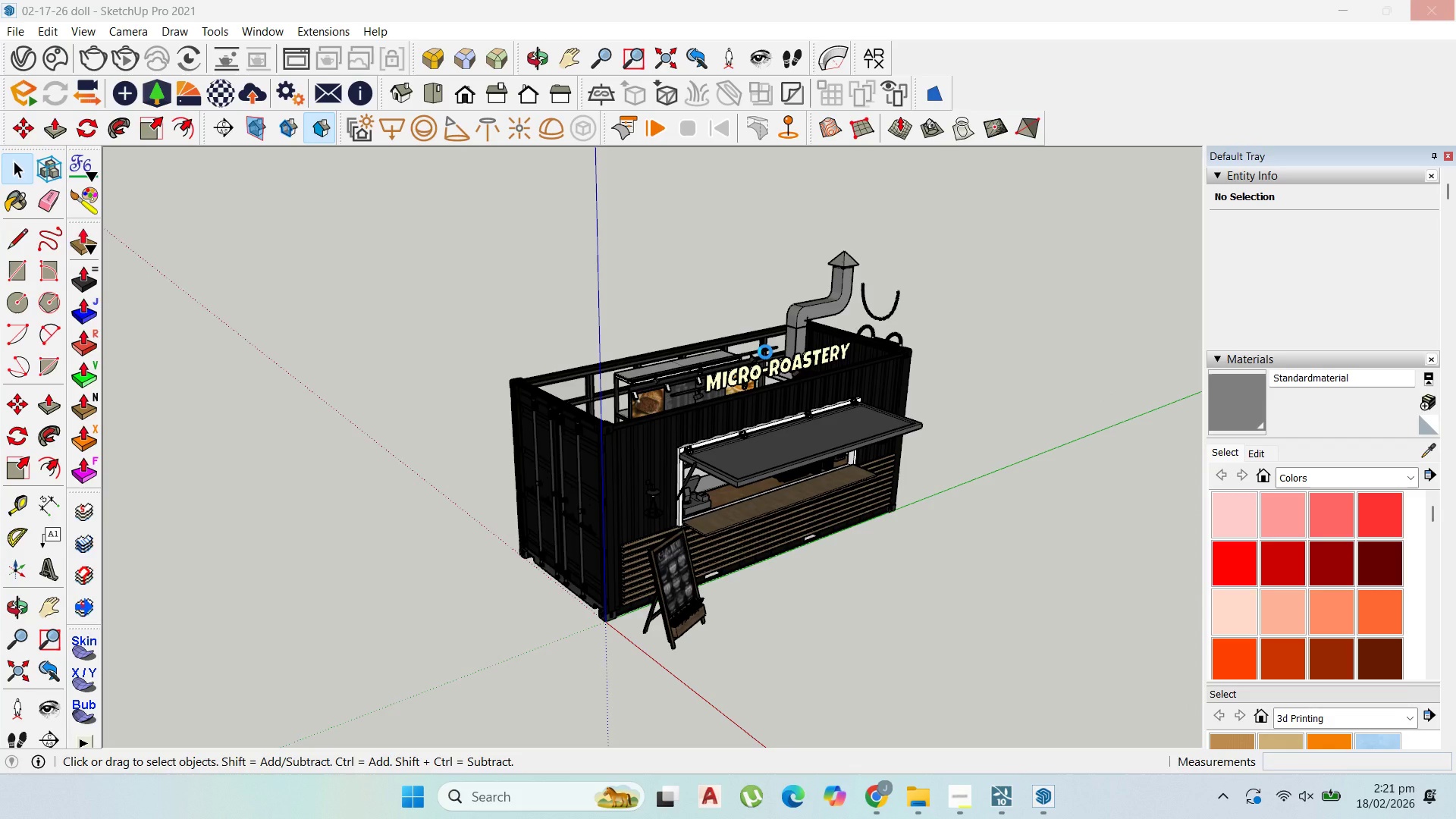 
wait(8.16)
 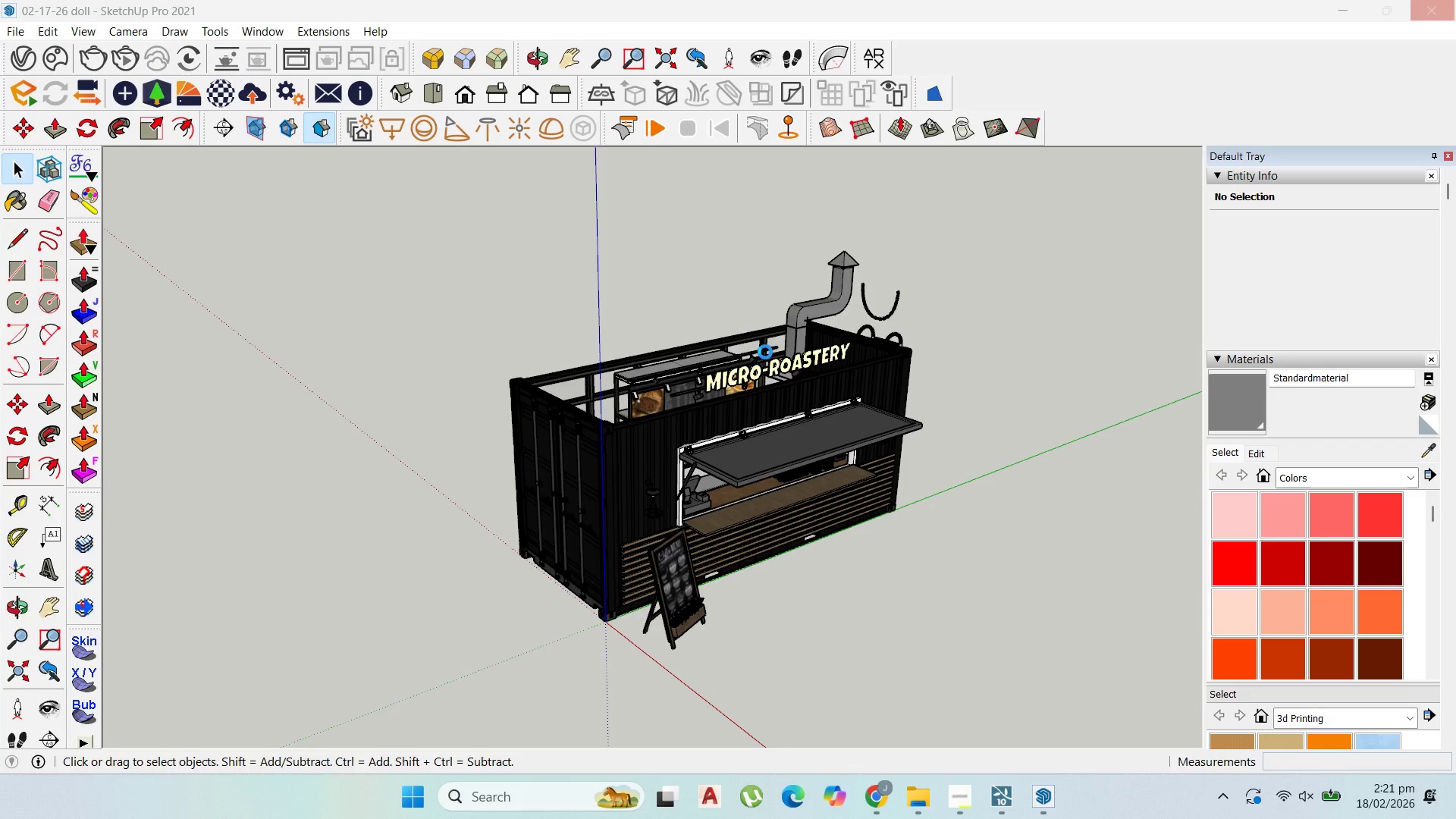 
scroll: coordinate [736, 217], scroll_direction: up, amount: 3.0
 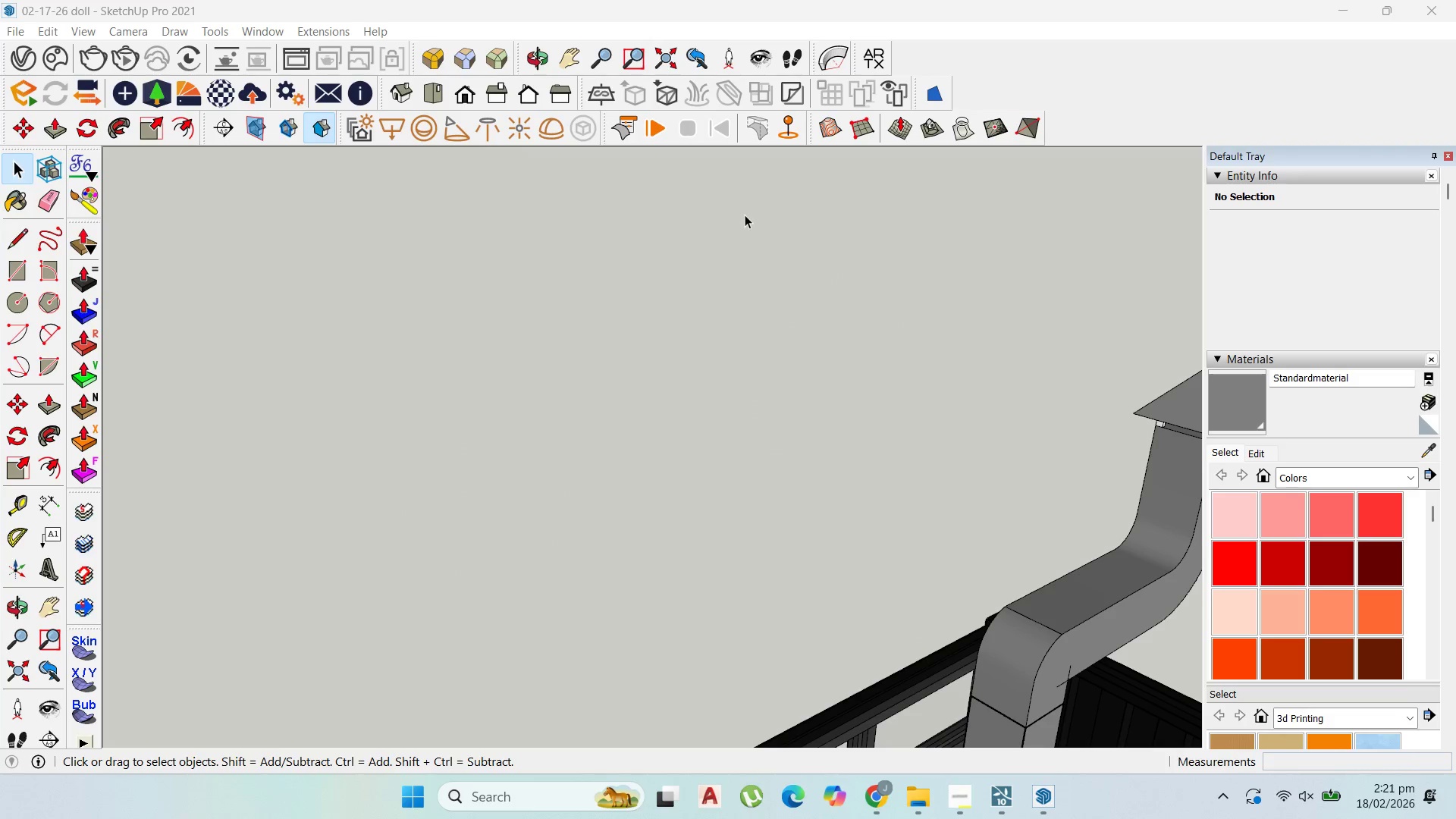 
scroll: coordinate [797, 247], scroll_direction: down, amount: 3.0
 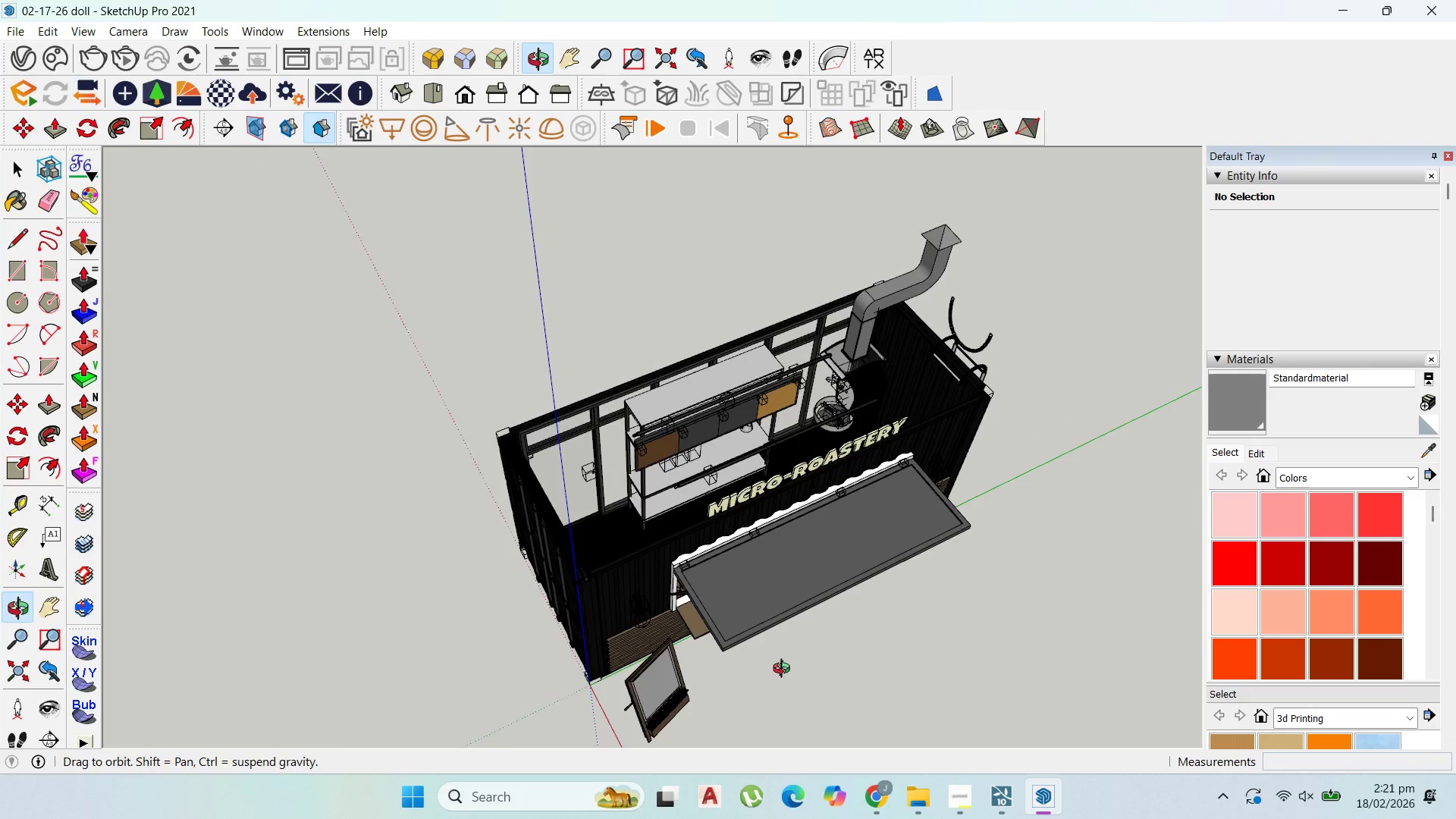 
scroll: coordinate [767, 624], scroll_direction: none, amount: 0.0
 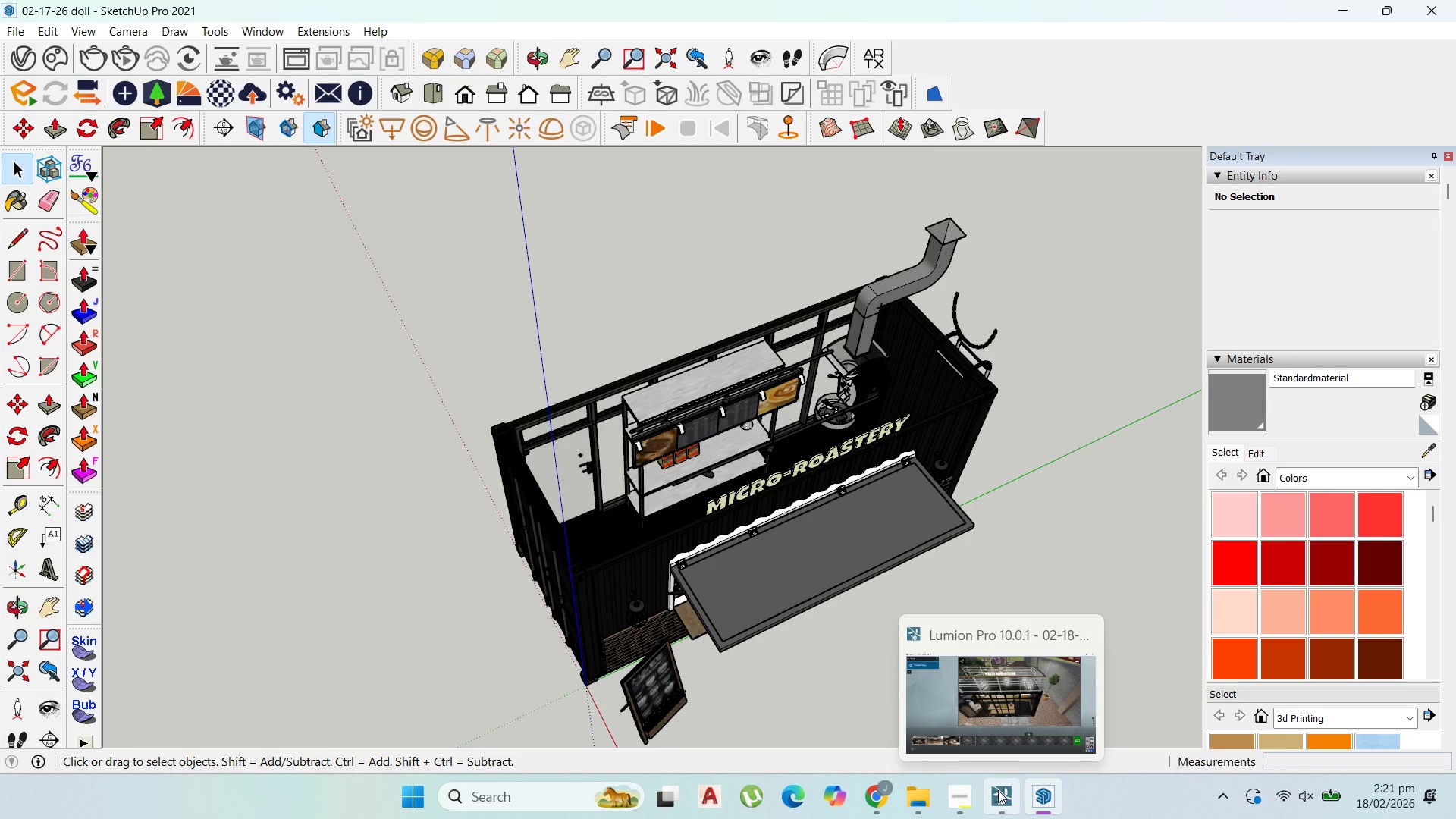 
left_click([999, 791])
 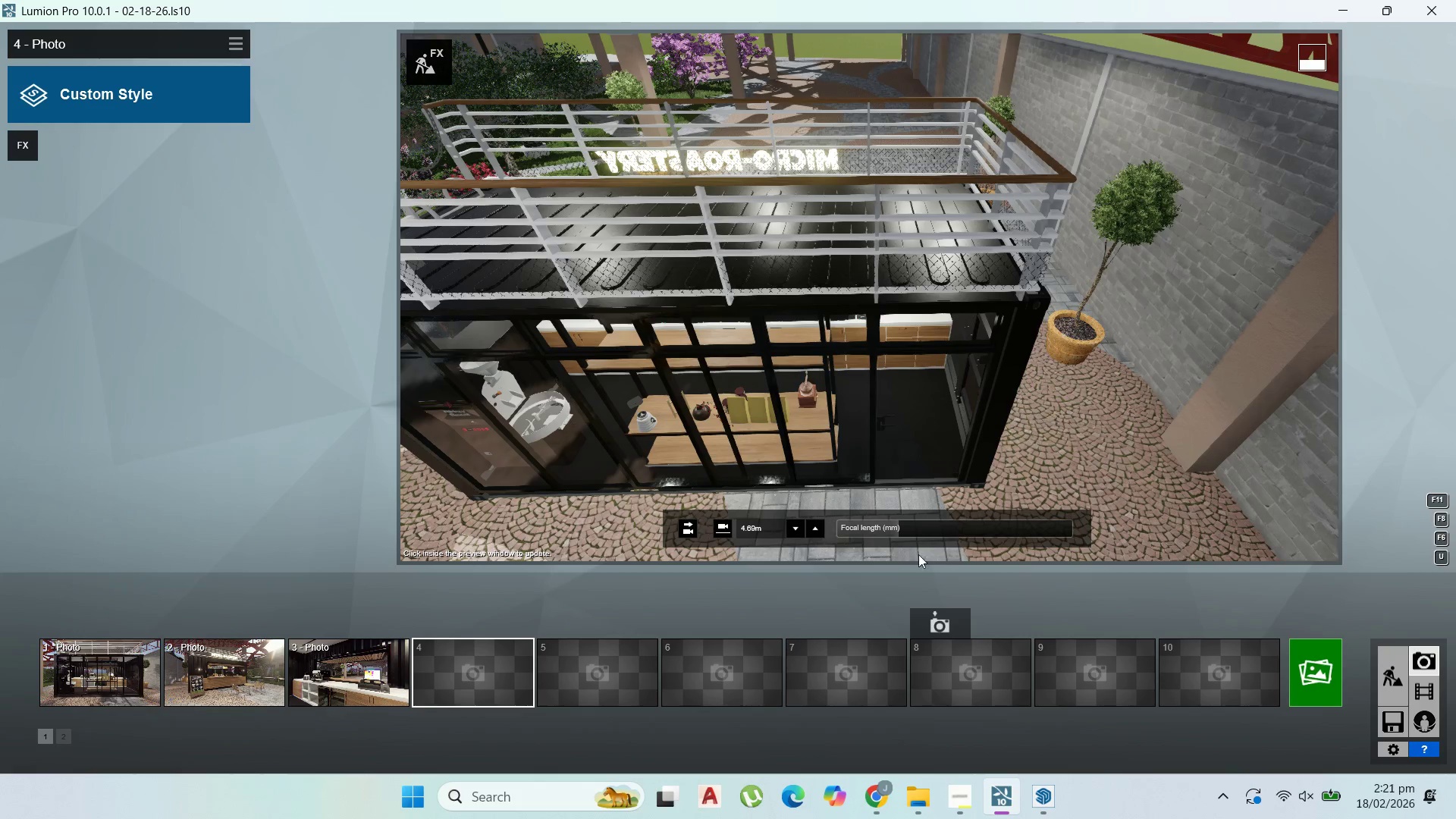 
left_click([454, 678])
 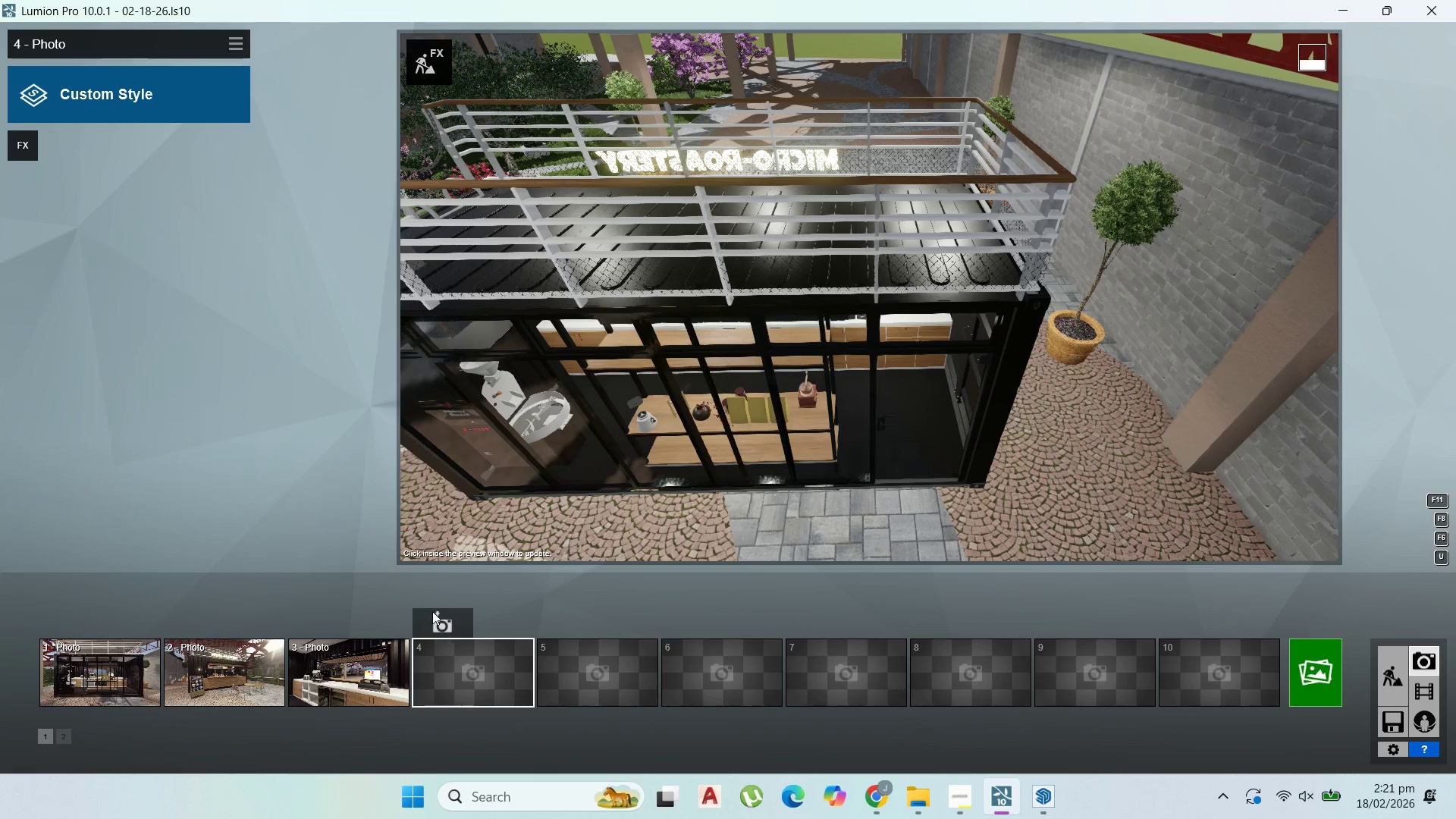 
mouse_move([463, 613])
 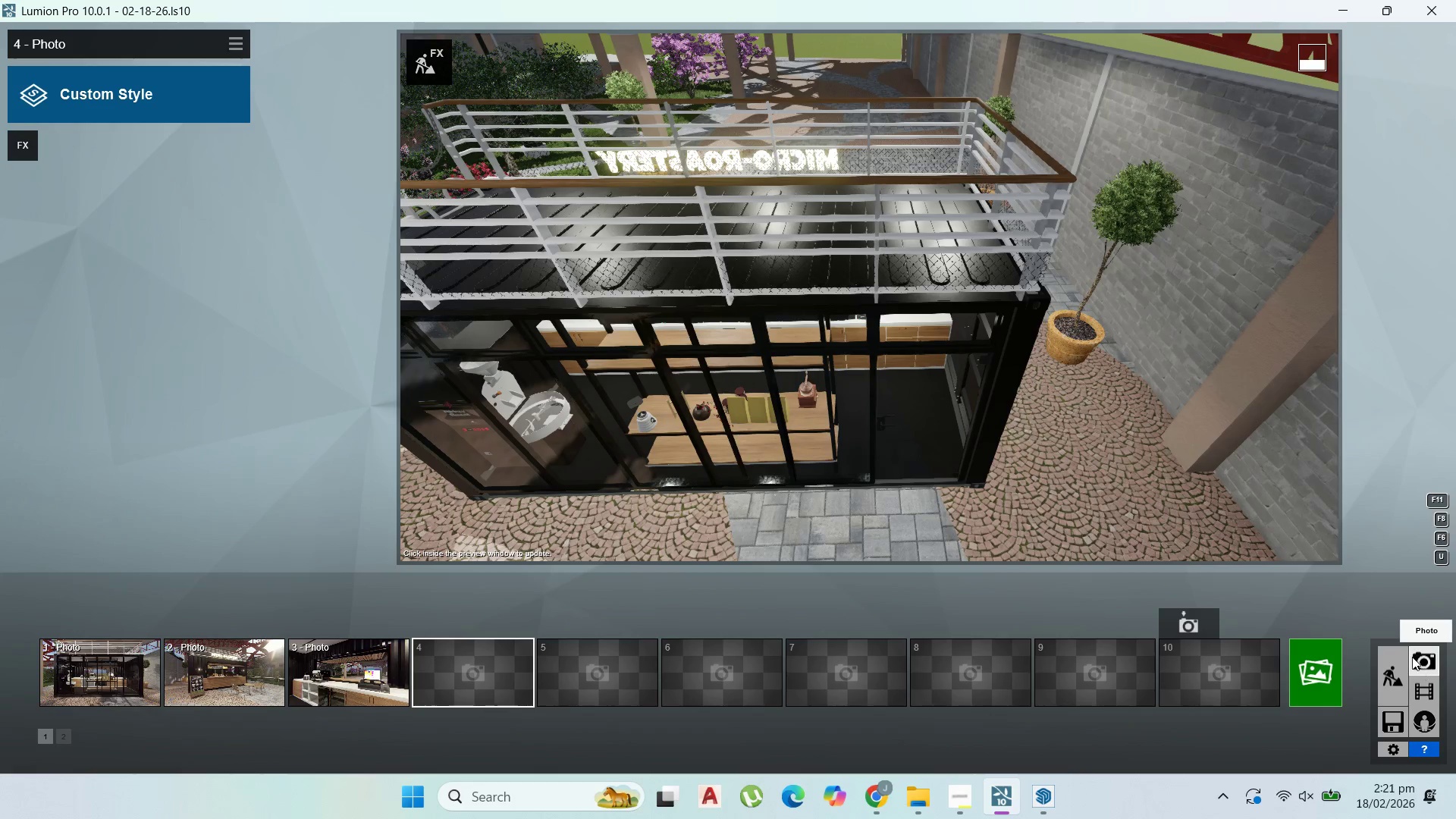 
double_click([1399, 648])
 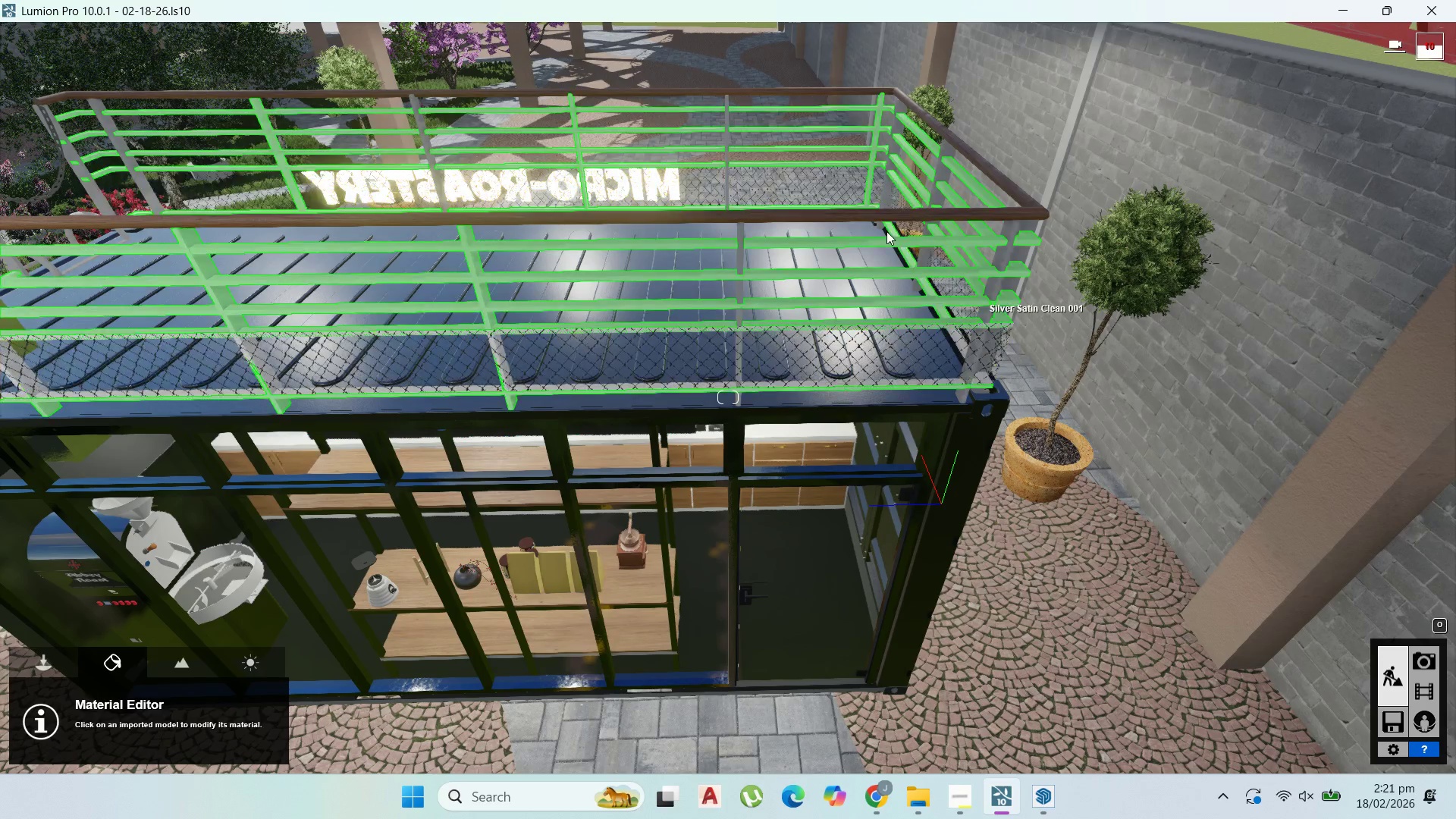 
scroll: coordinate [996, 293], scroll_direction: down, amount: 2.0
 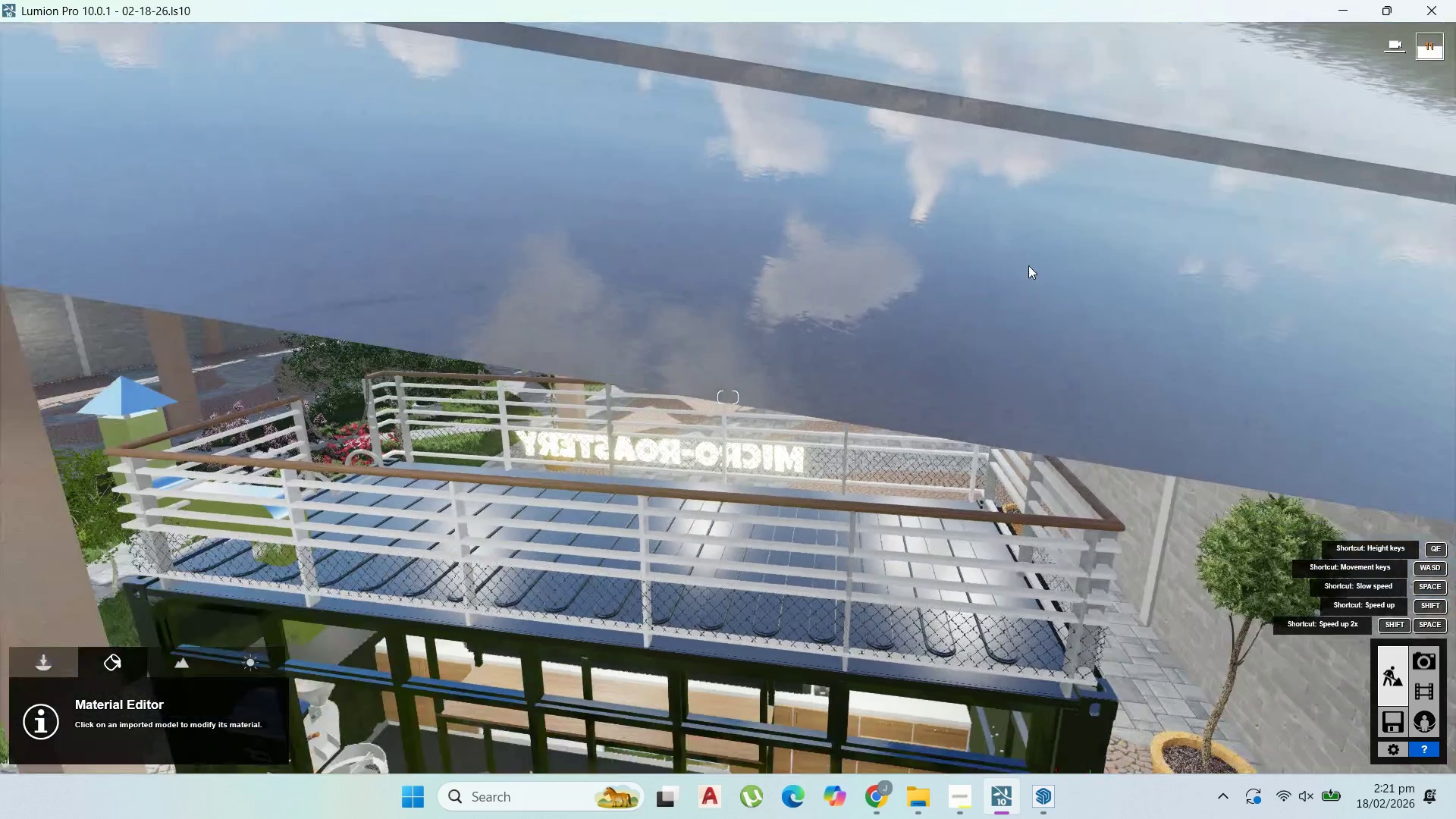 
scroll: coordinate [982, 320], scroll_direction: up, amount: 1.0
 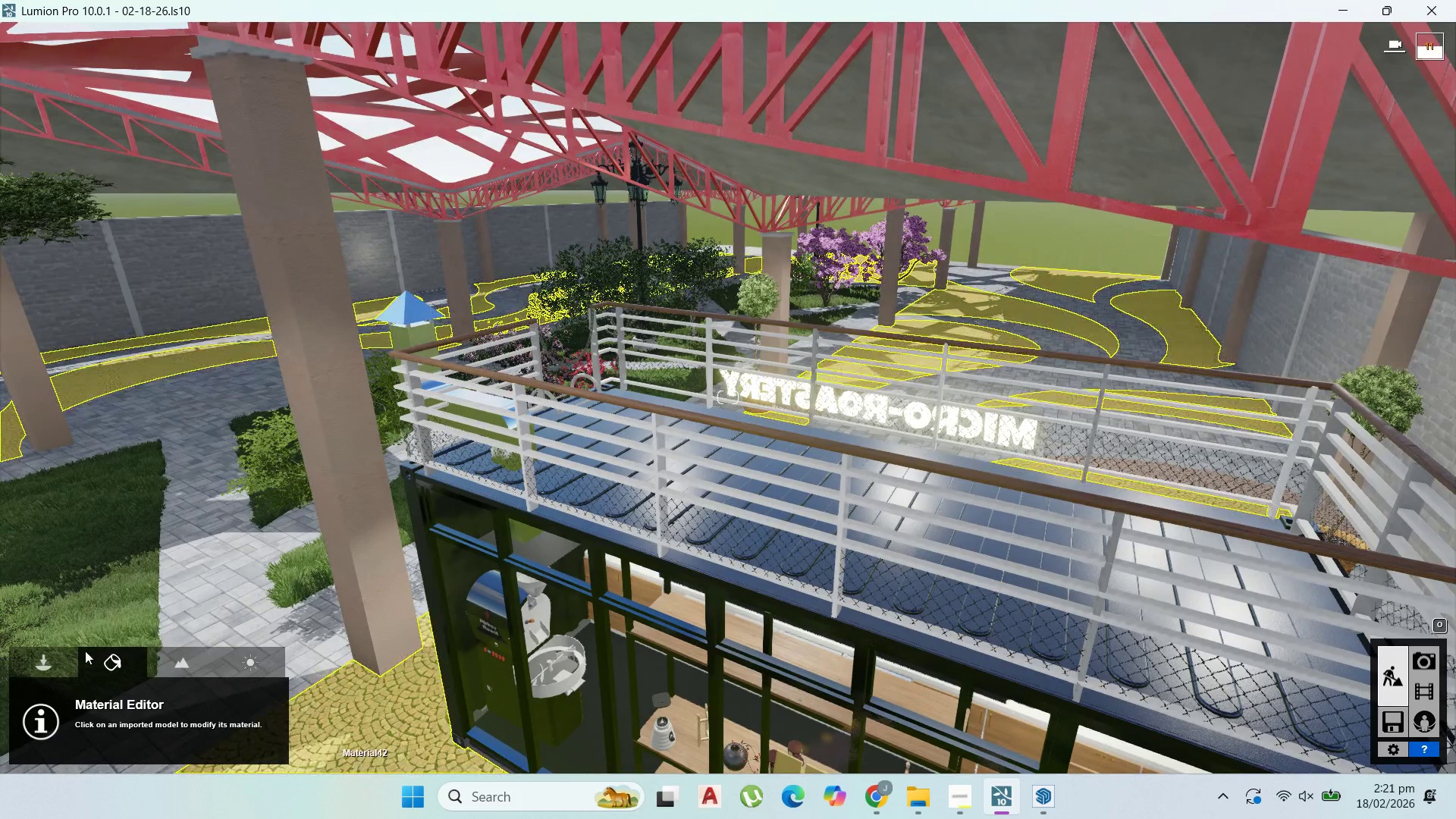 
double_click([32, 665])
 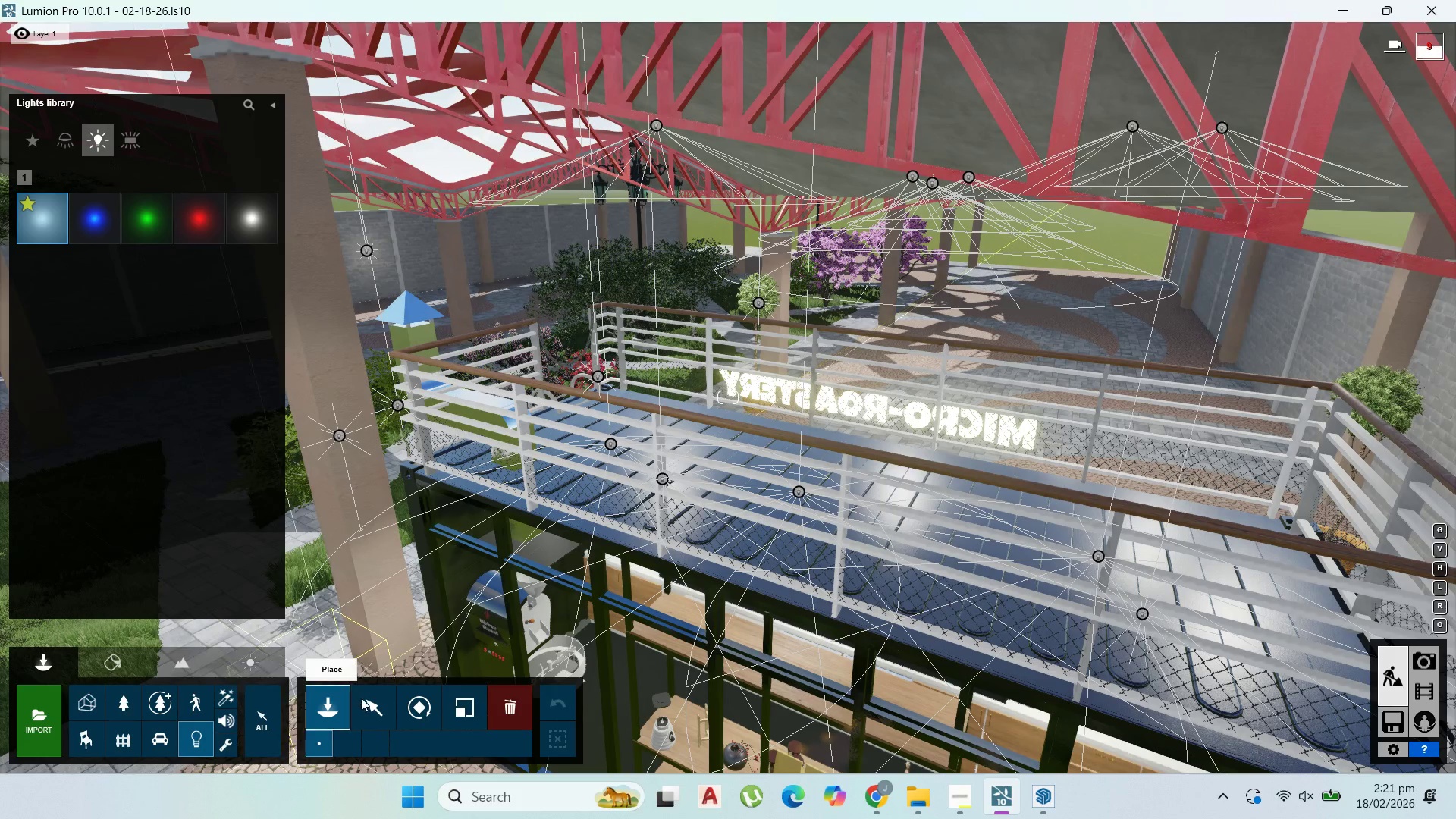 
left_click_drag(start_coordinate=[367, 698], to_coordinate=[373, 695])
 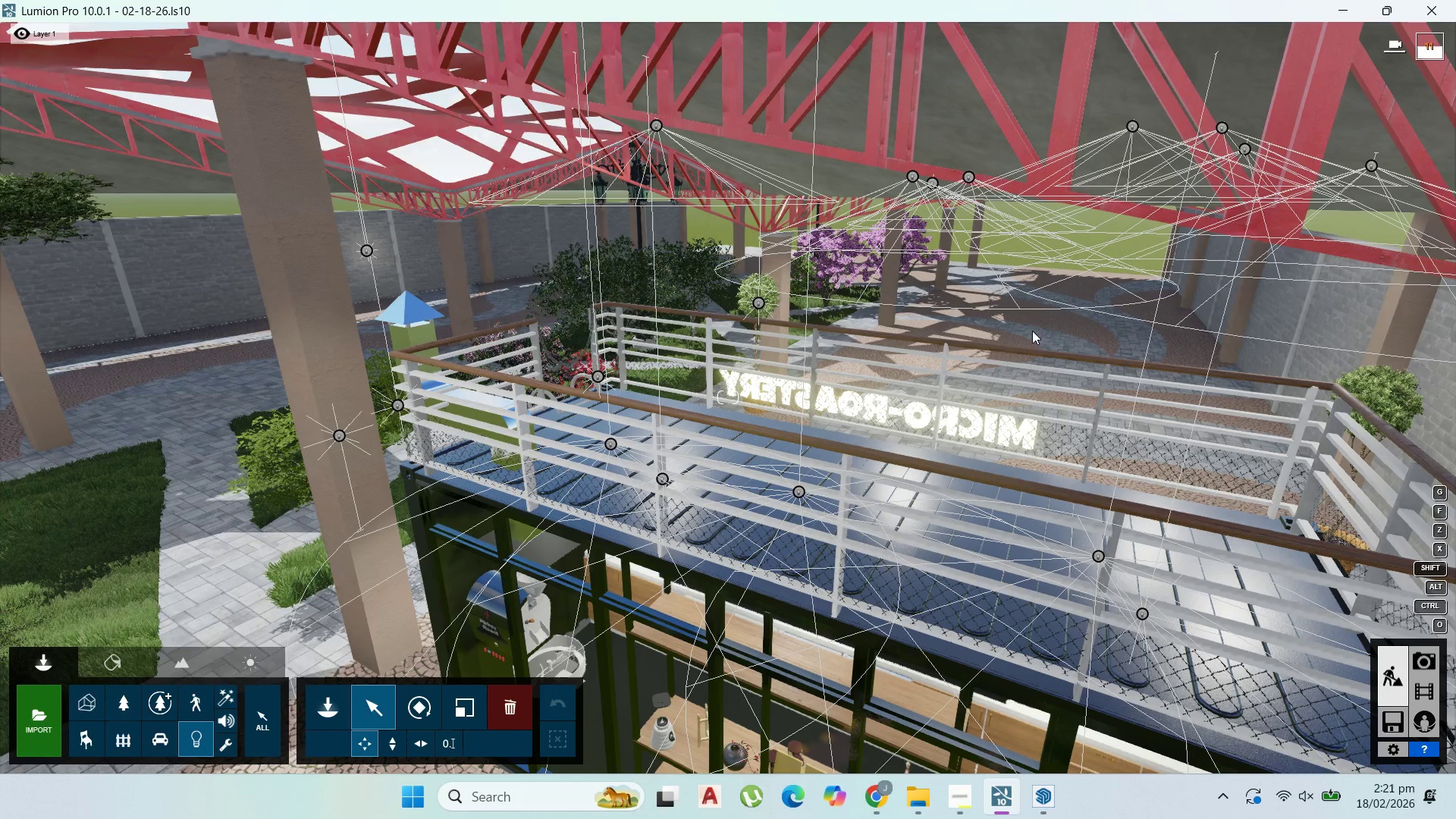 
left_click([86, 701])
 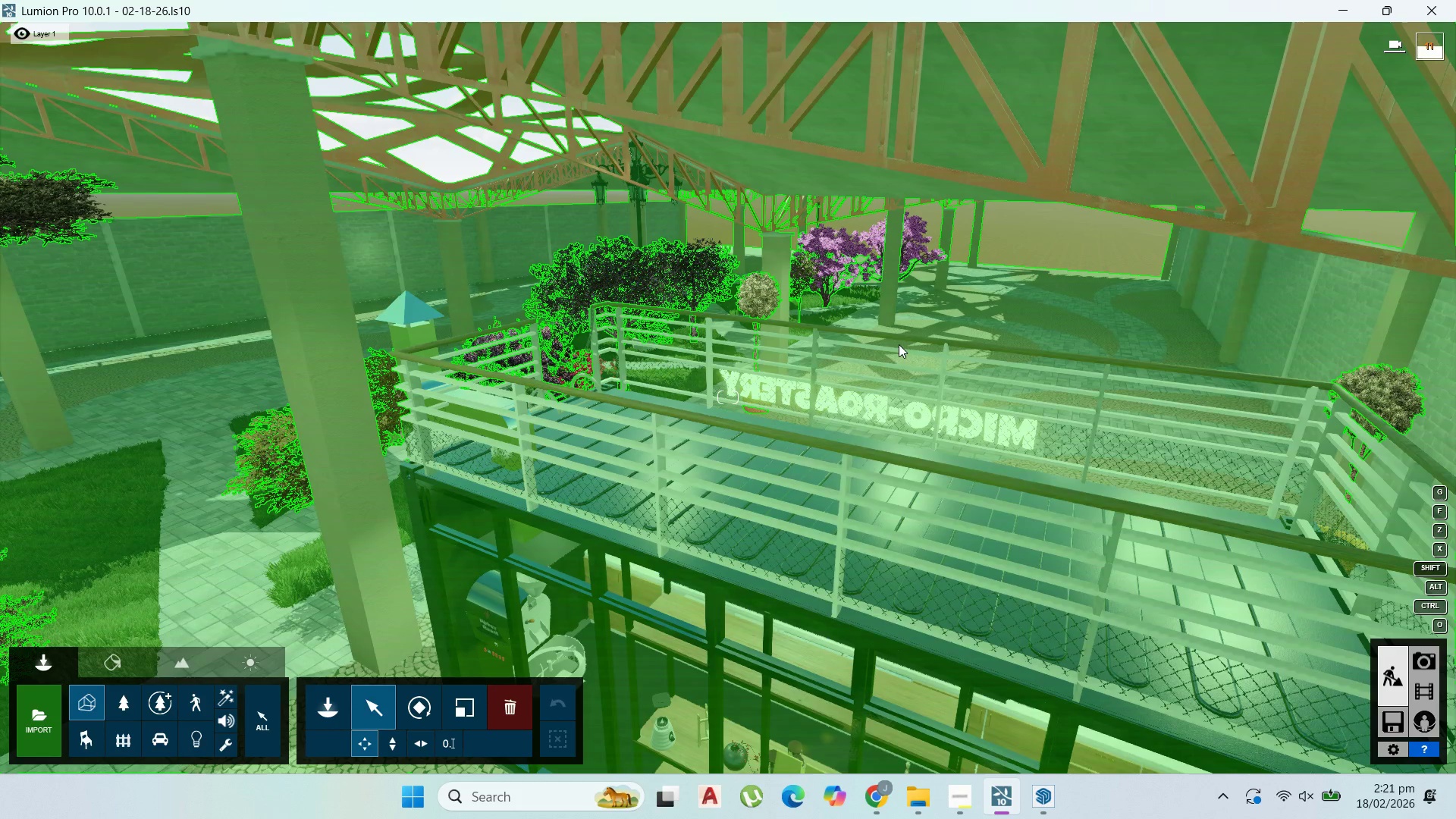 
left_click([899, 344])
 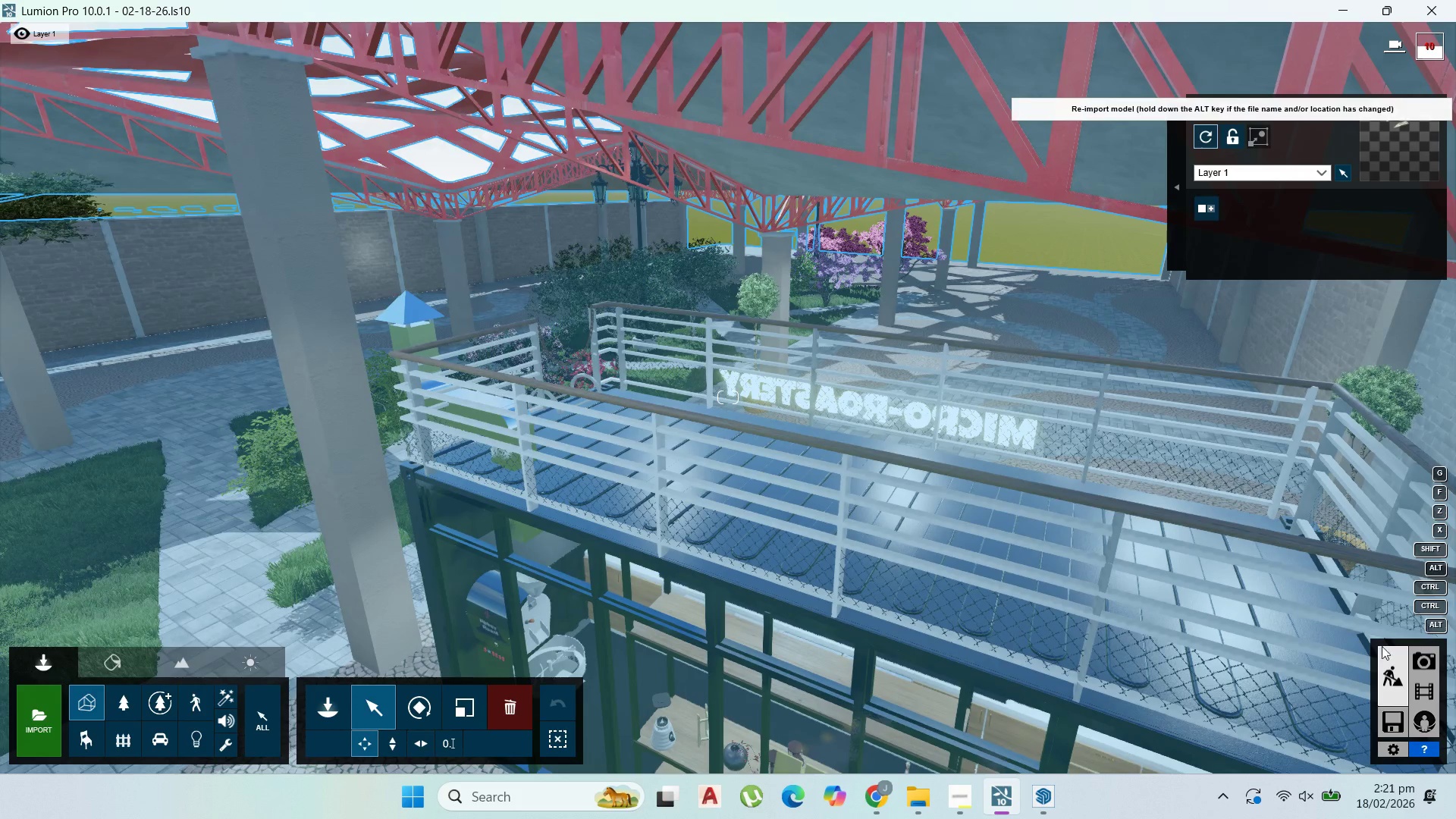 
left_click([1398, 723])
 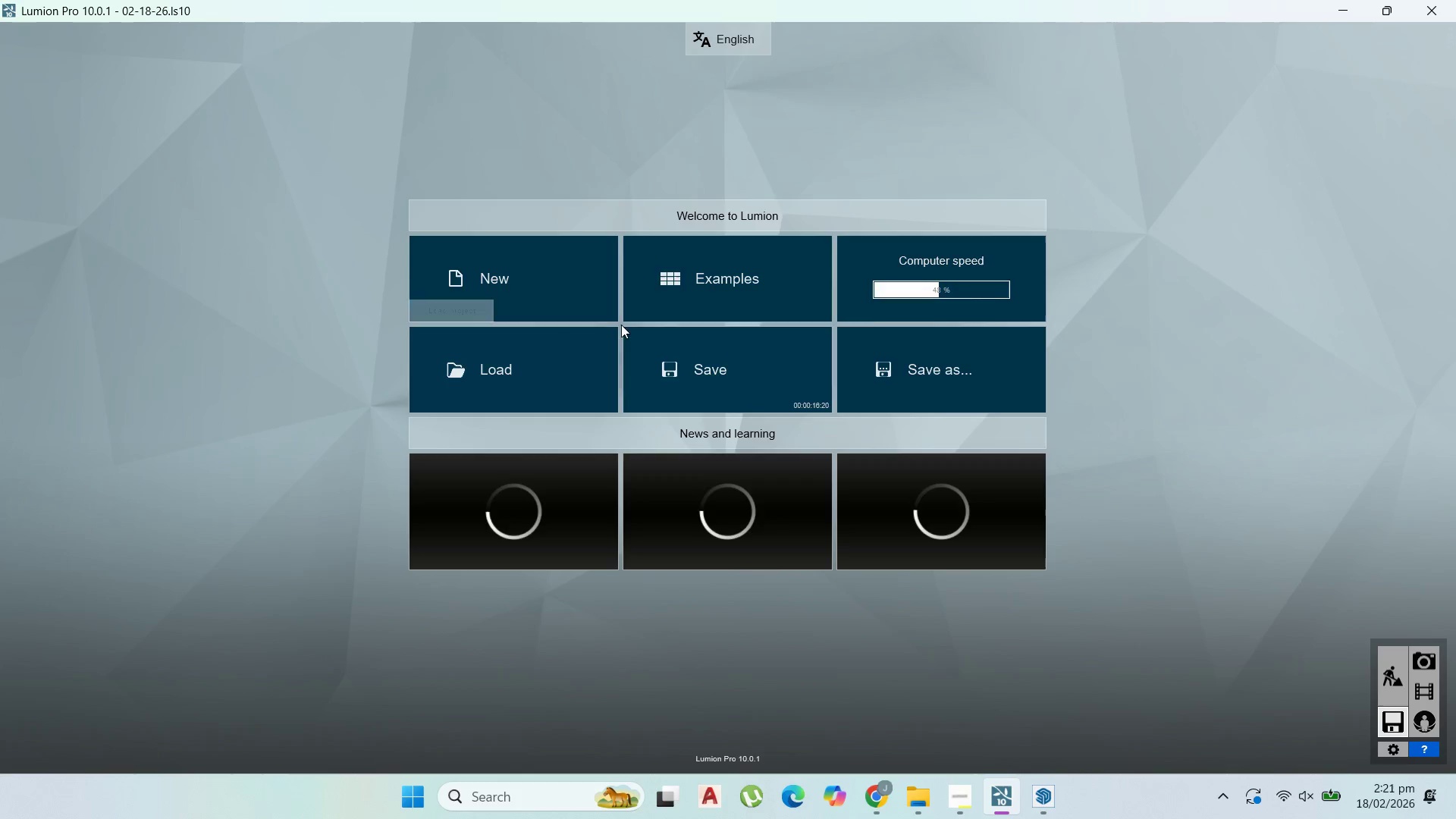 
left_click([789, 376])
 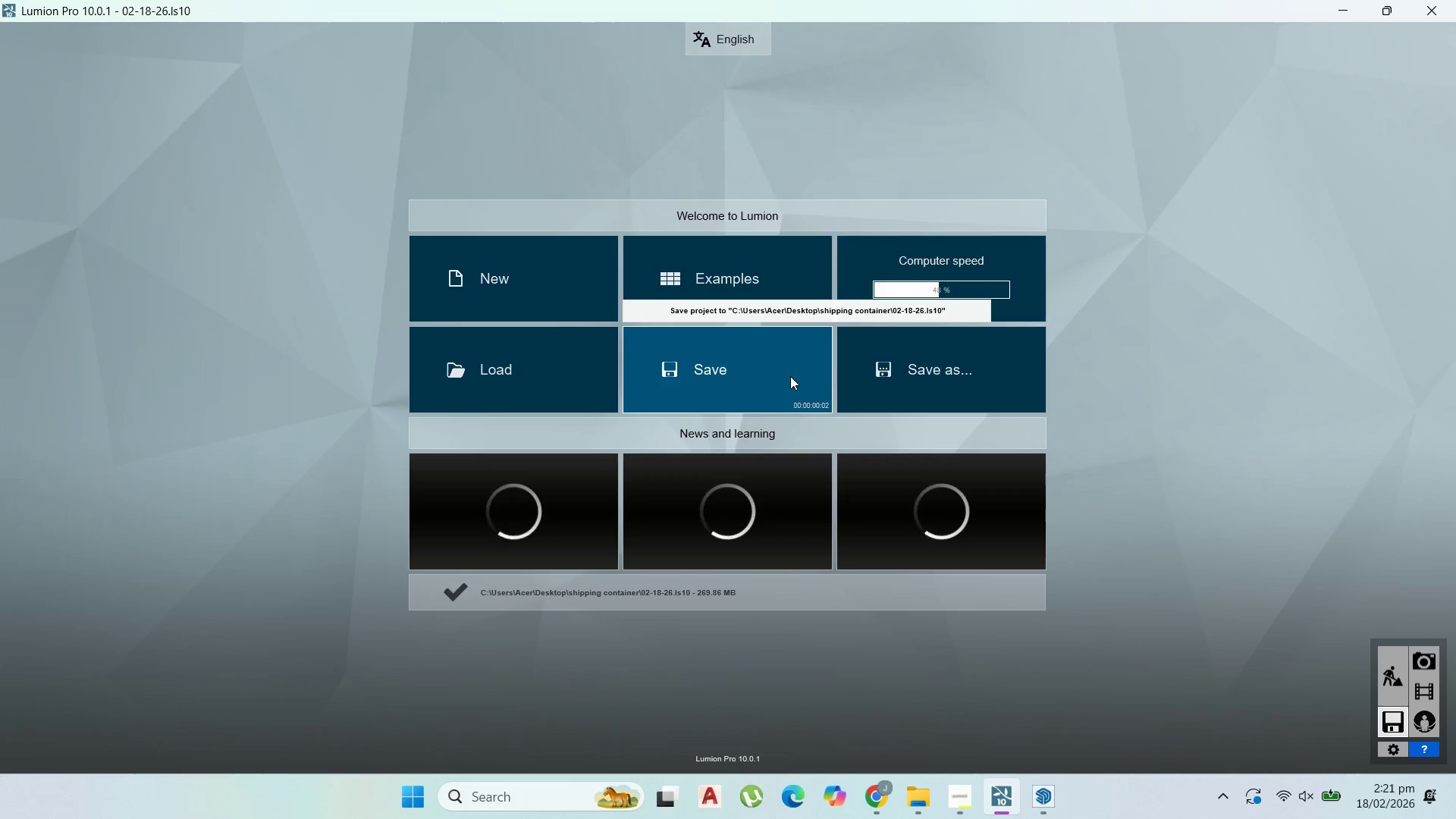 
wait(7.92)
 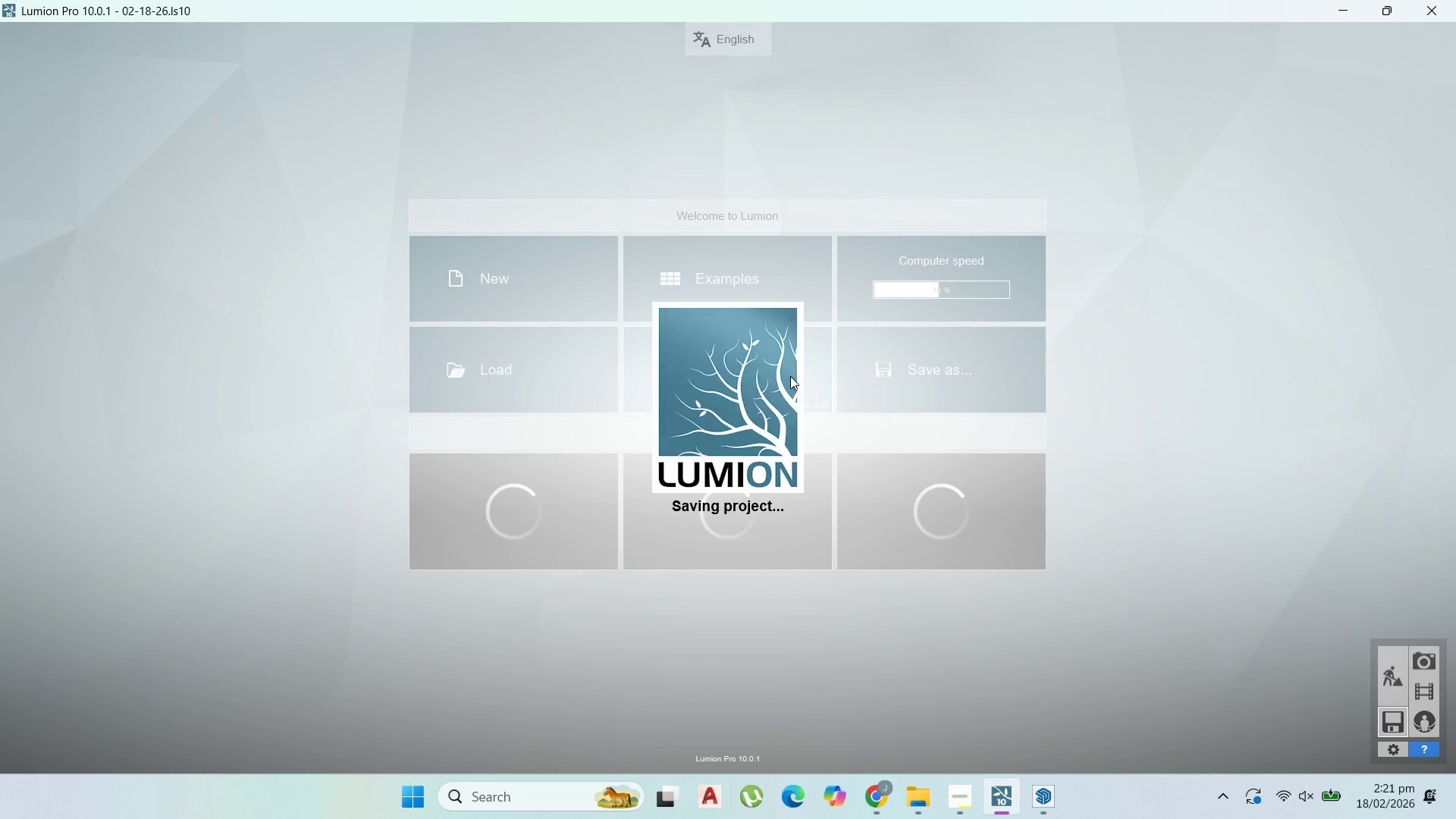 
left_click([935, 377])
 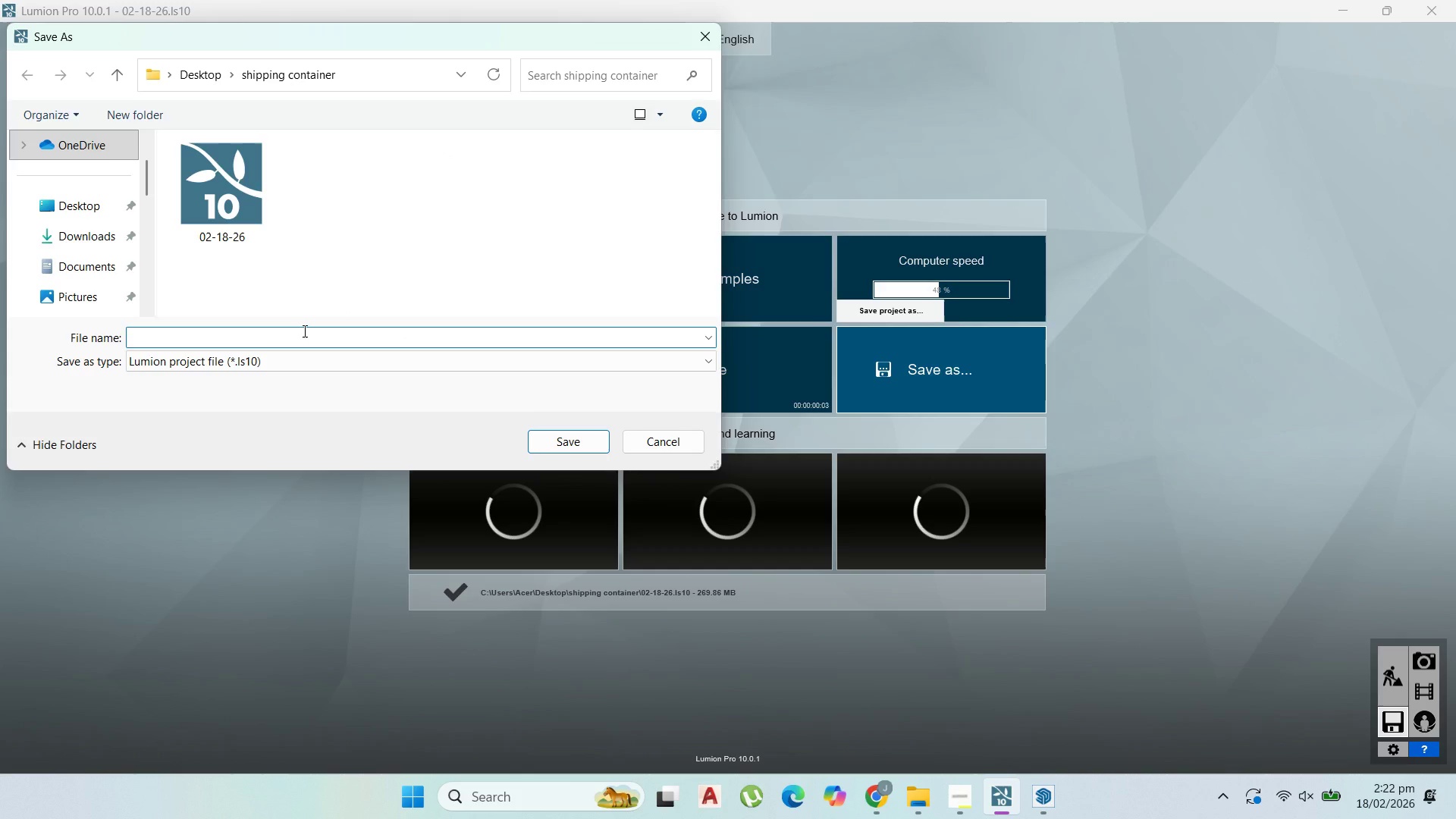 
type(s)
key(Backspace)
type(dol)
 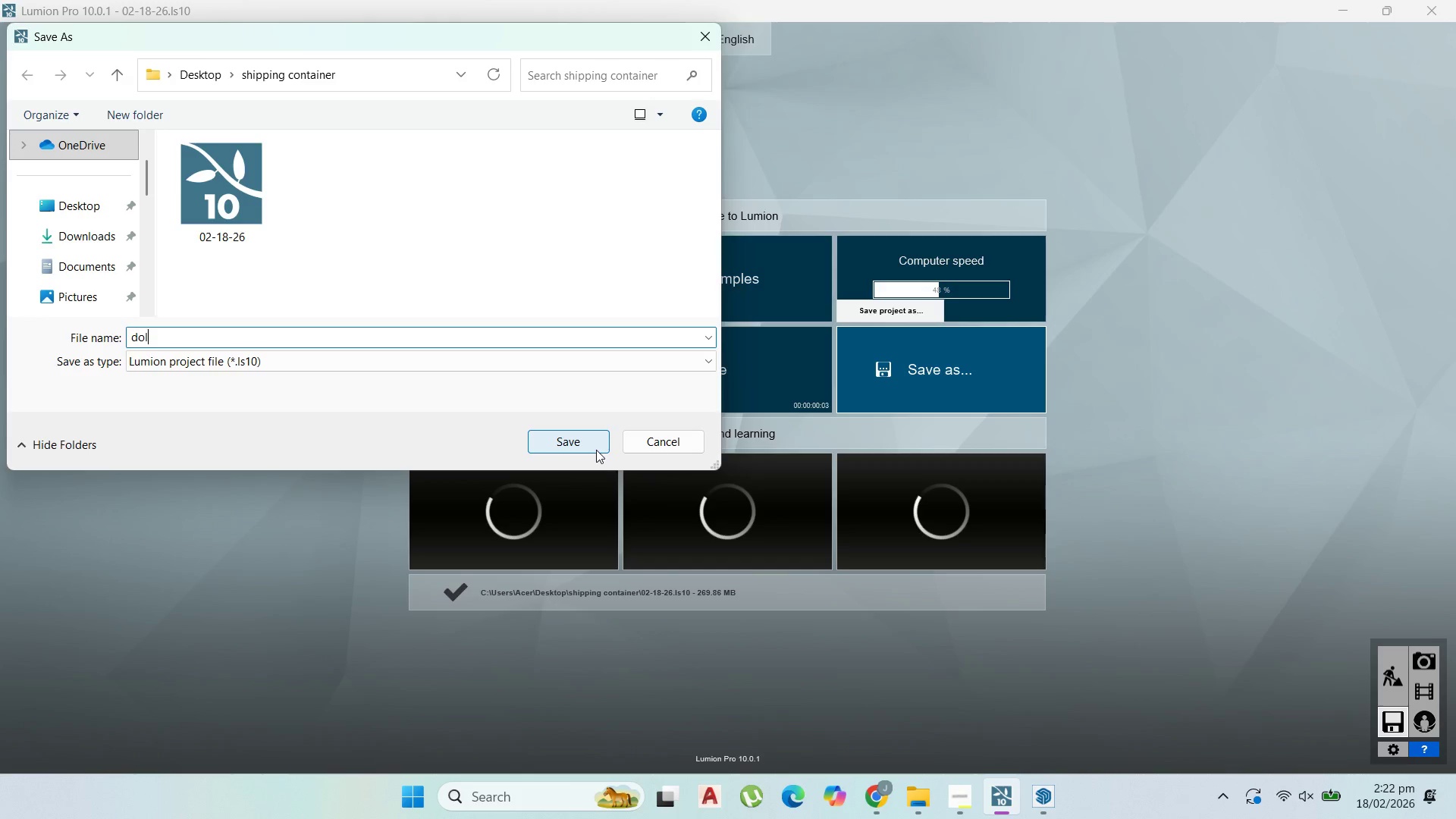 
key(L)
 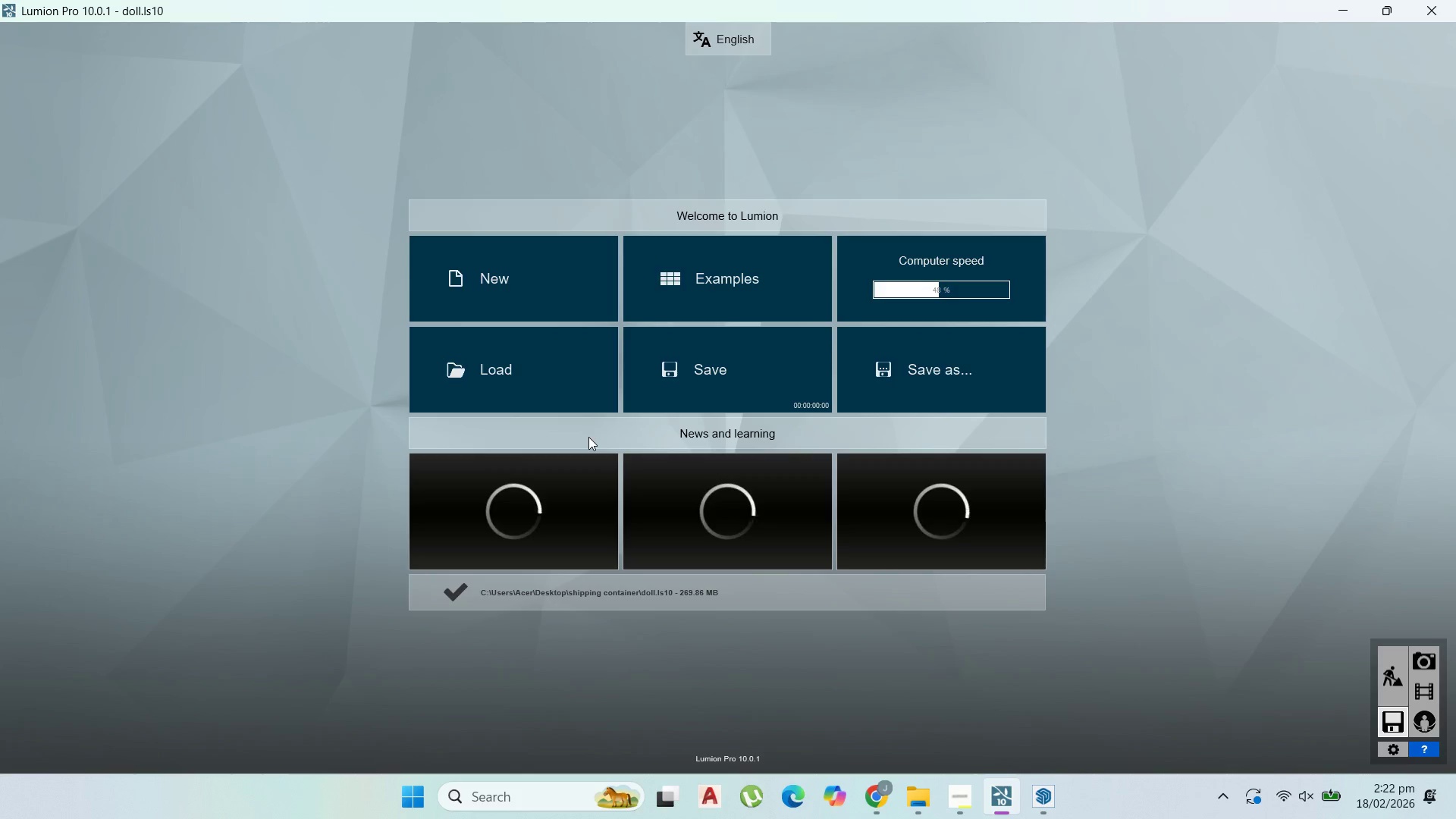 
wait(9.66)
 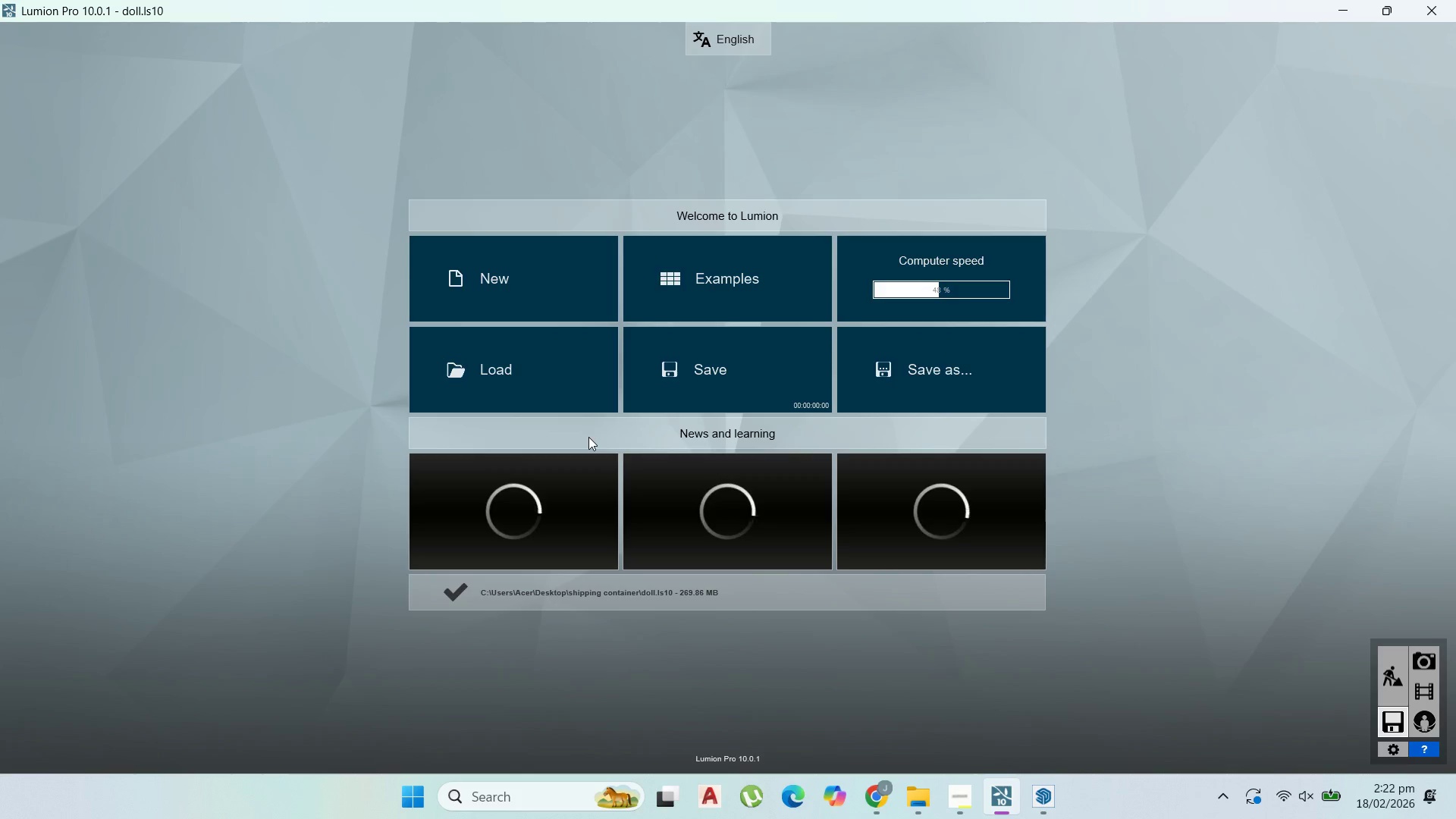 
double_click([1398, 651])
 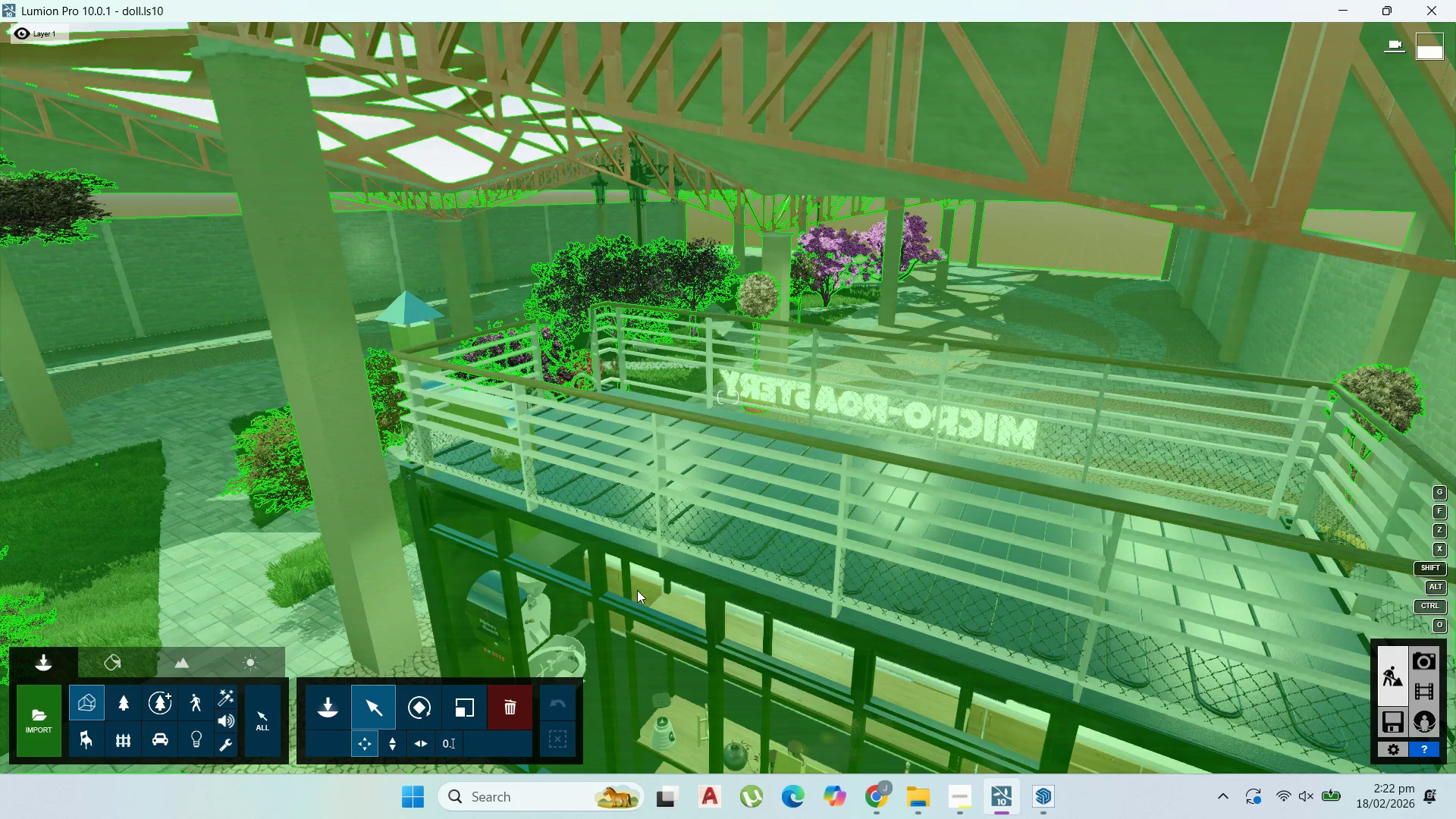 
left_click([799, 544])
 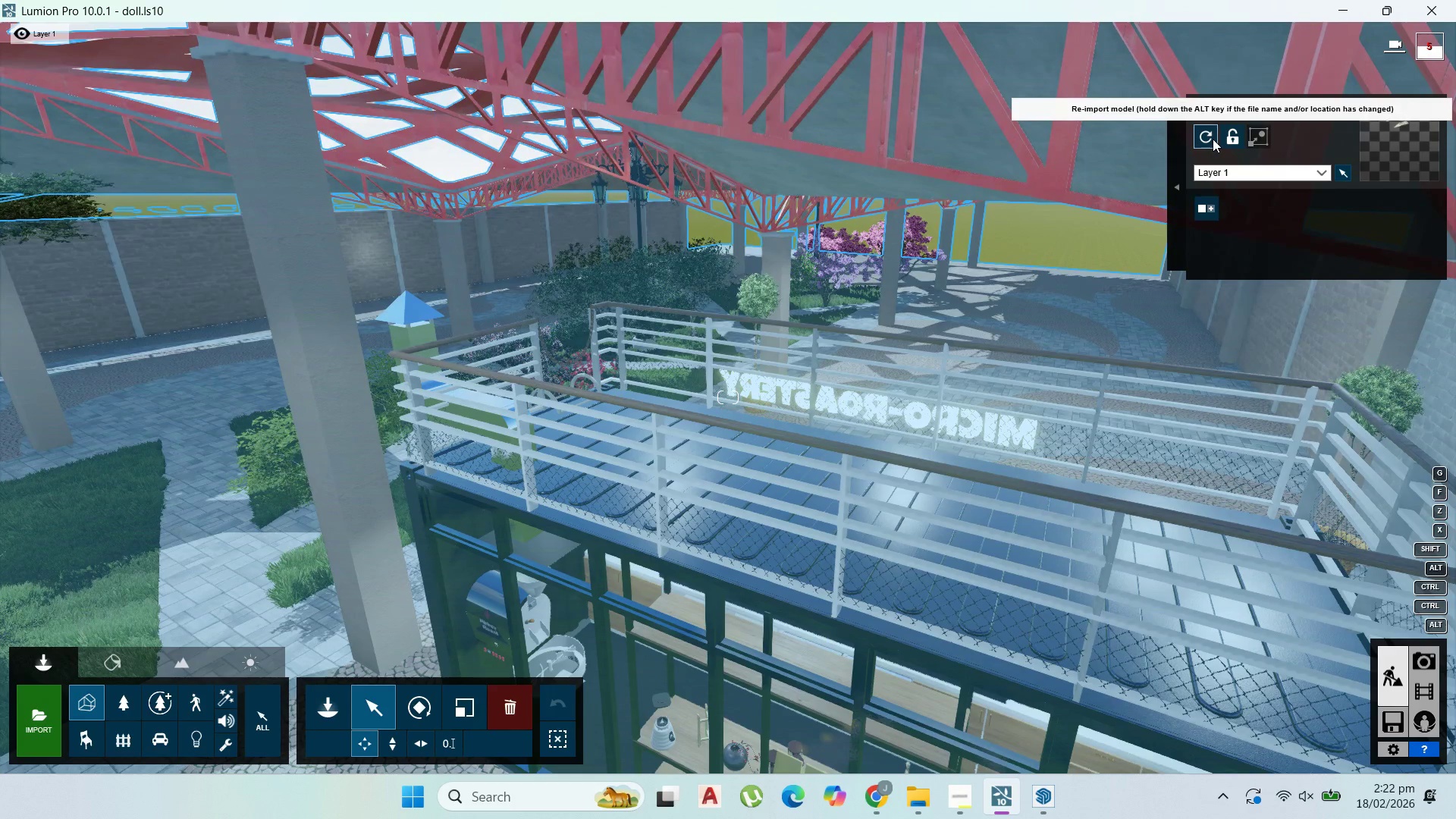 
hold_key(key=AltLeft, duration=1.28)
left_click([1212, 140])
 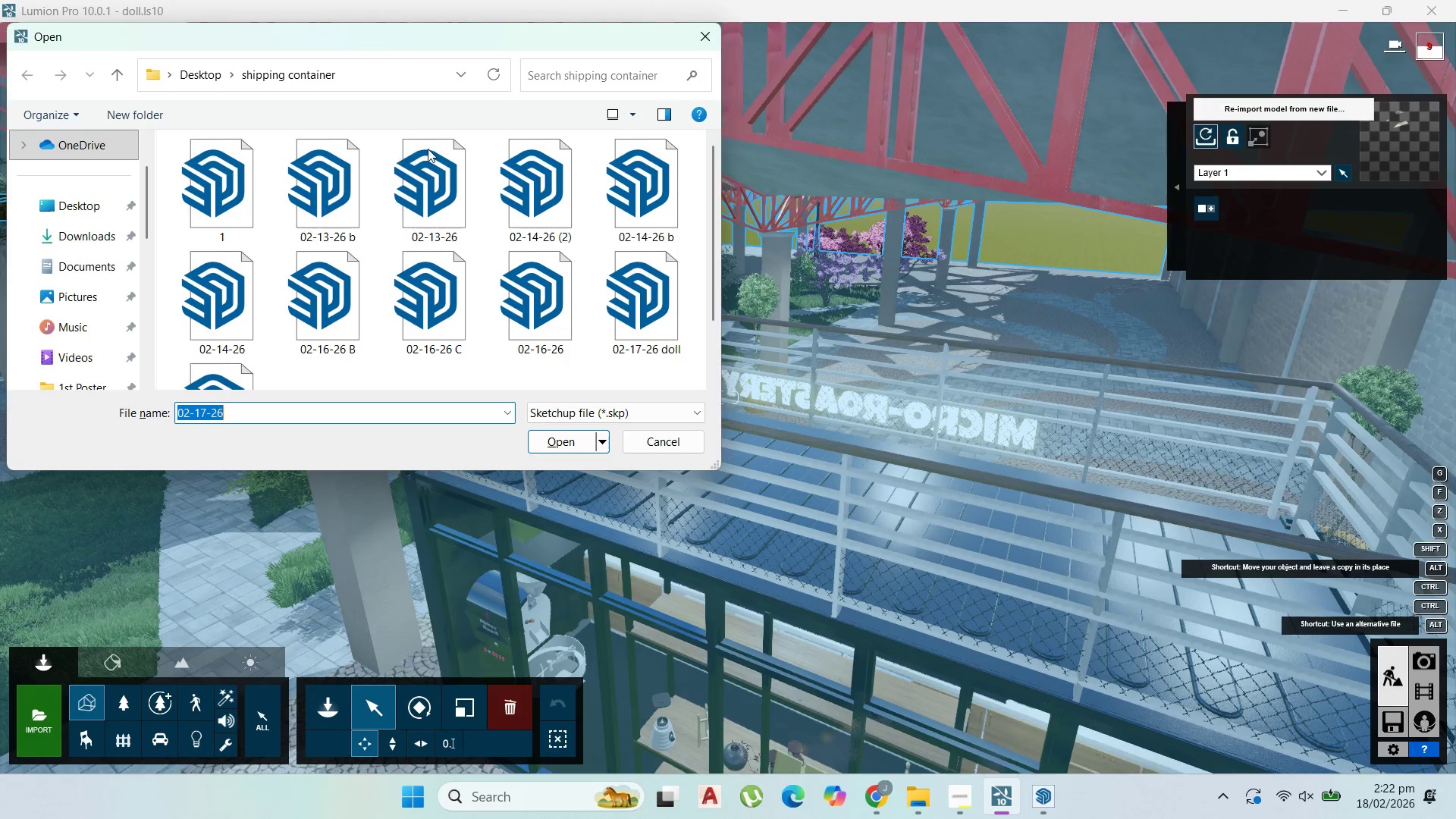 
scroll: coordinate [345, 322], scroll_direction: down, amount: 2.0
 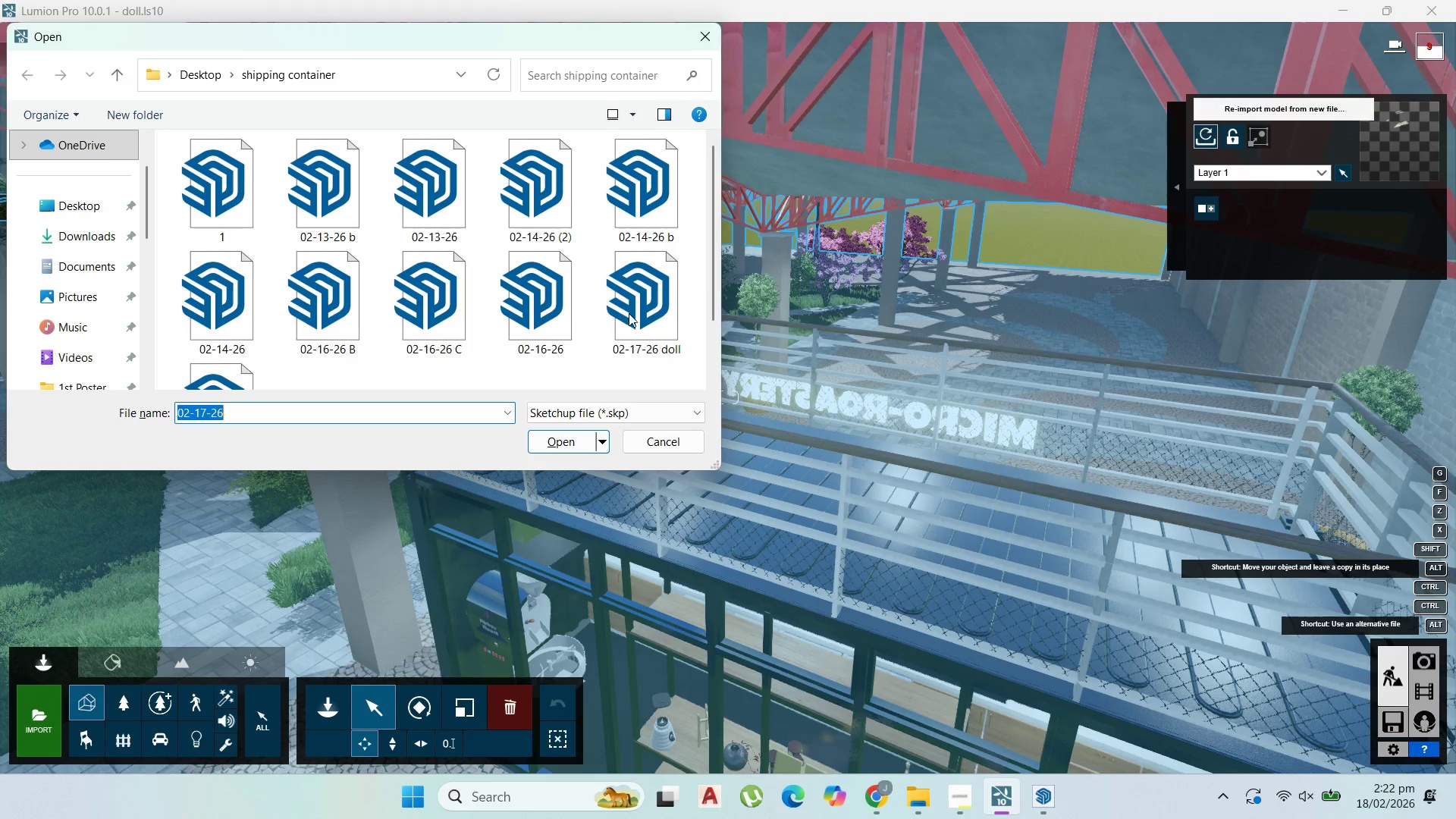 
left_click([677, 312])
 